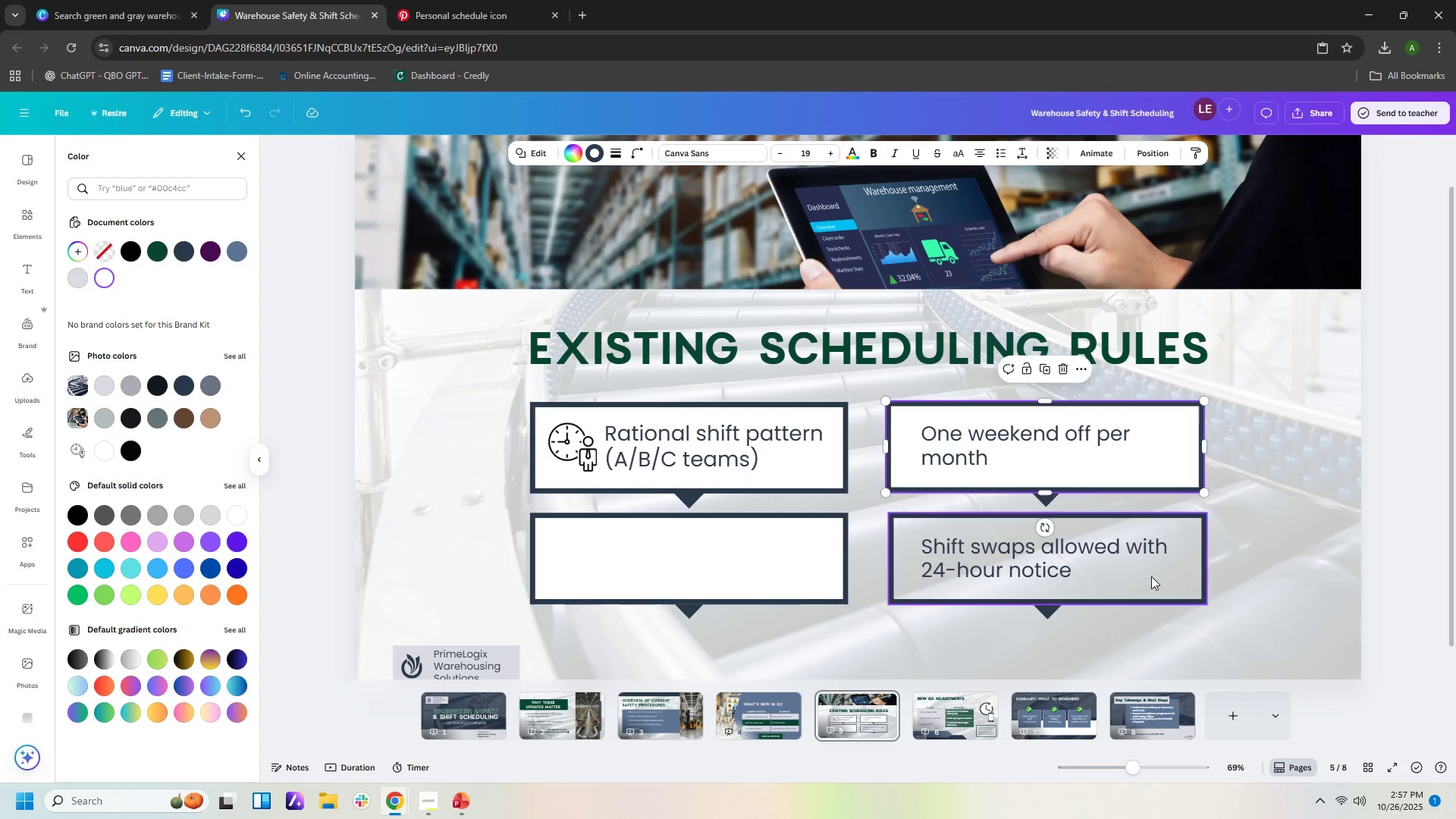 
left_click([1151, 576])
 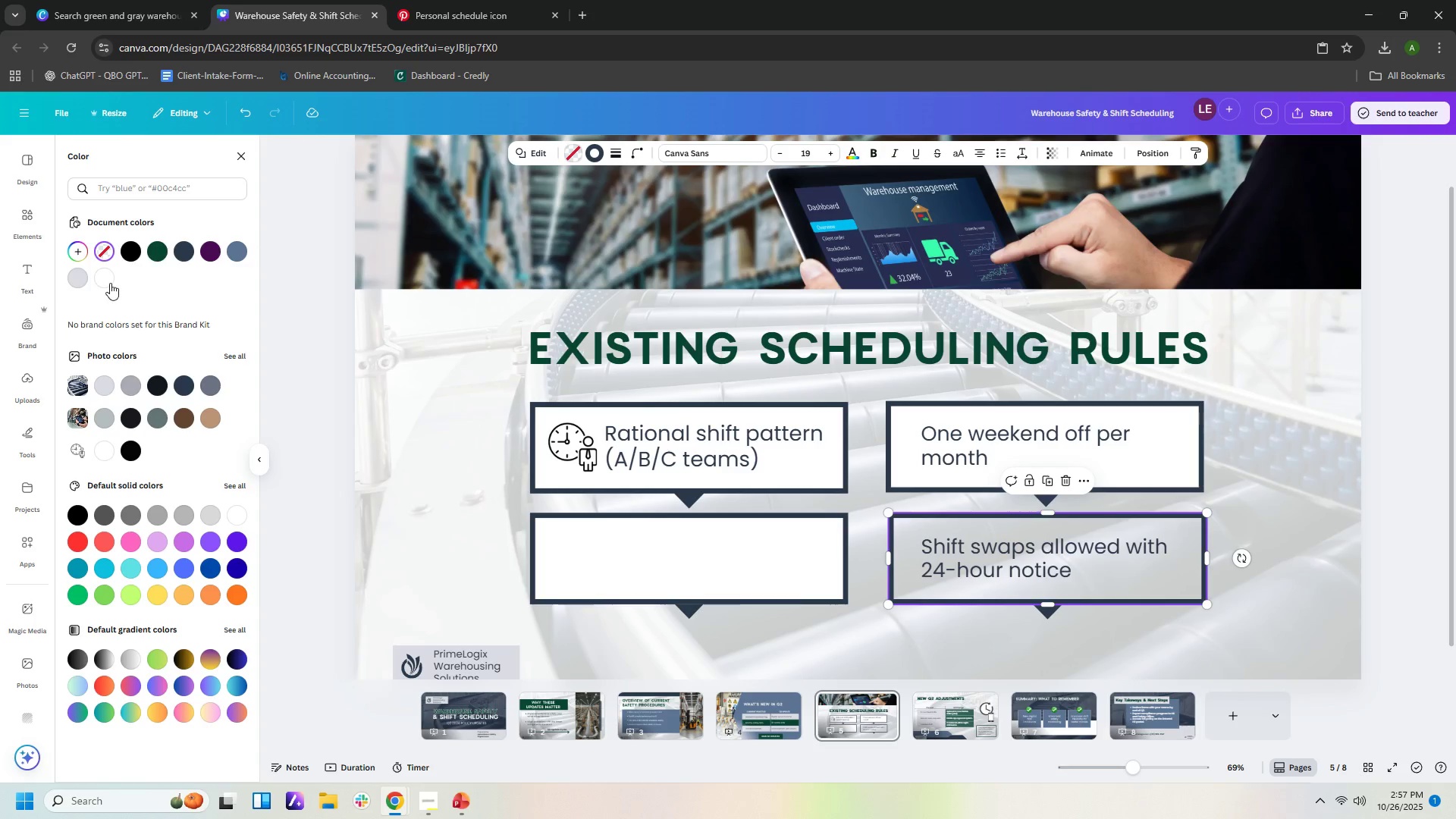 
left_click([105, 279])
 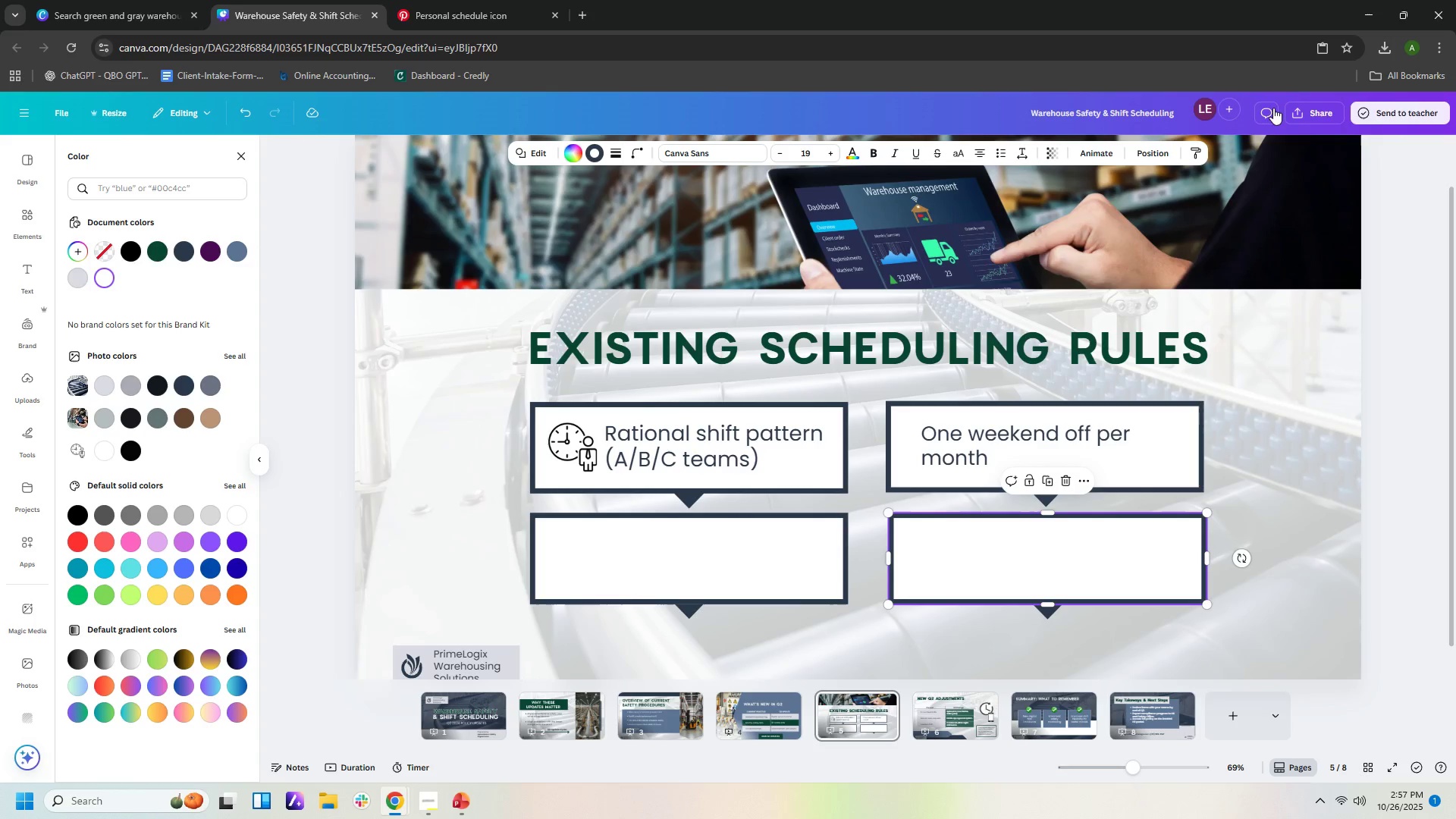 
left_click([1157, 152])
 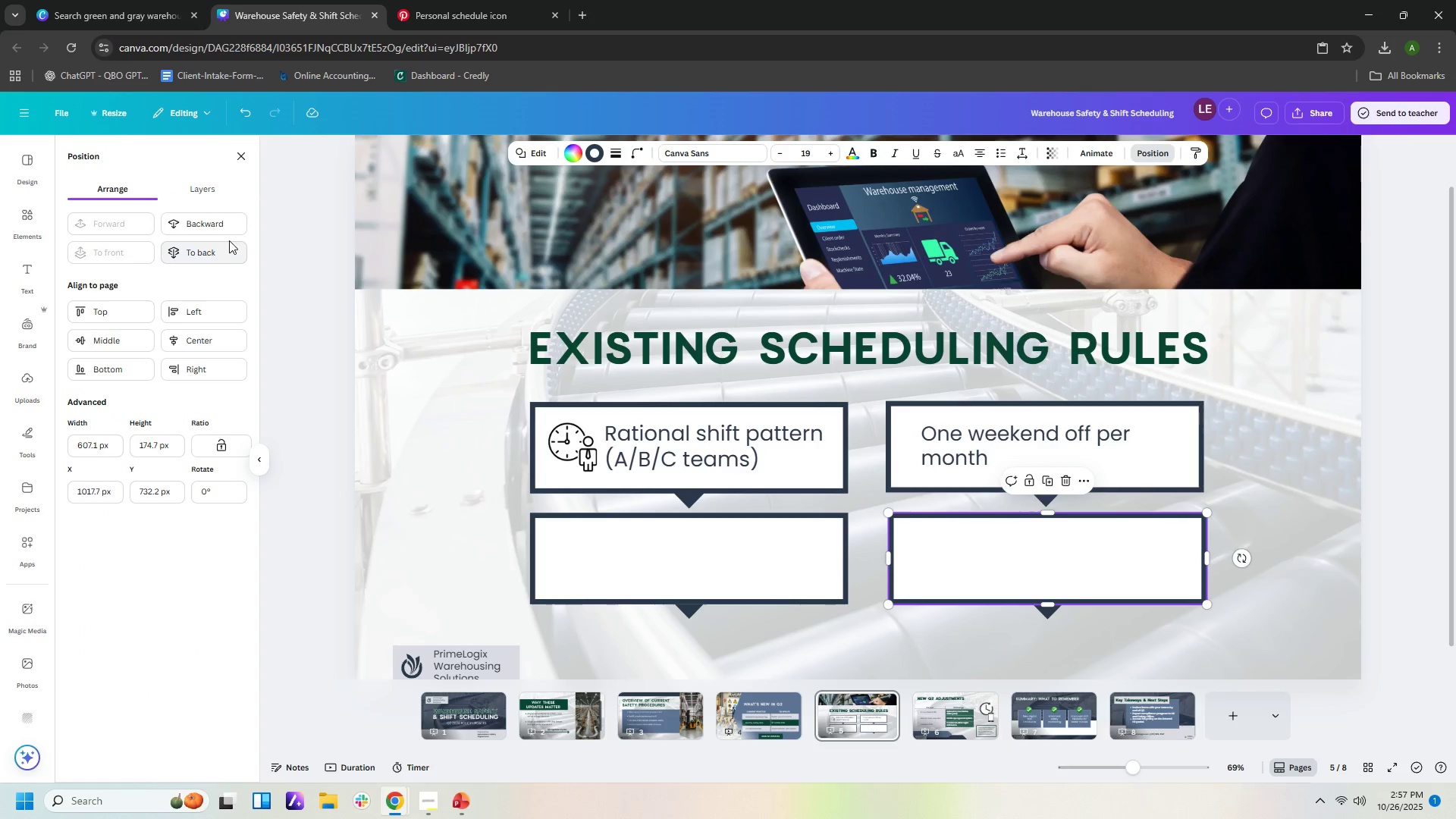 
left_click([222, 228])
 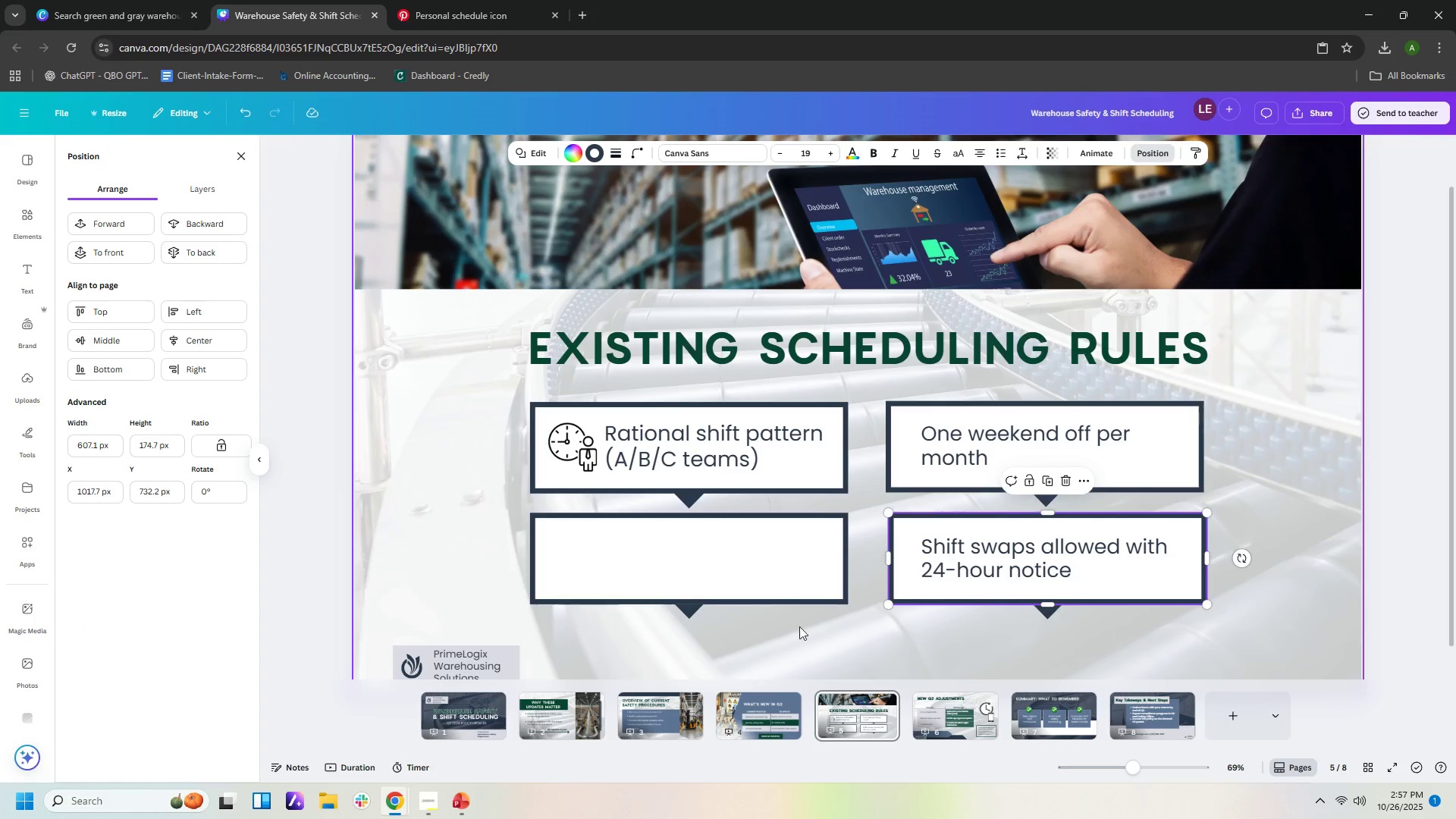 
left_click([810, 578])
 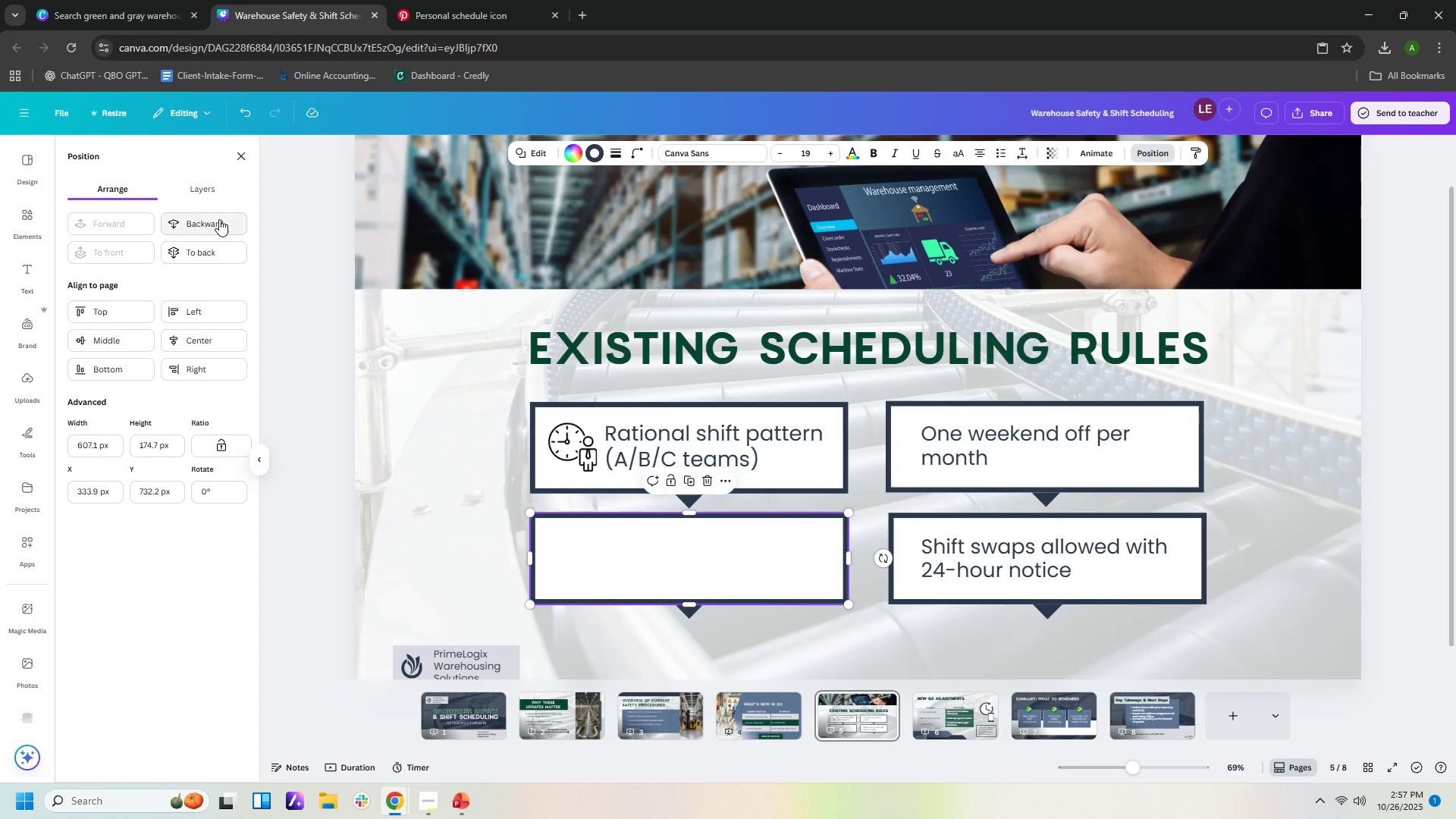 
left_click([218, 219])
 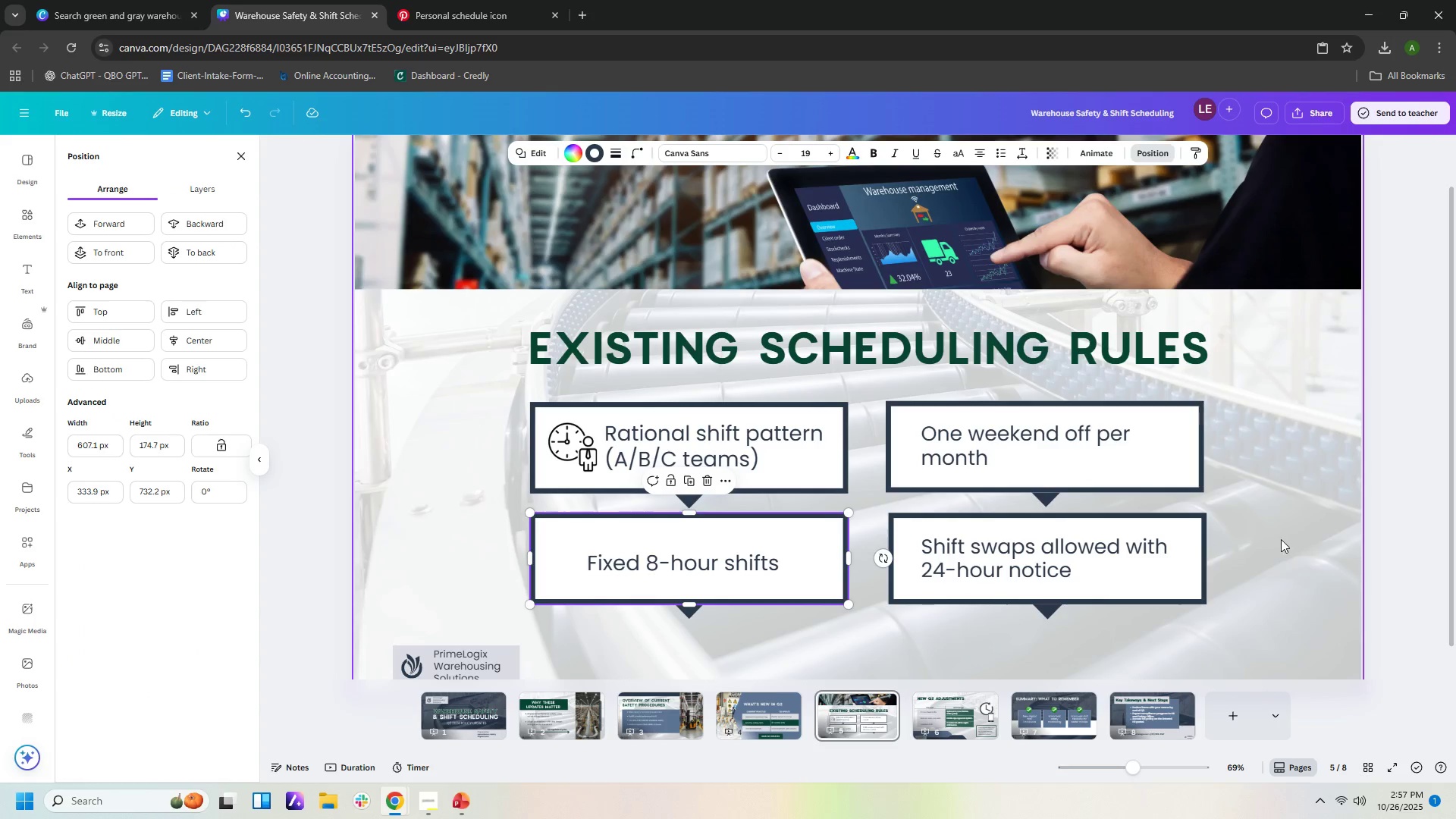 
left_click([1275, 538])
 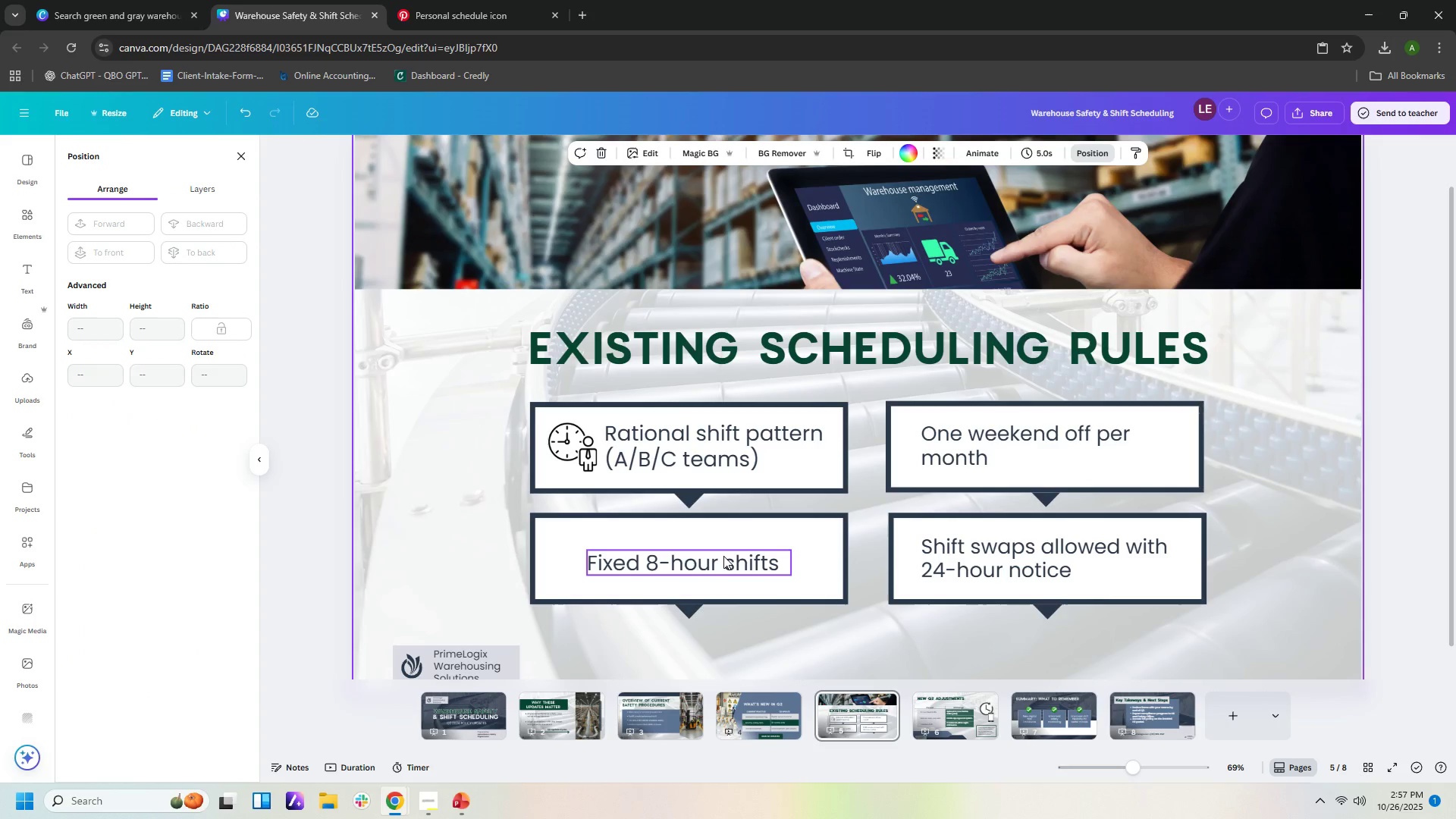 
left_click_drag(start_coordinate=[723, 559], to_coordinate=[741, 555])
 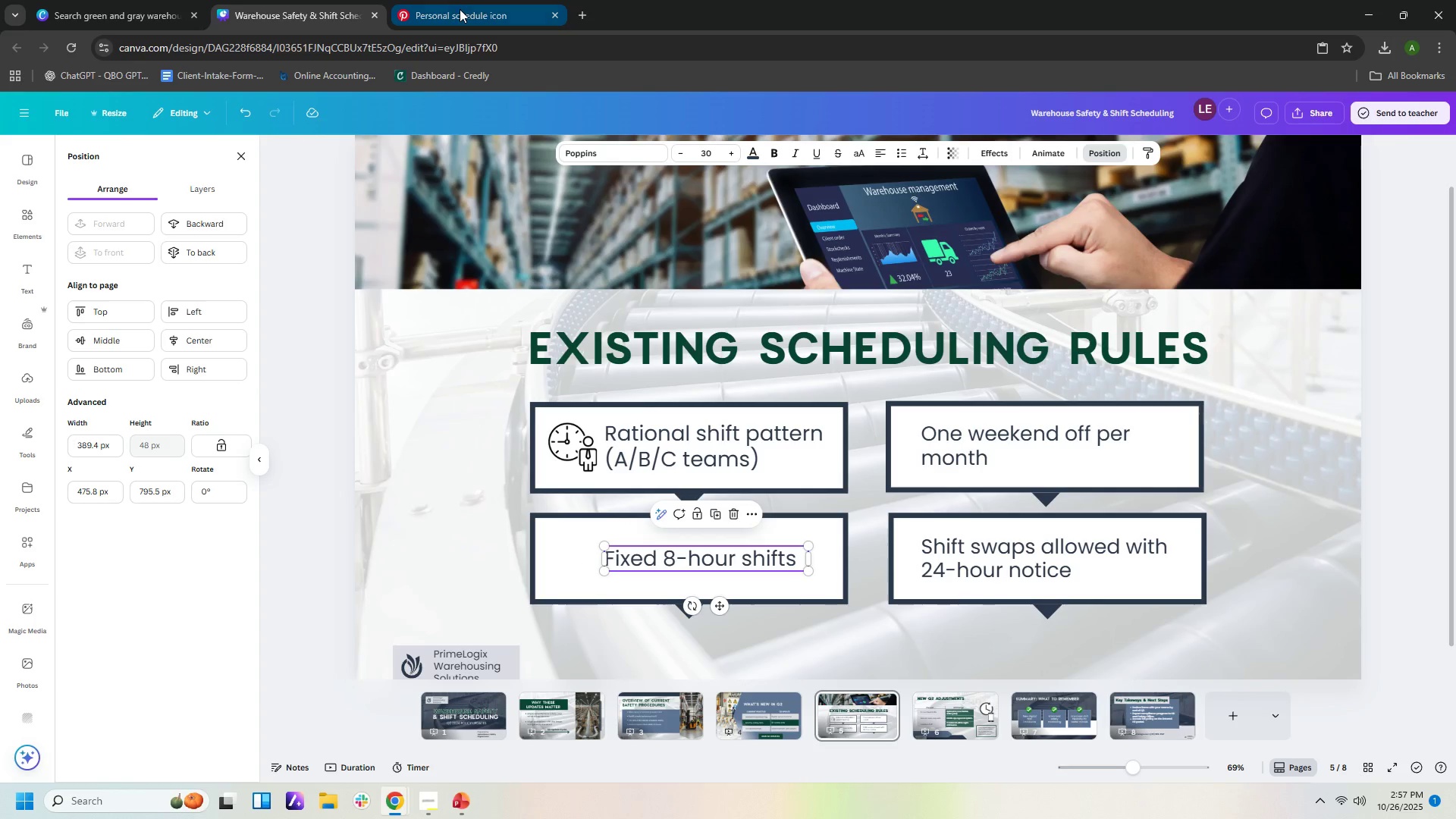 
left_click([460, 9])
 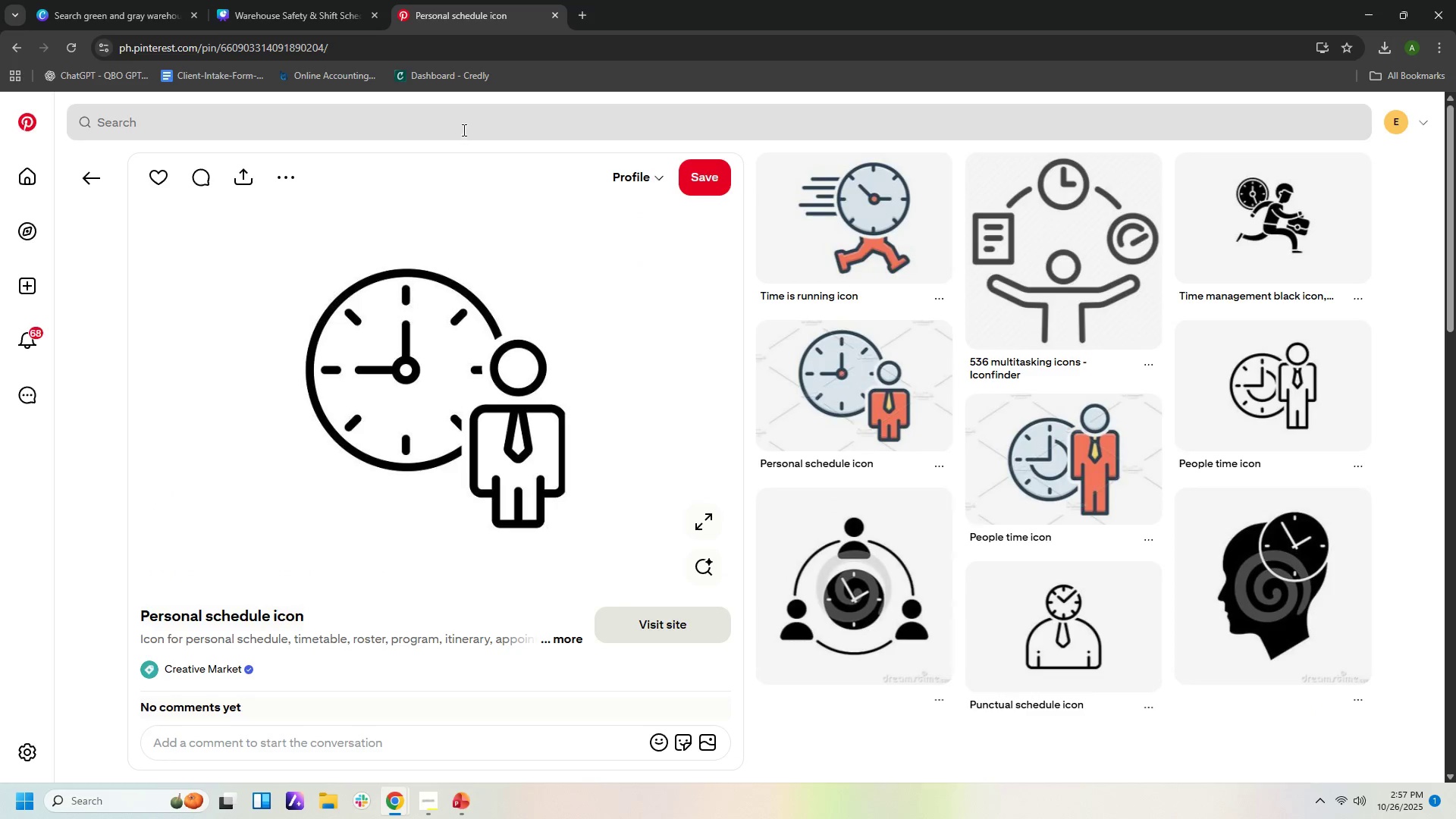 
left_click([463, 130])
 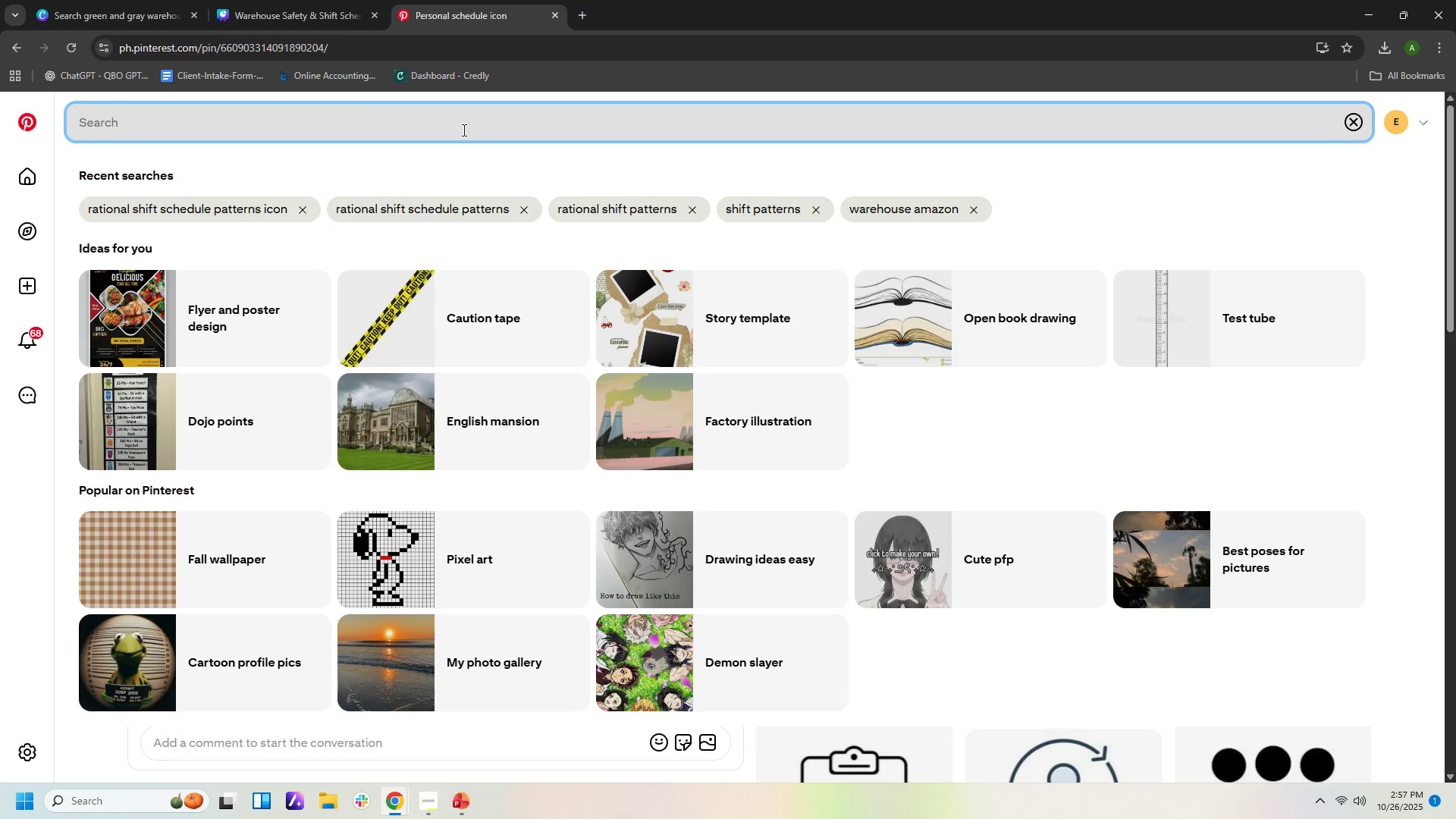 
type(6)
key(Backspace)
type(8 houe)
key(Backspace)
type(r icon)
 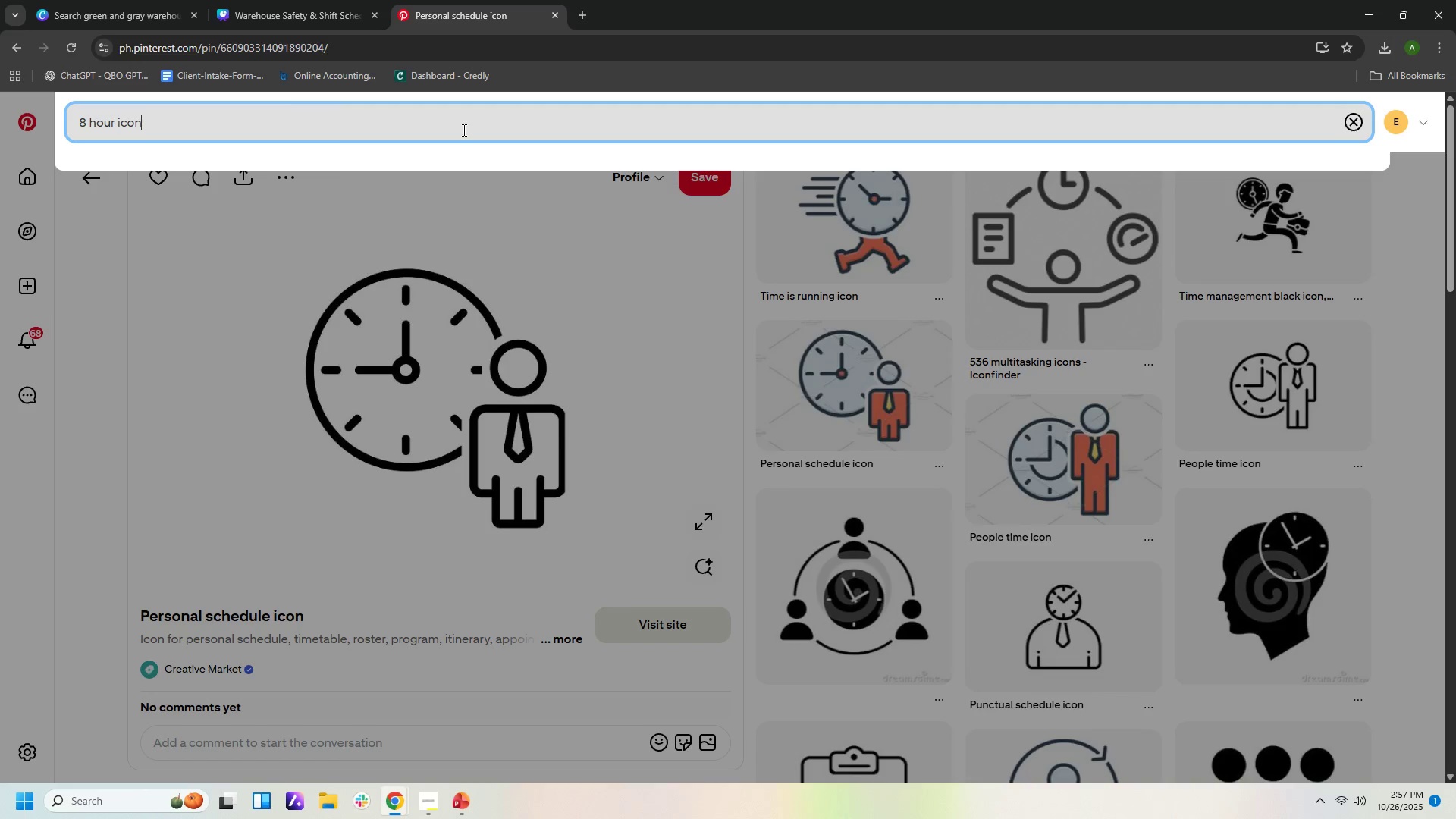 
key(Enter)
 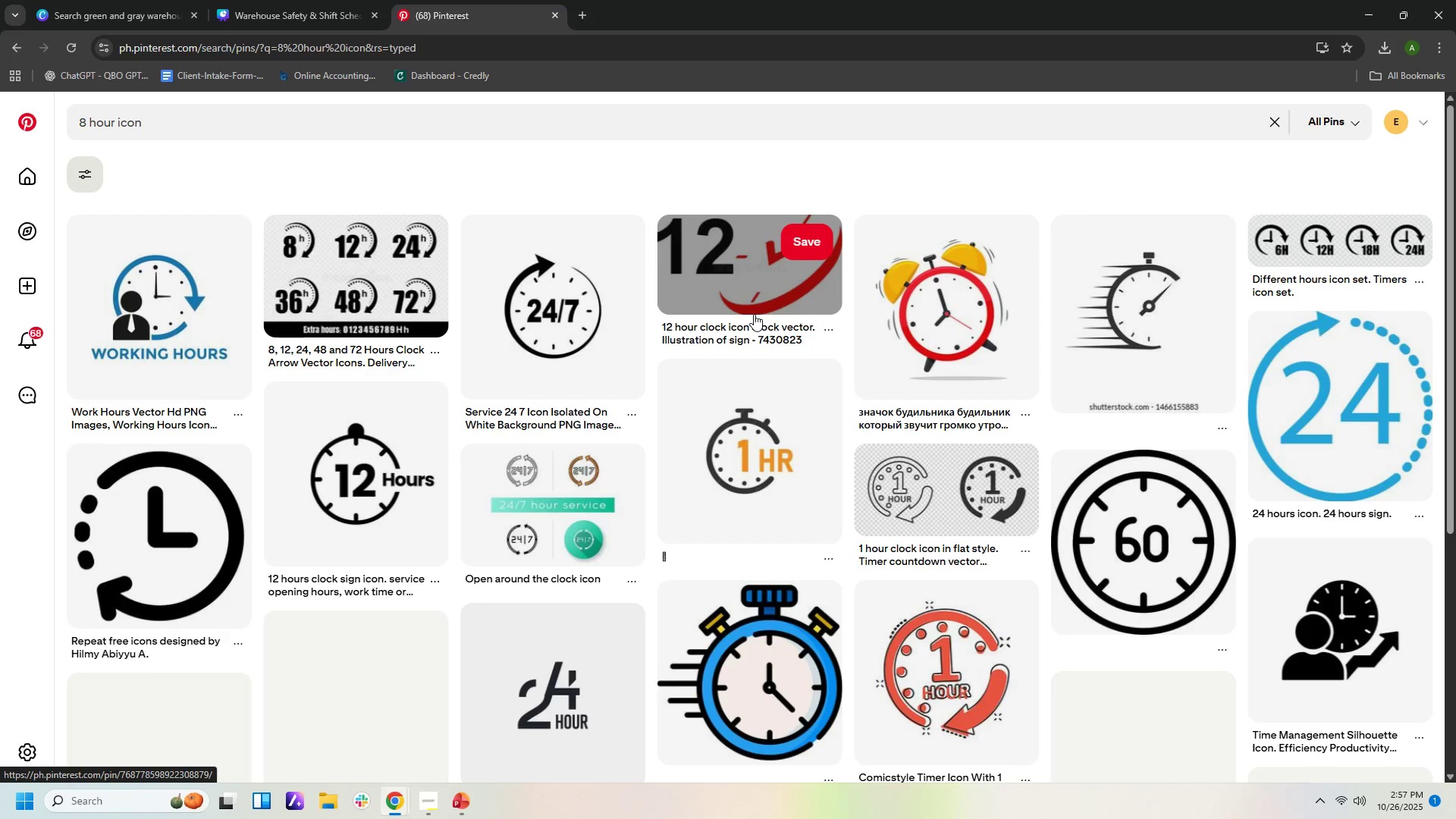 
mouse_move([624, 228])
 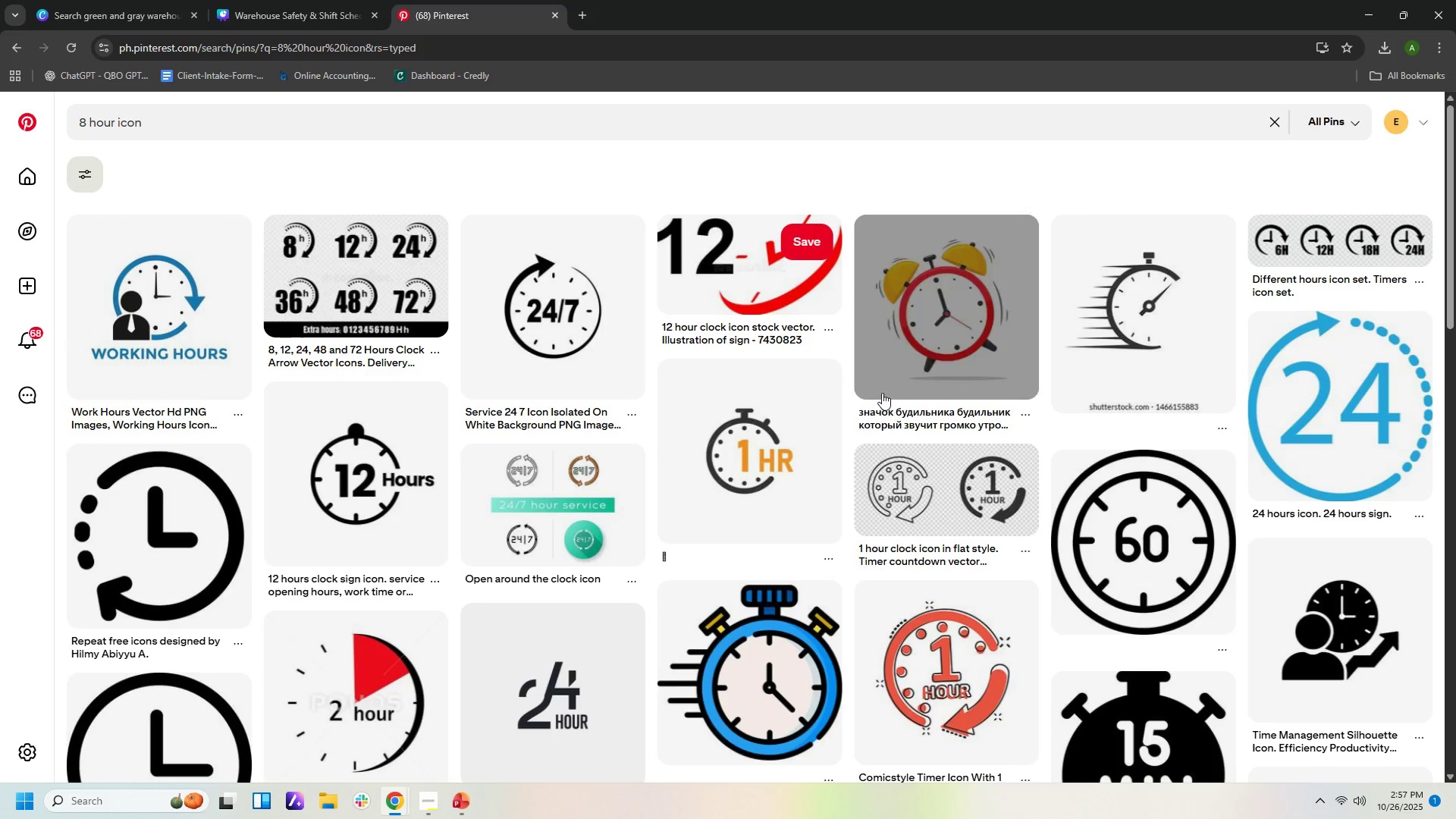 
scroll: coordinate [884, 428], scroll_direction: down, amount: 10.0
 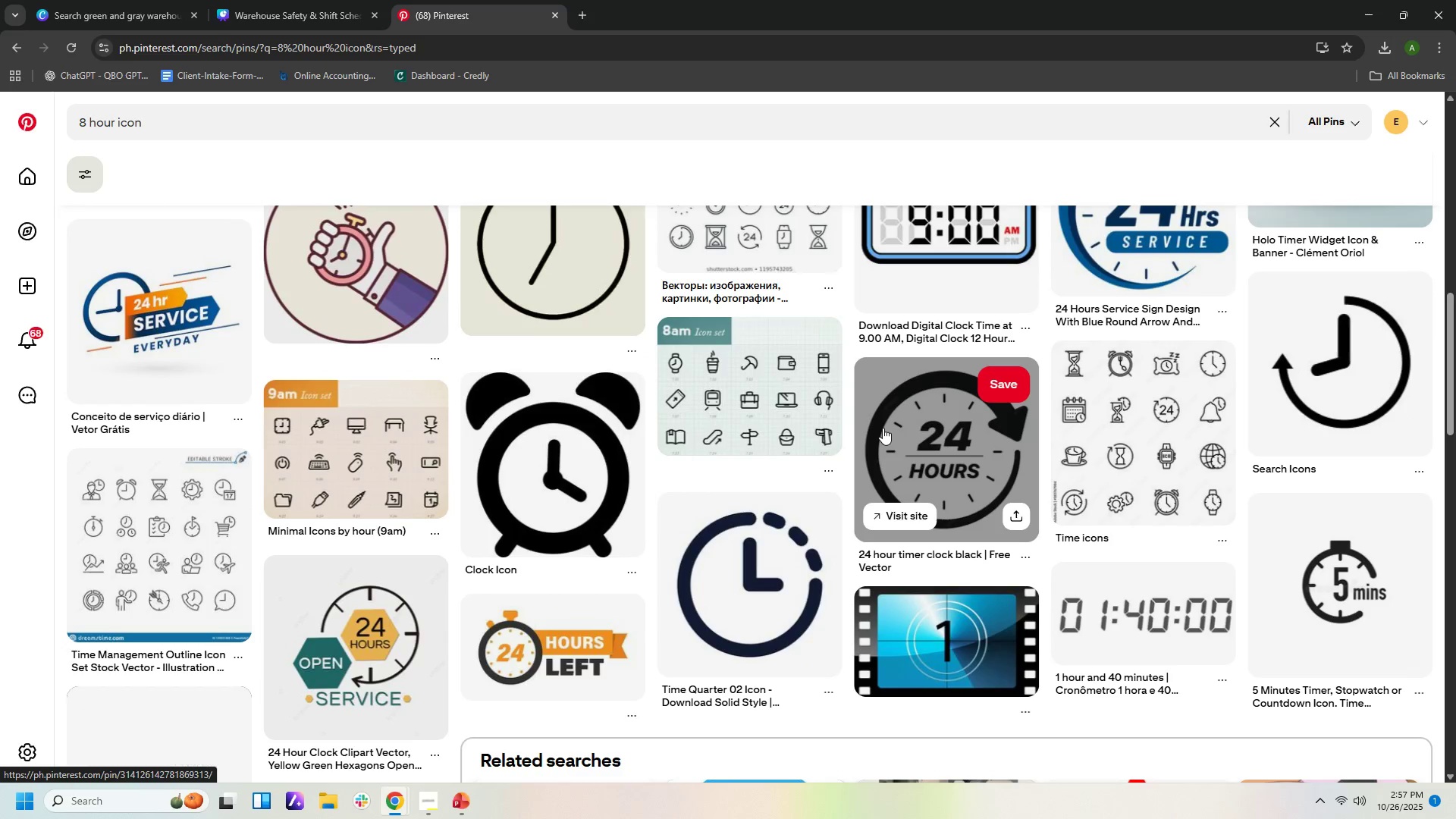 
scroll: coordinate [883, 425], scroll_direction: up, amount: 15.0
 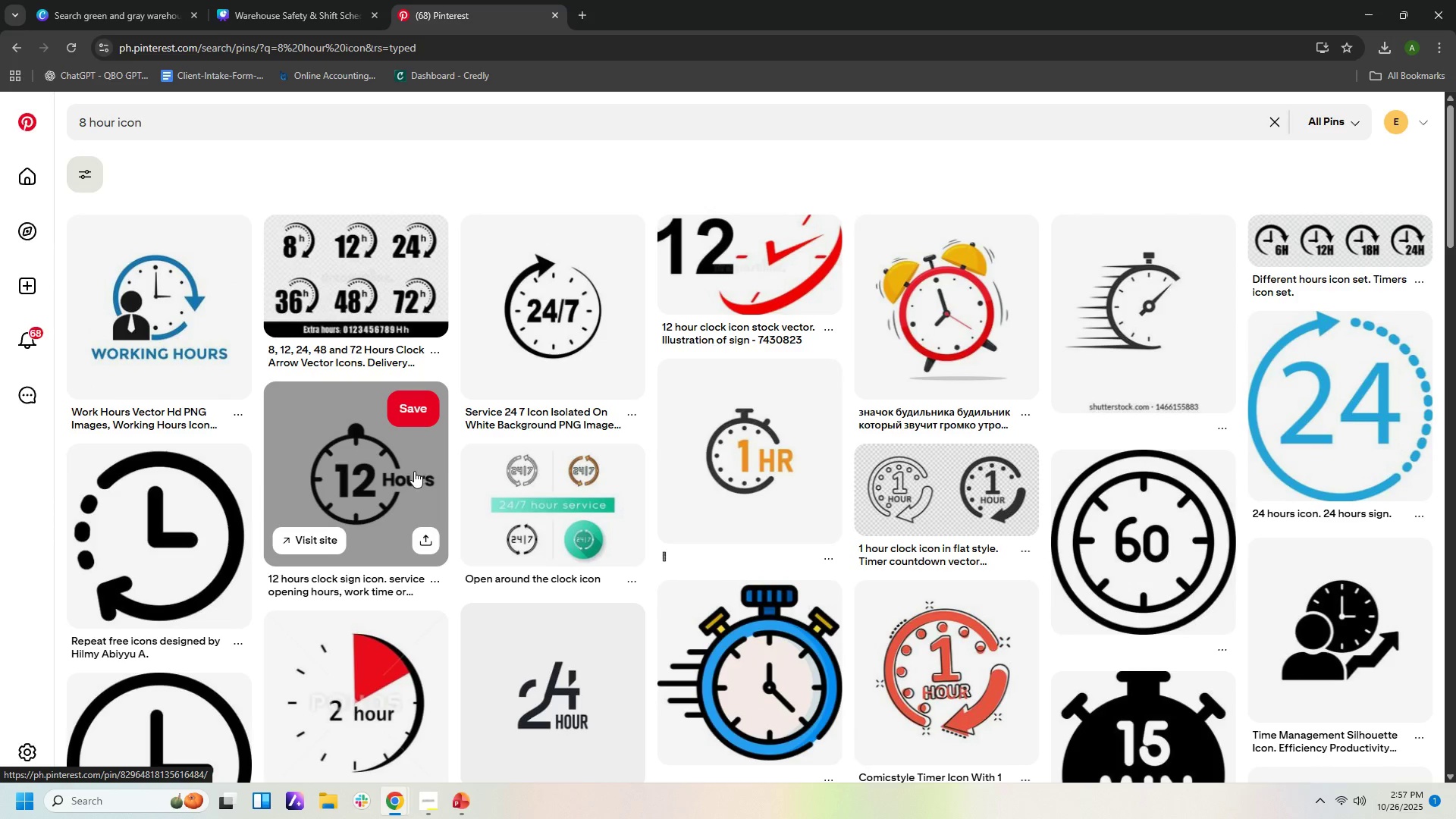 
left_click([414, 471])
 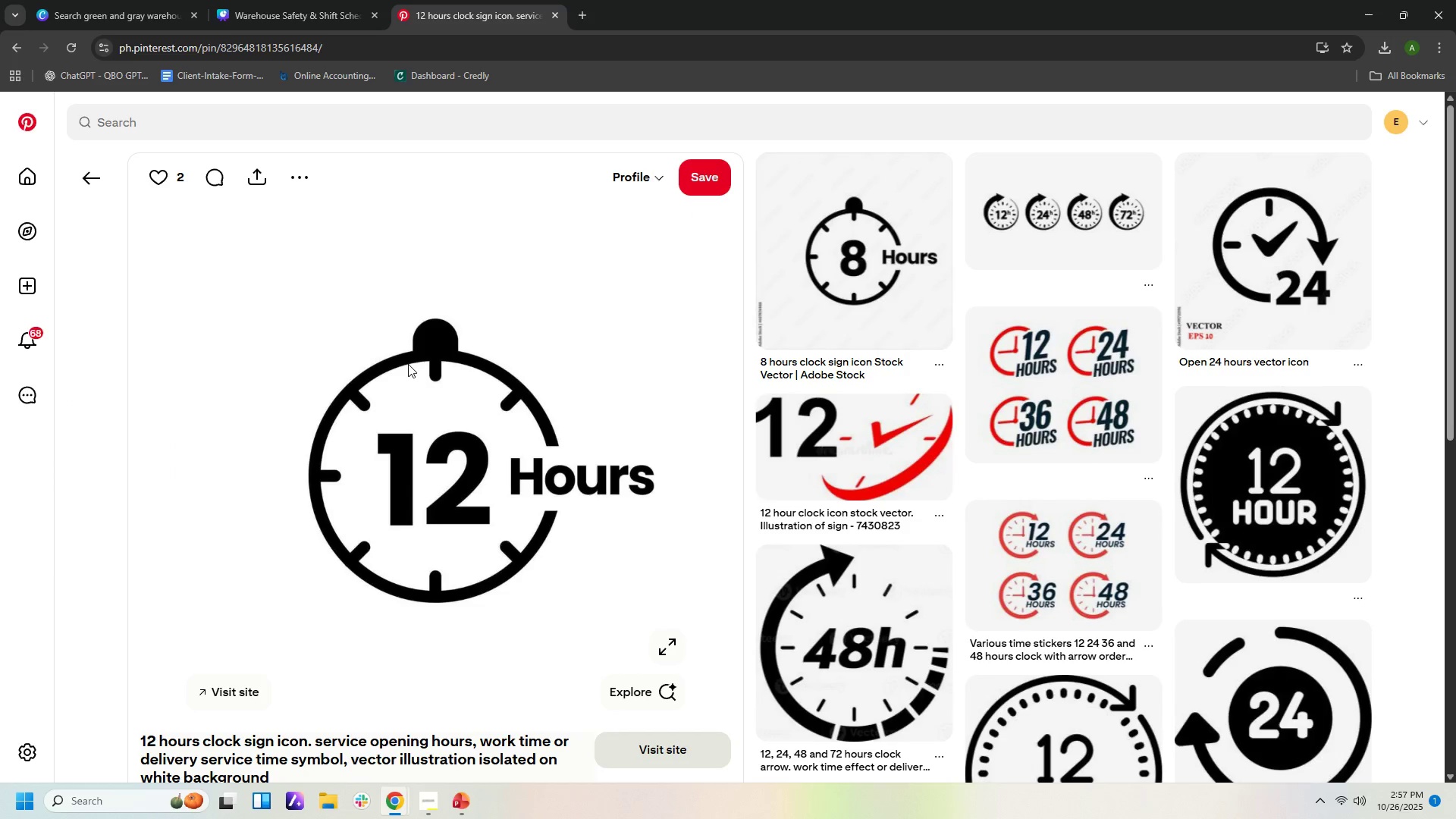 
left_click([868, 268])
 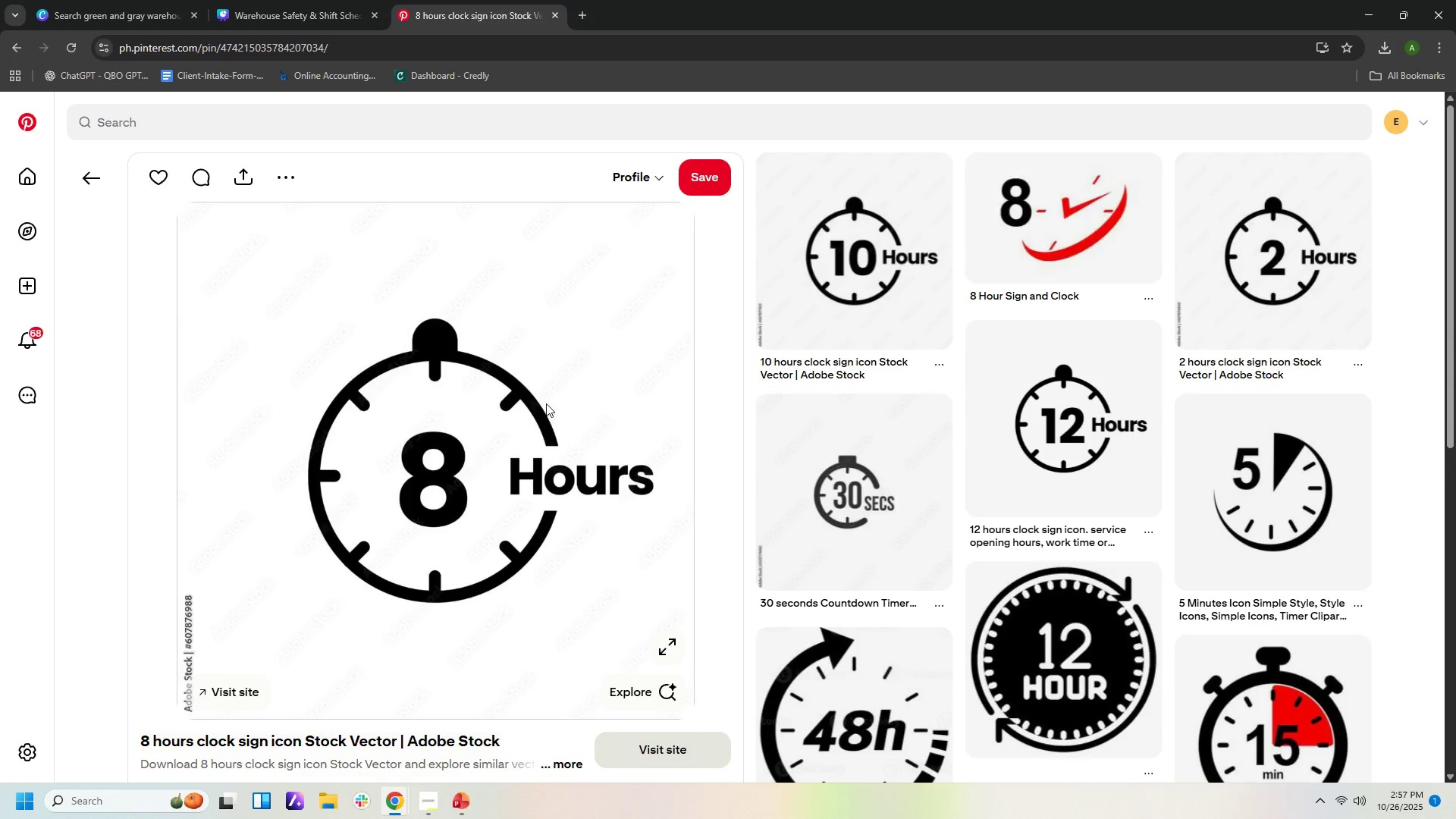 
scroll: coordinate [837, 369], scroll_direction: down, amount: 5.0
 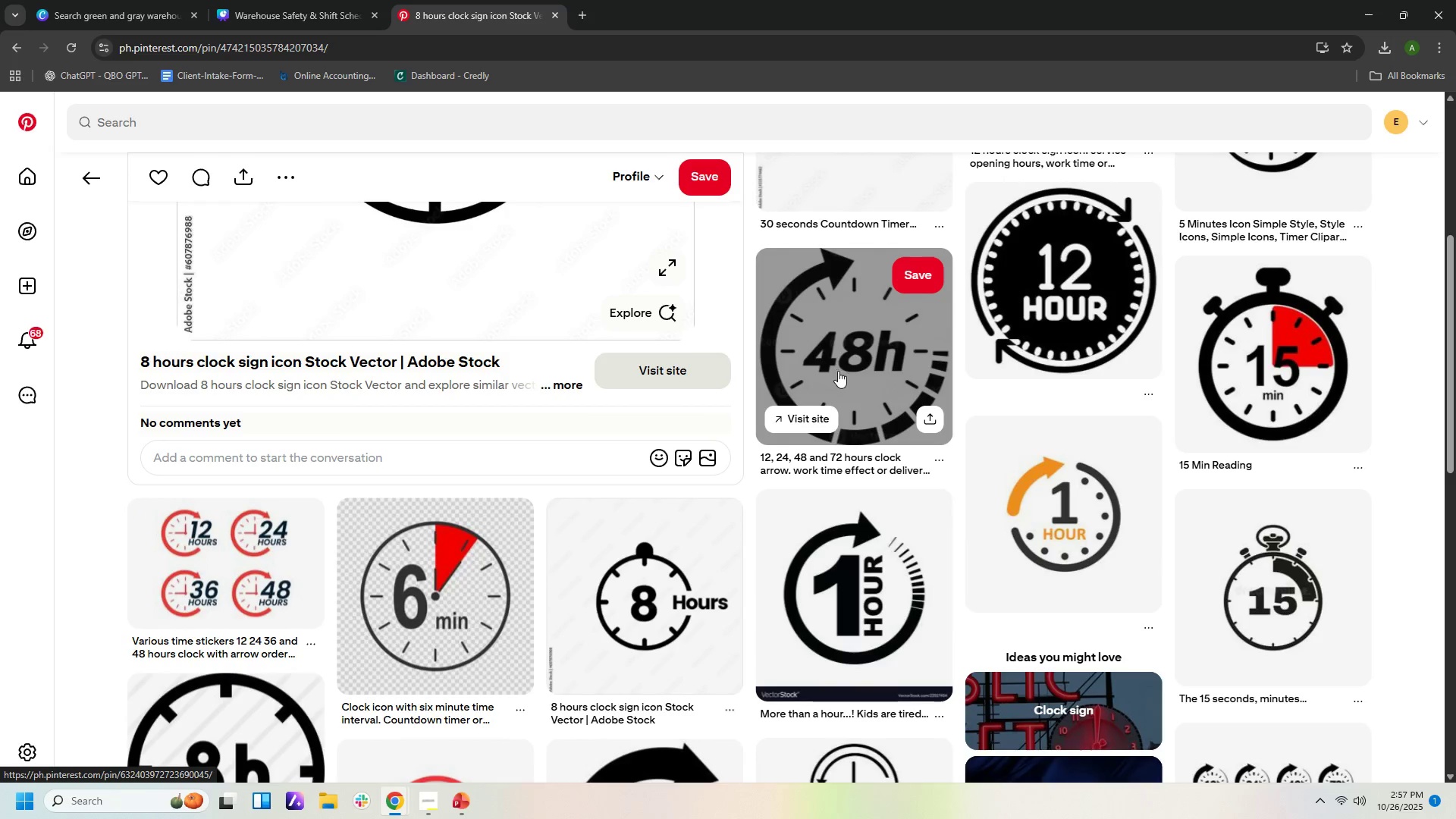 
scroll: coordinate [837, 366], scroll_direction: up, amount: 4.0
 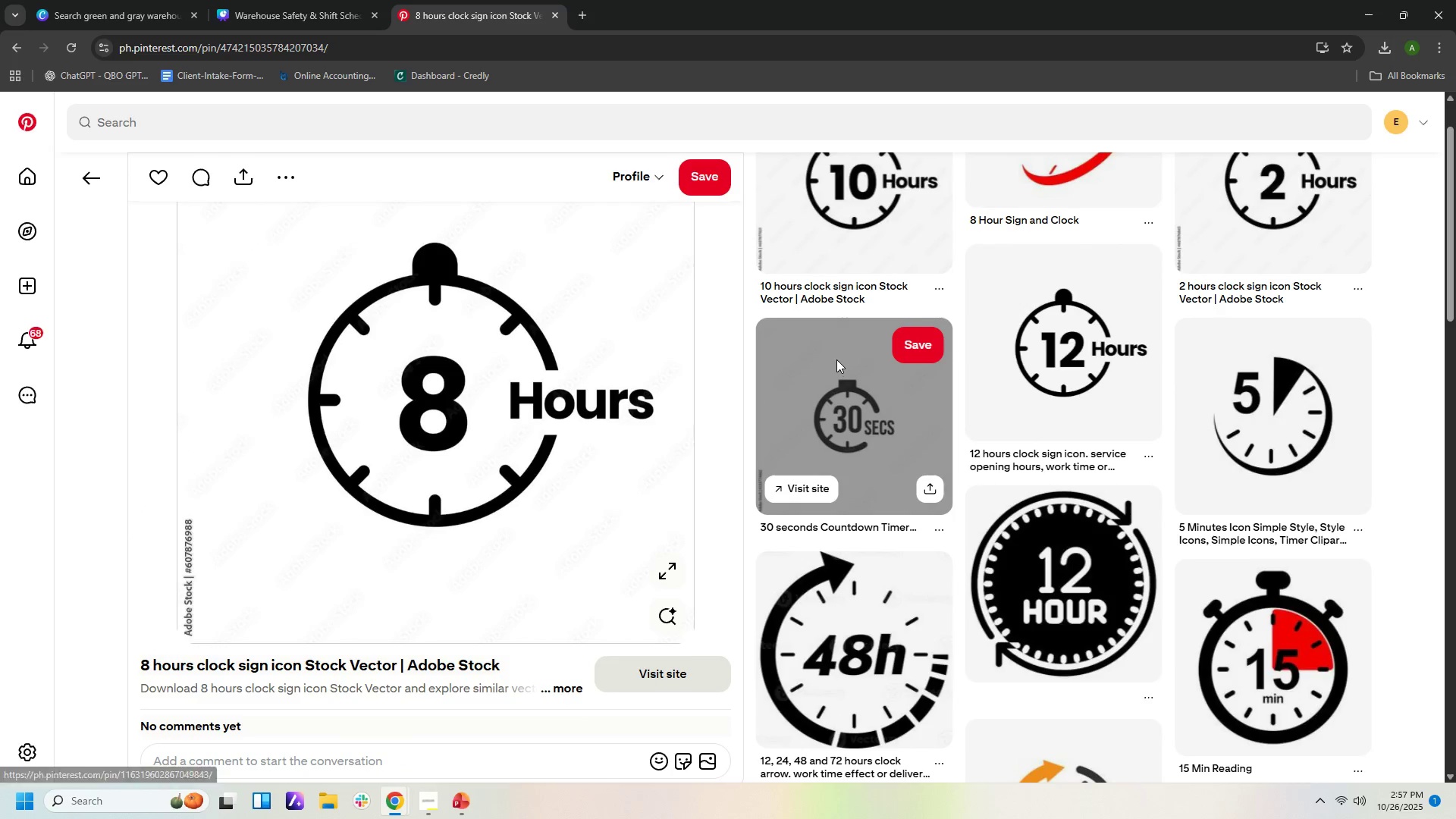 
scroll: coordinate [834, 390], scroll_direction: down, amount: 23.0
 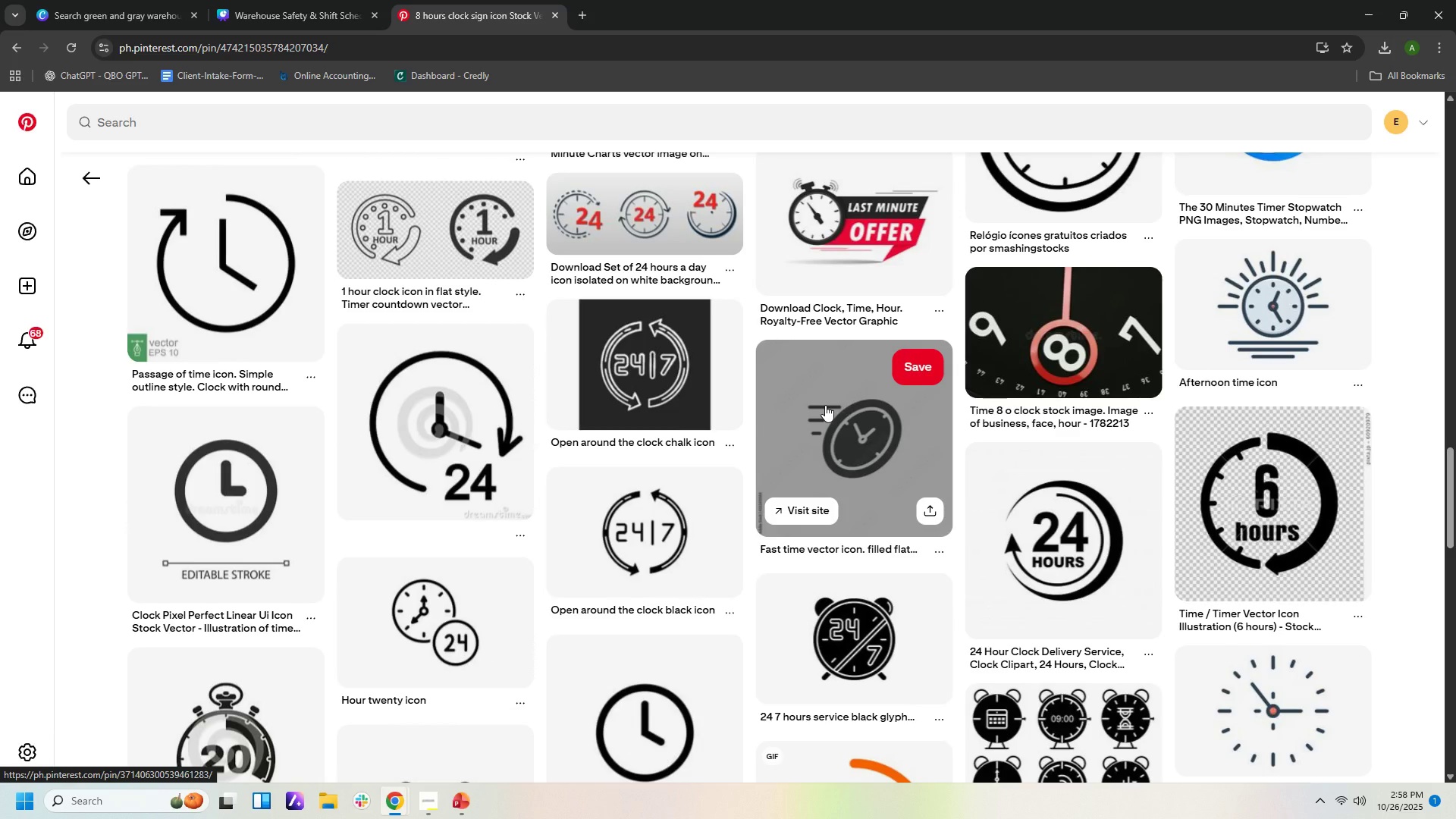 
wait(5.37)
 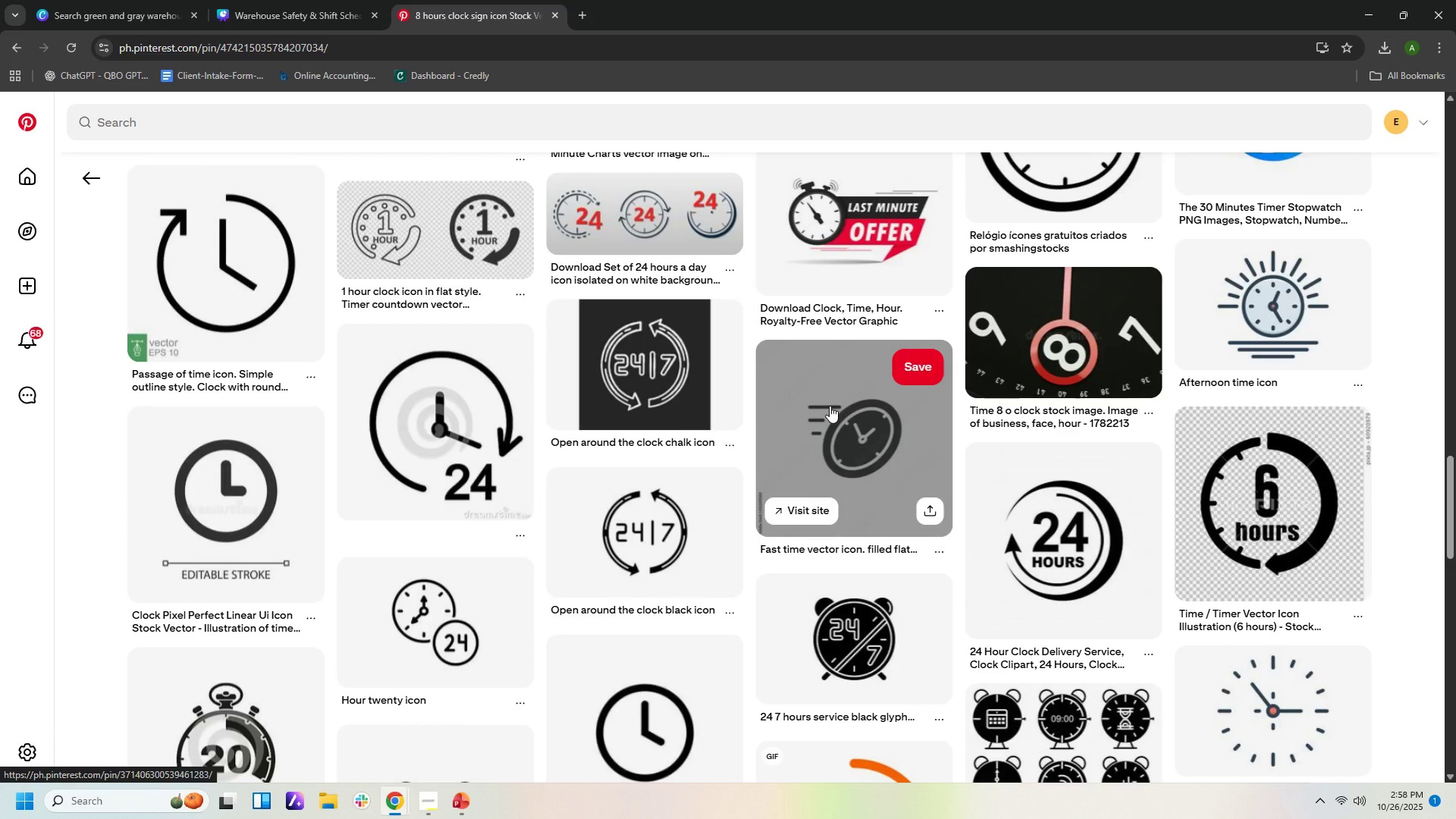 
scroll: coordinate [832, 417], scroll_direction: down, amount: 33.0
 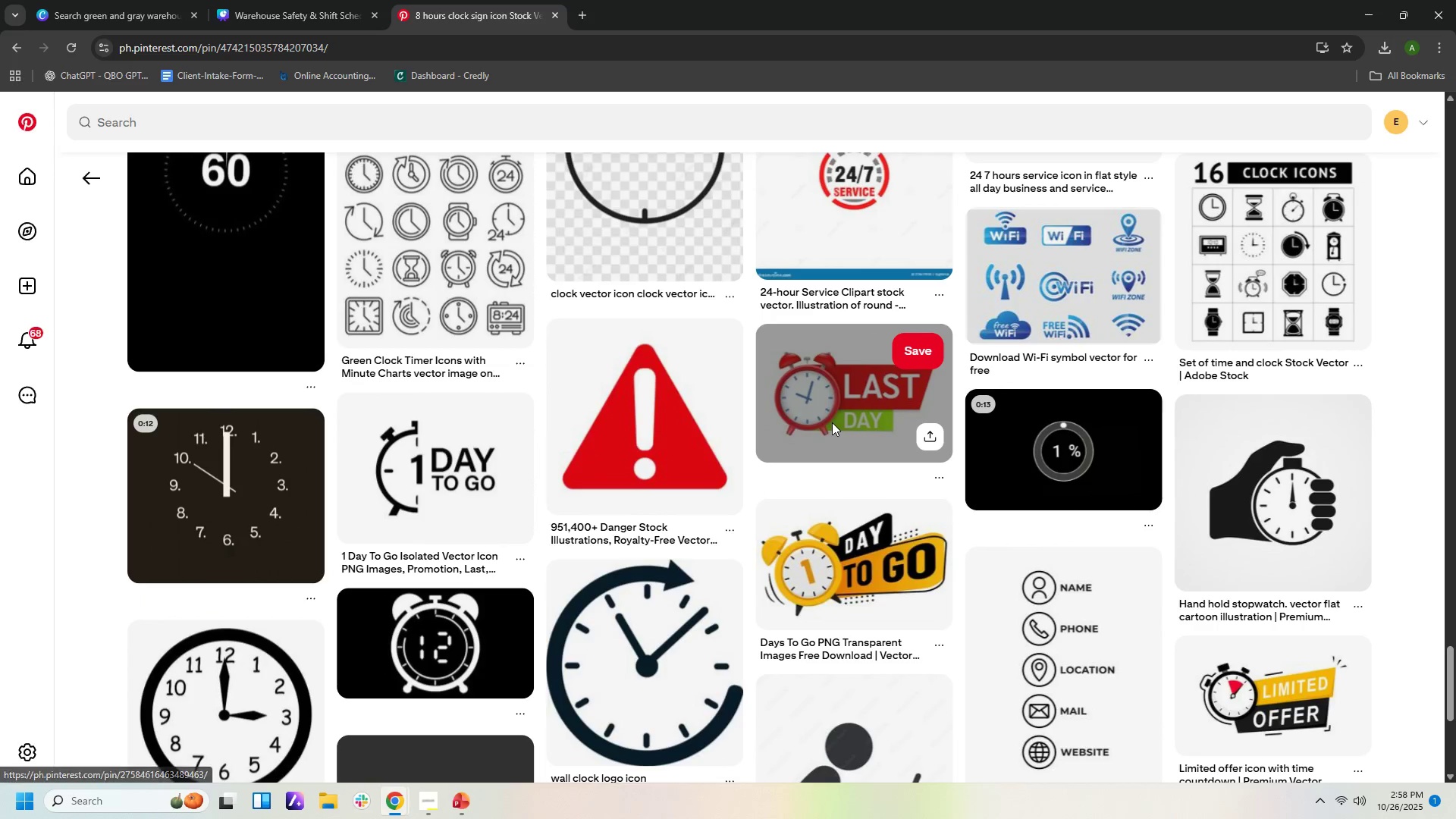 
scroll: coordinate [944, 485], scroll_direction: down, amount: 8.0
 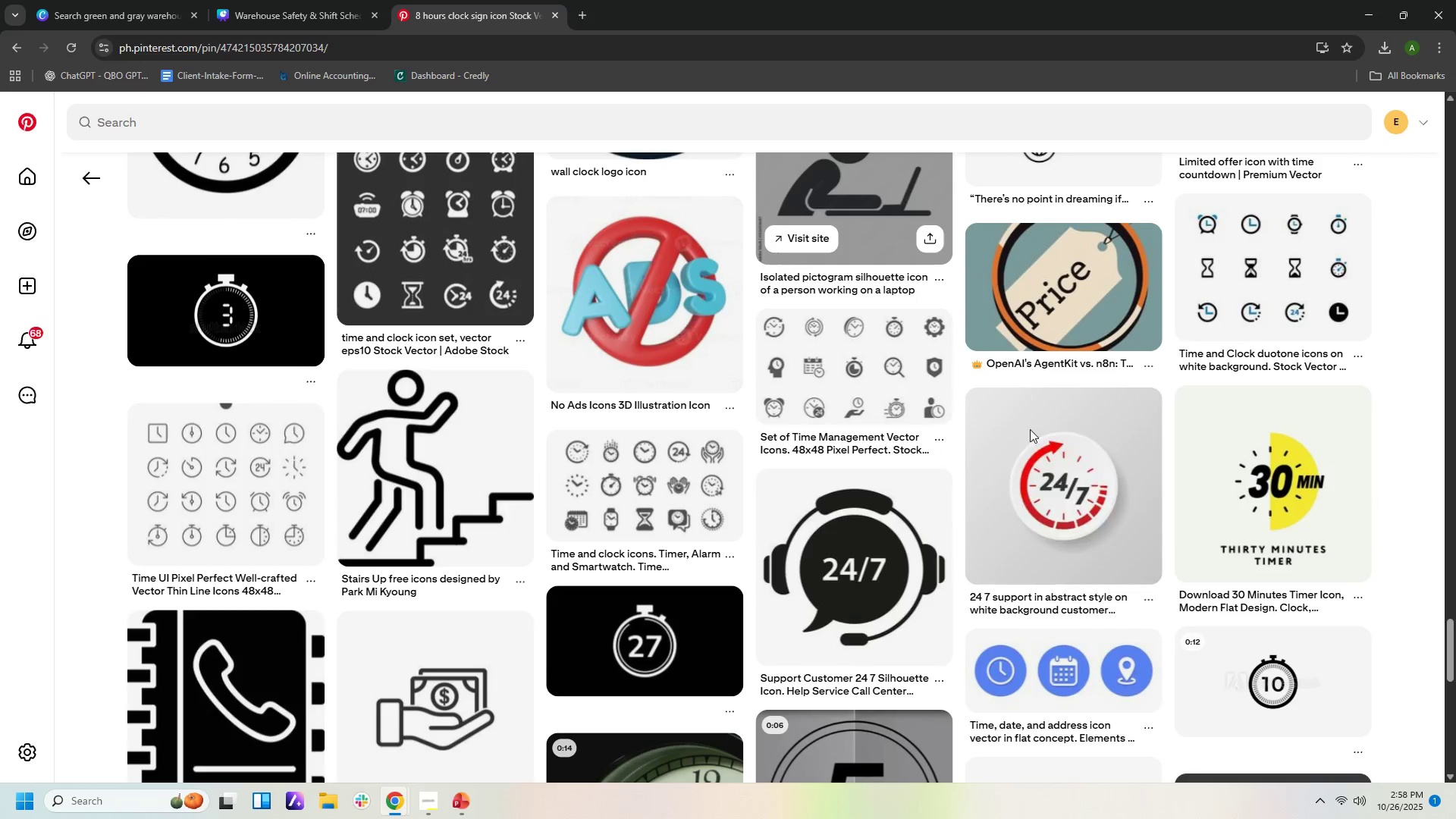 
scroll: coordinate [1034, 417], scroll_direction: up, amount: 1.0
 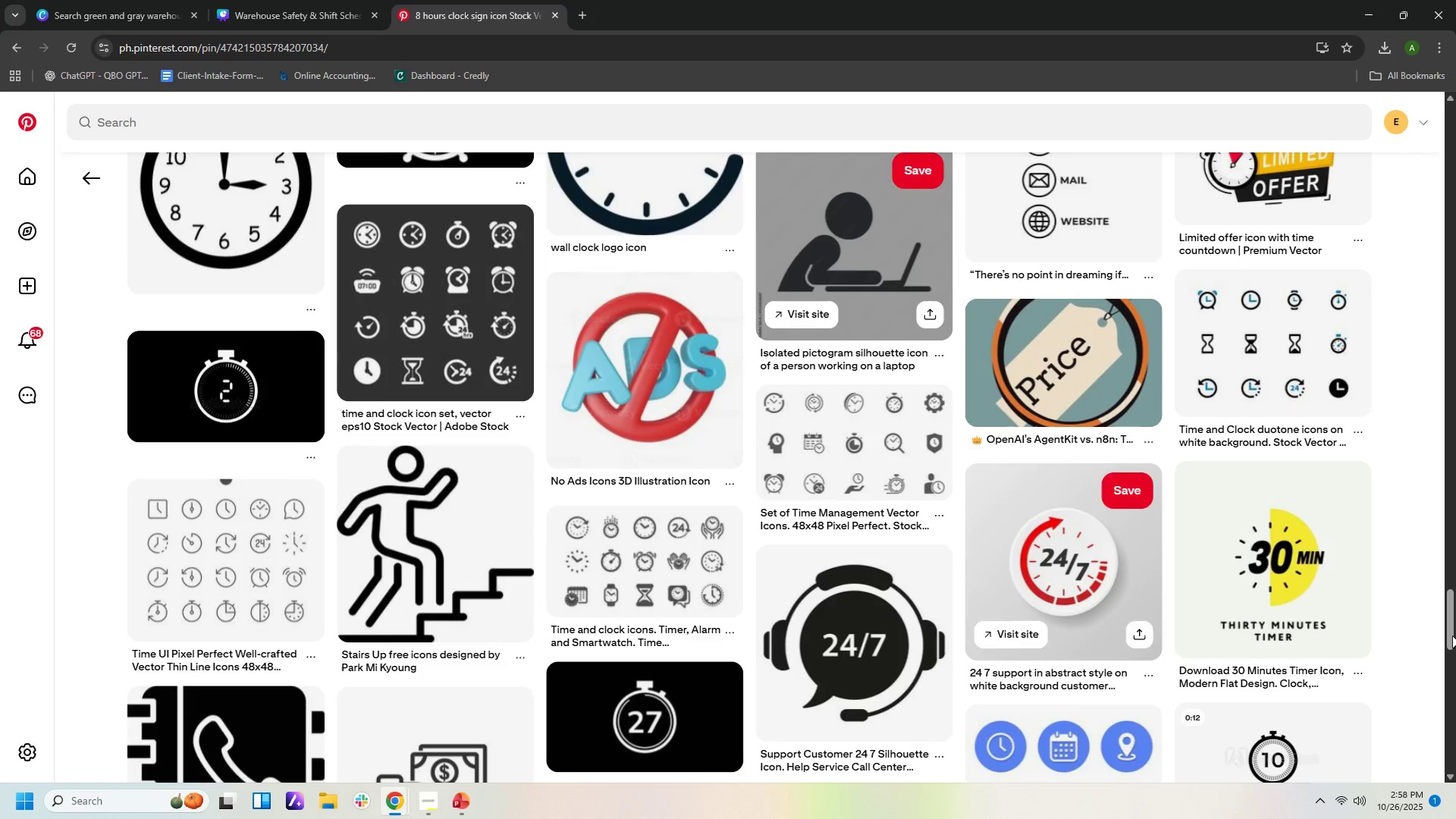 
left_click_drag(start_coordinate=[1452, 635], to_coordinate=[1451, 148])
 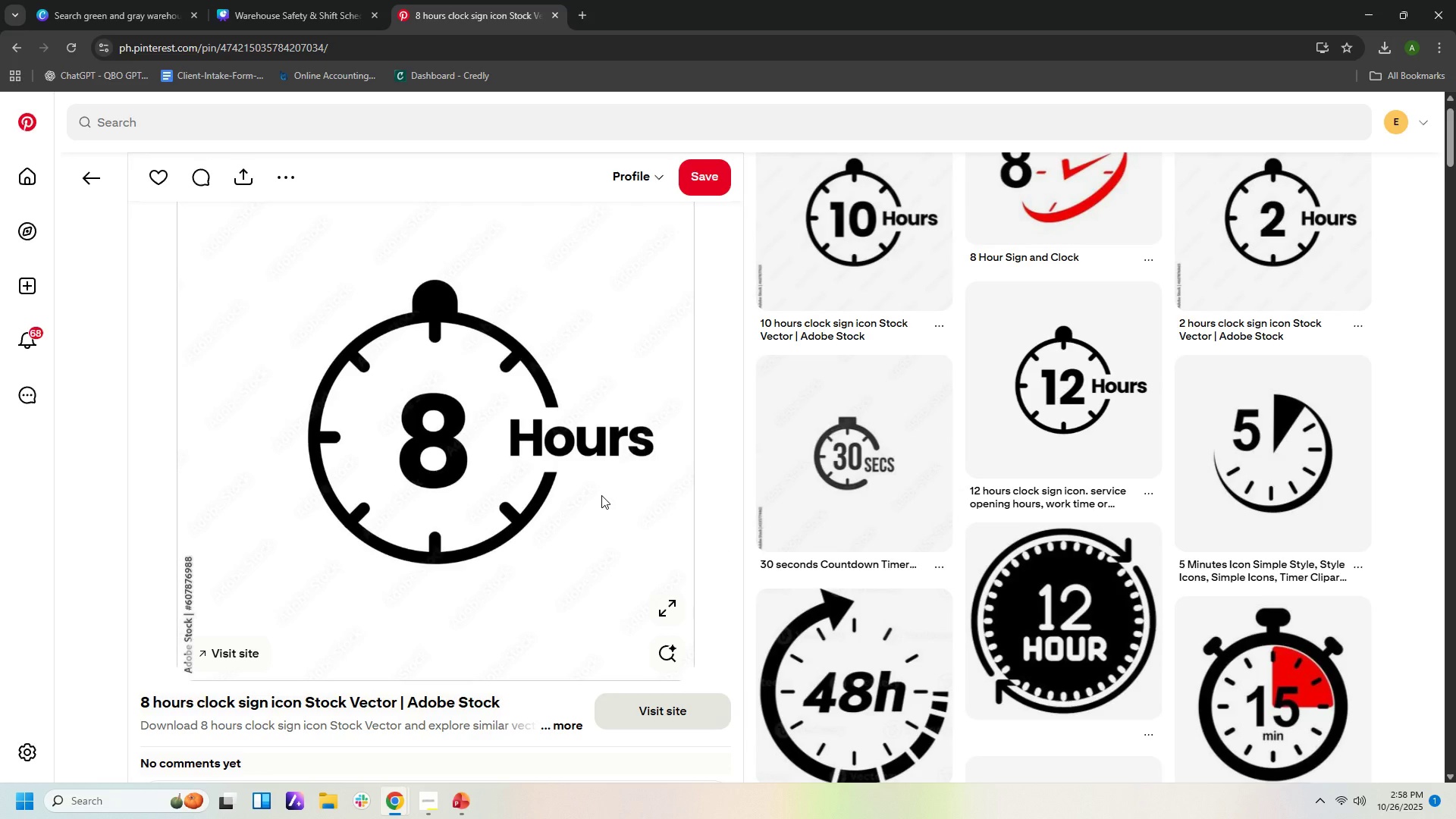 
scroll: coordinate [852, 378], scroll_direction: up, amount: 2.0
 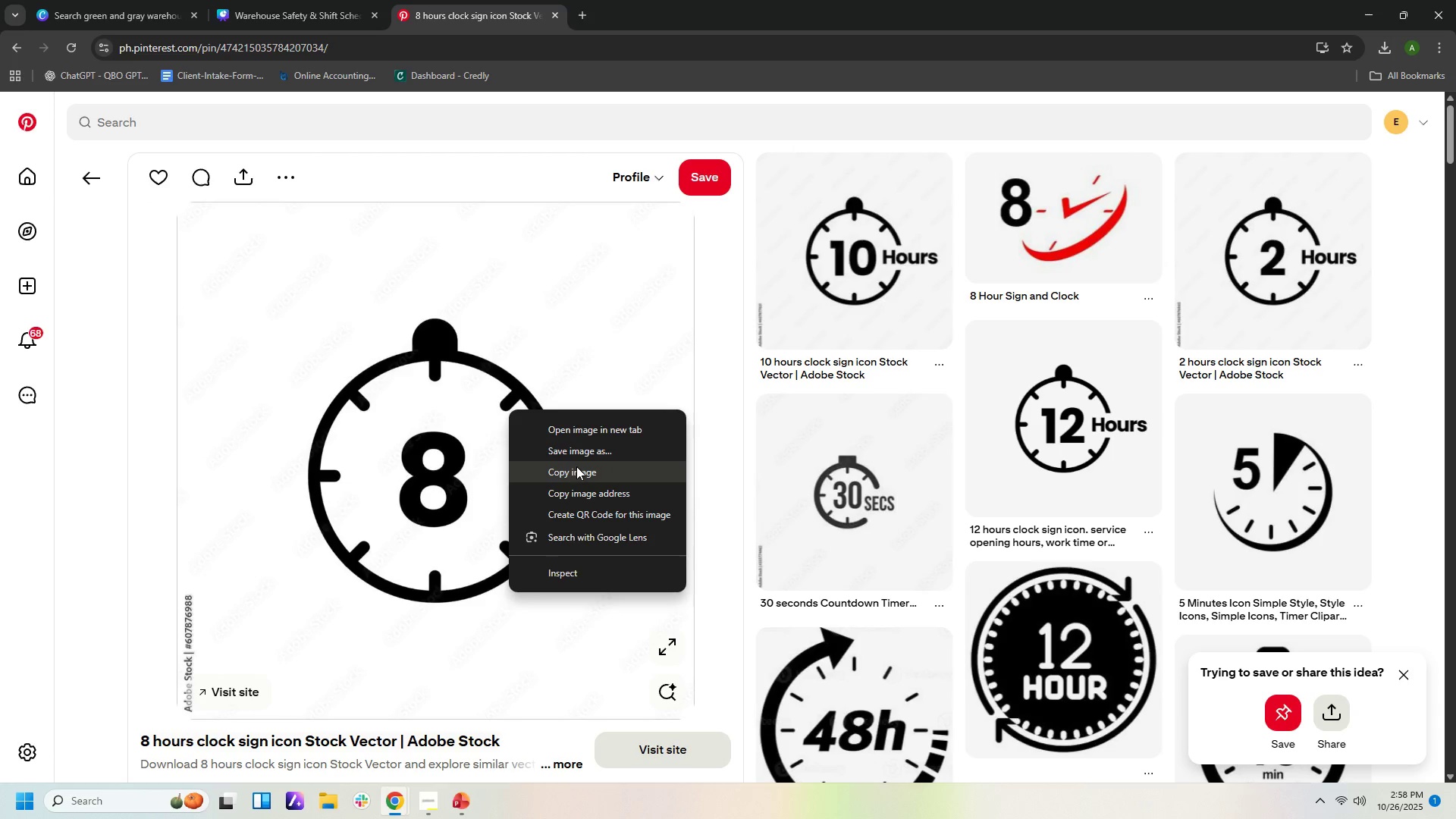 
left_click([582, 477])
 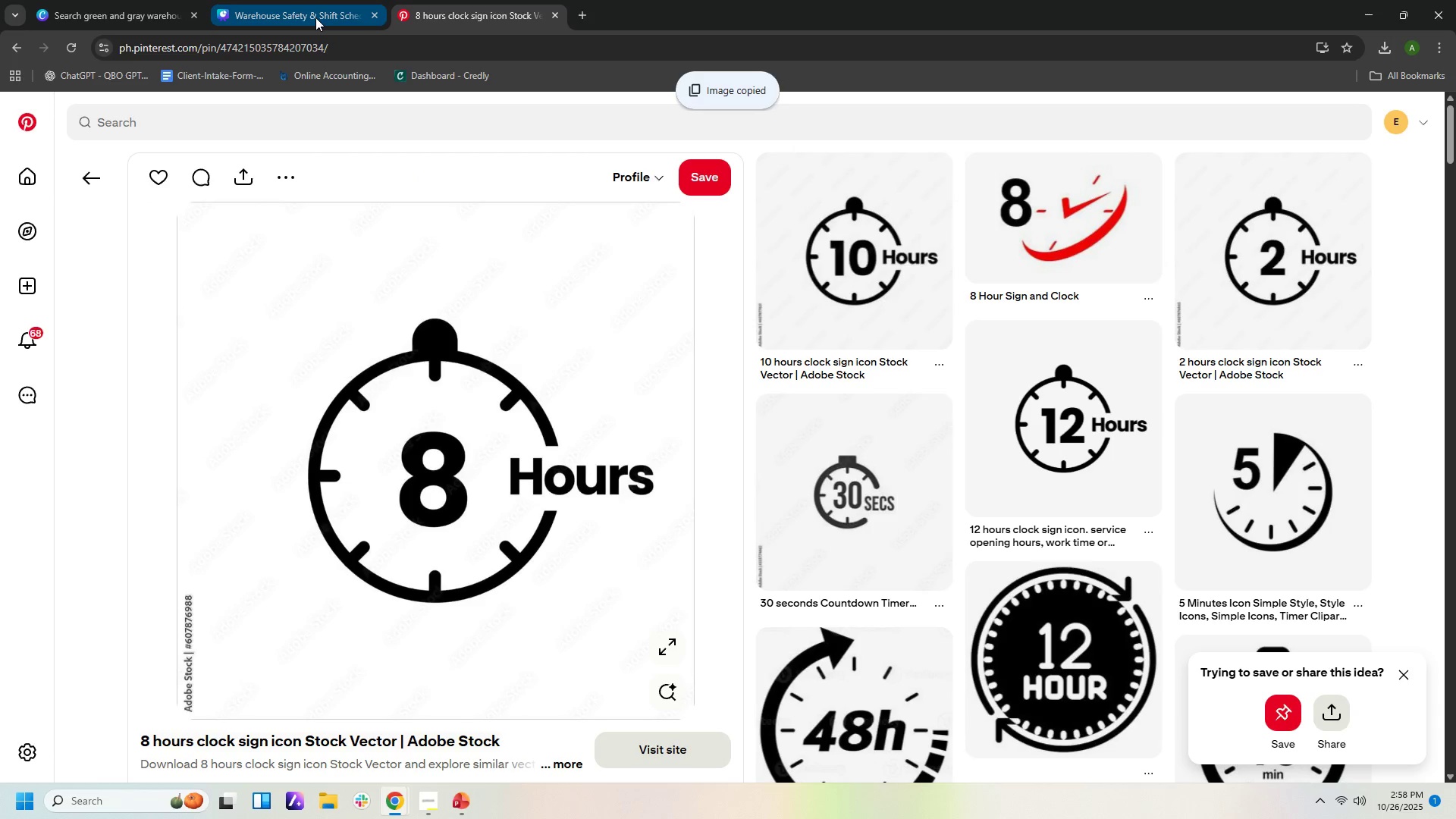 
left_click([315, 17])
 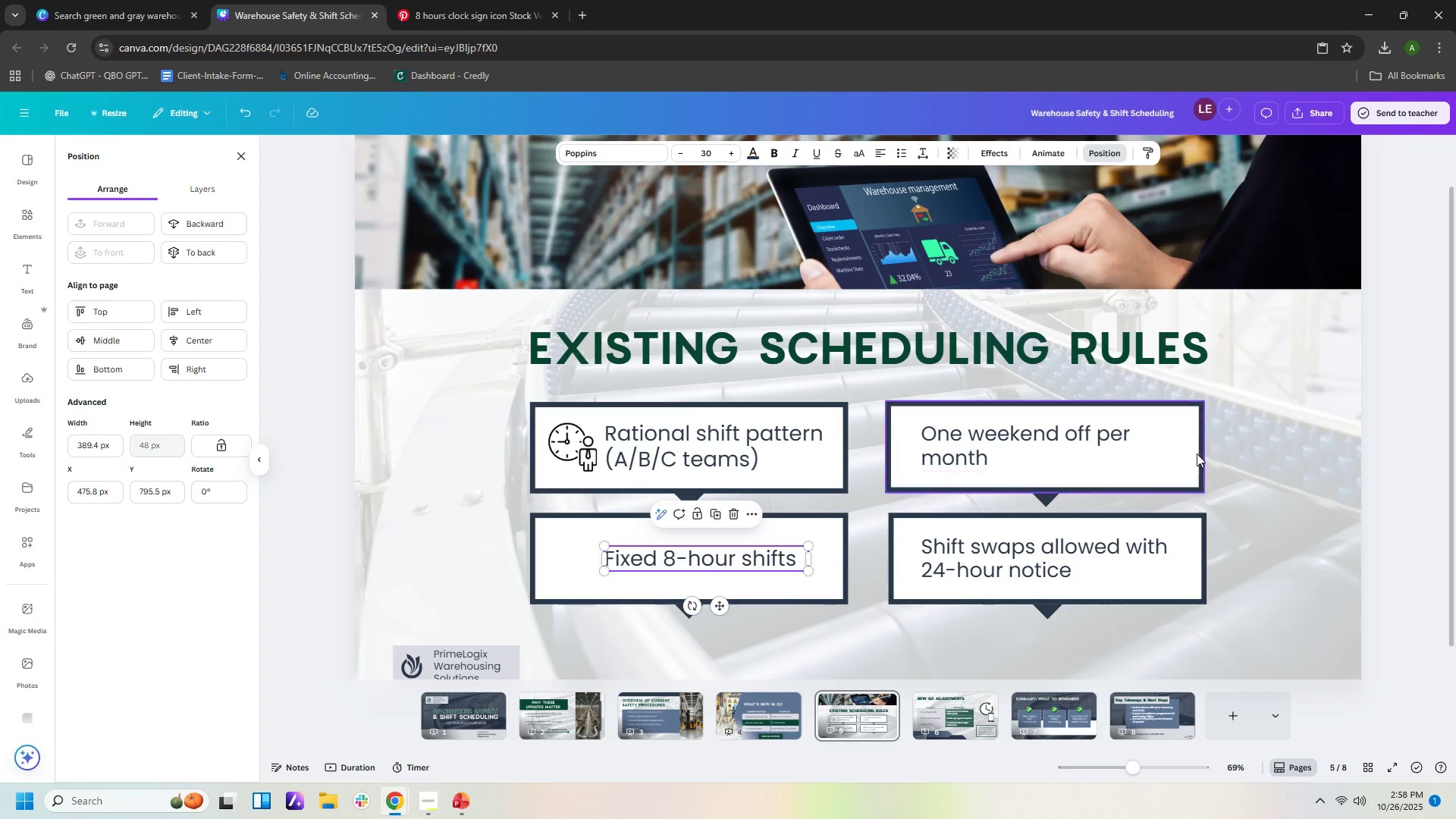 
right_click([1273, 442])
 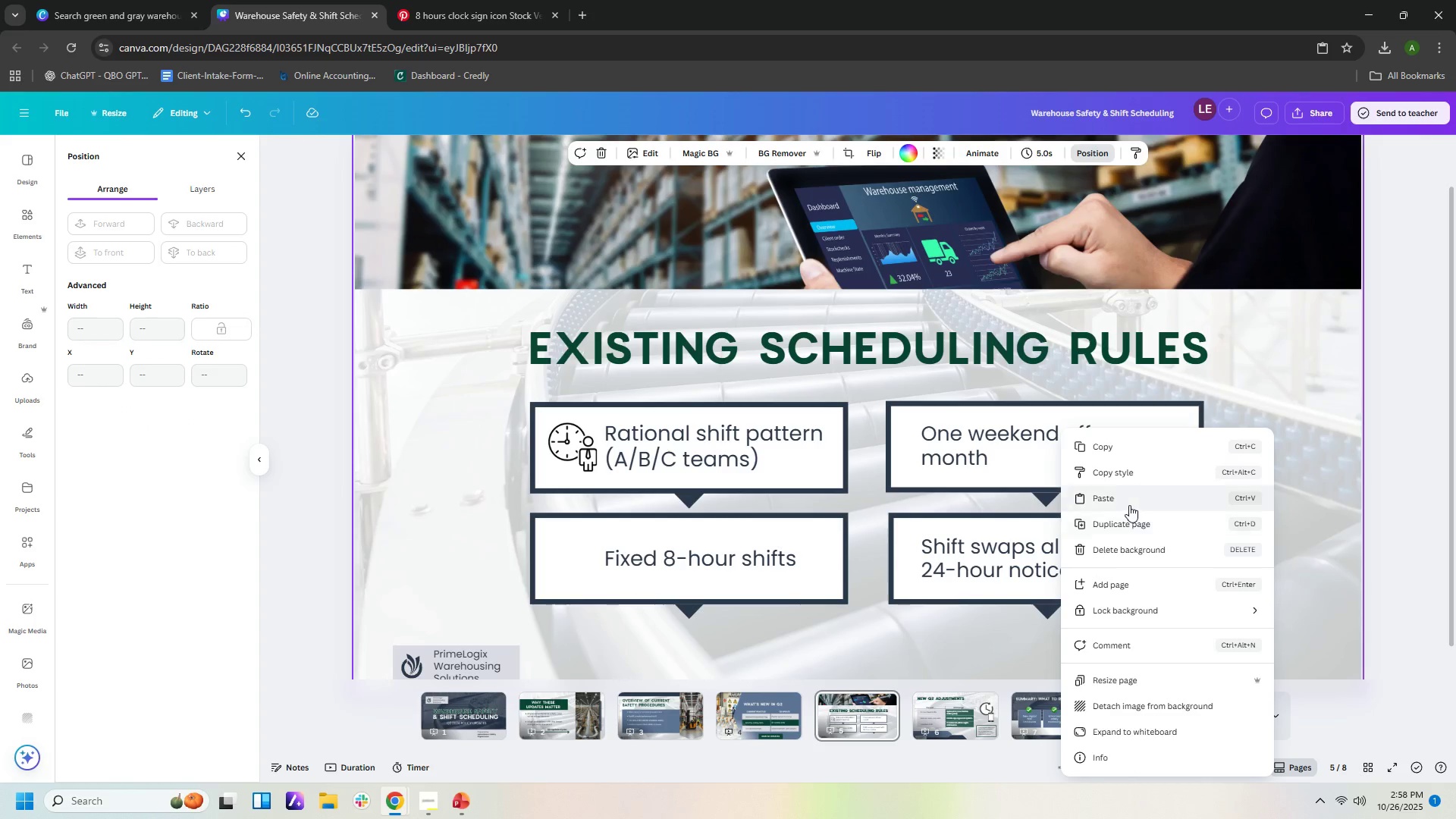 
left_click([1128, 499])
 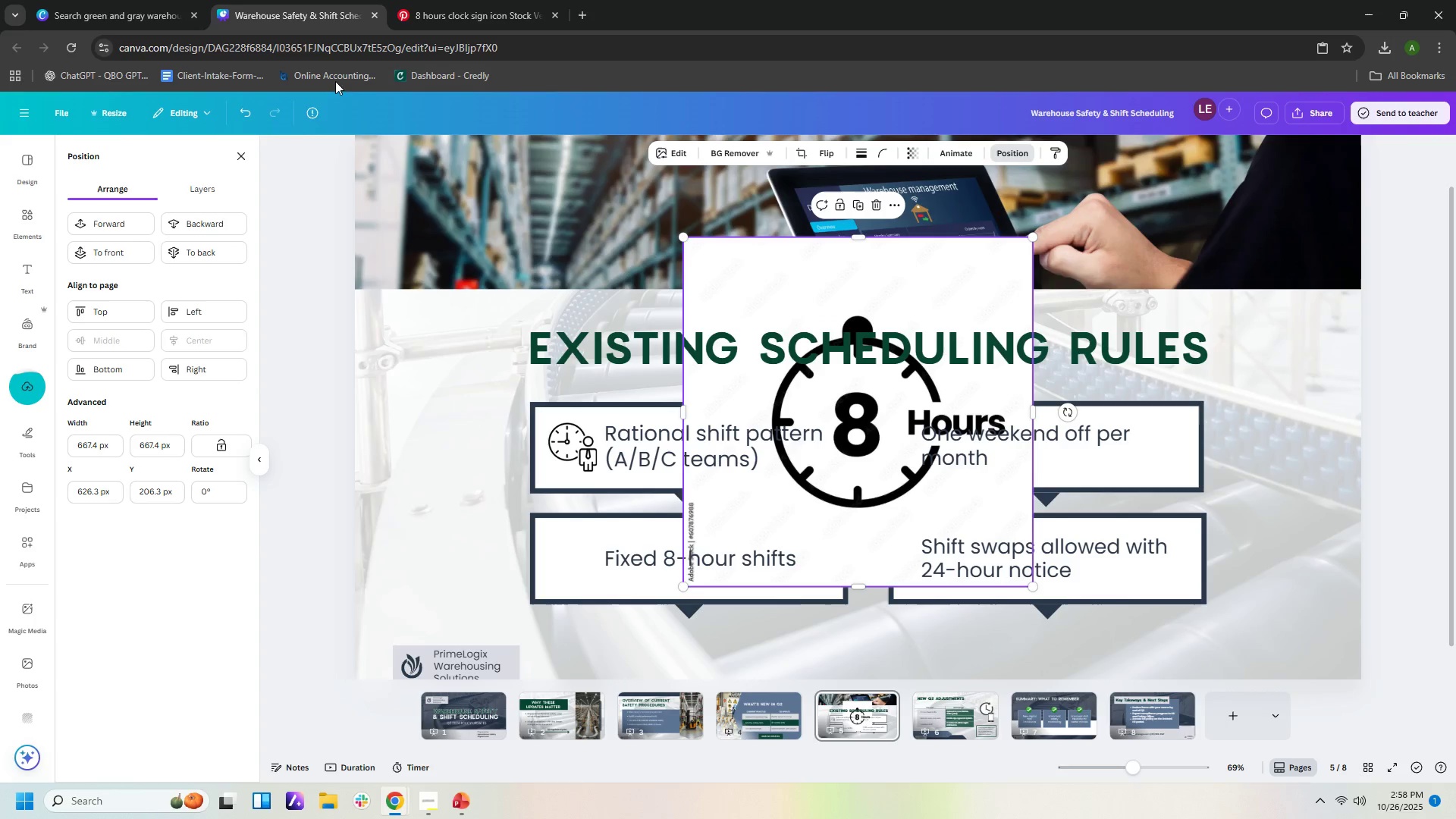 
left_click([744, 150])
 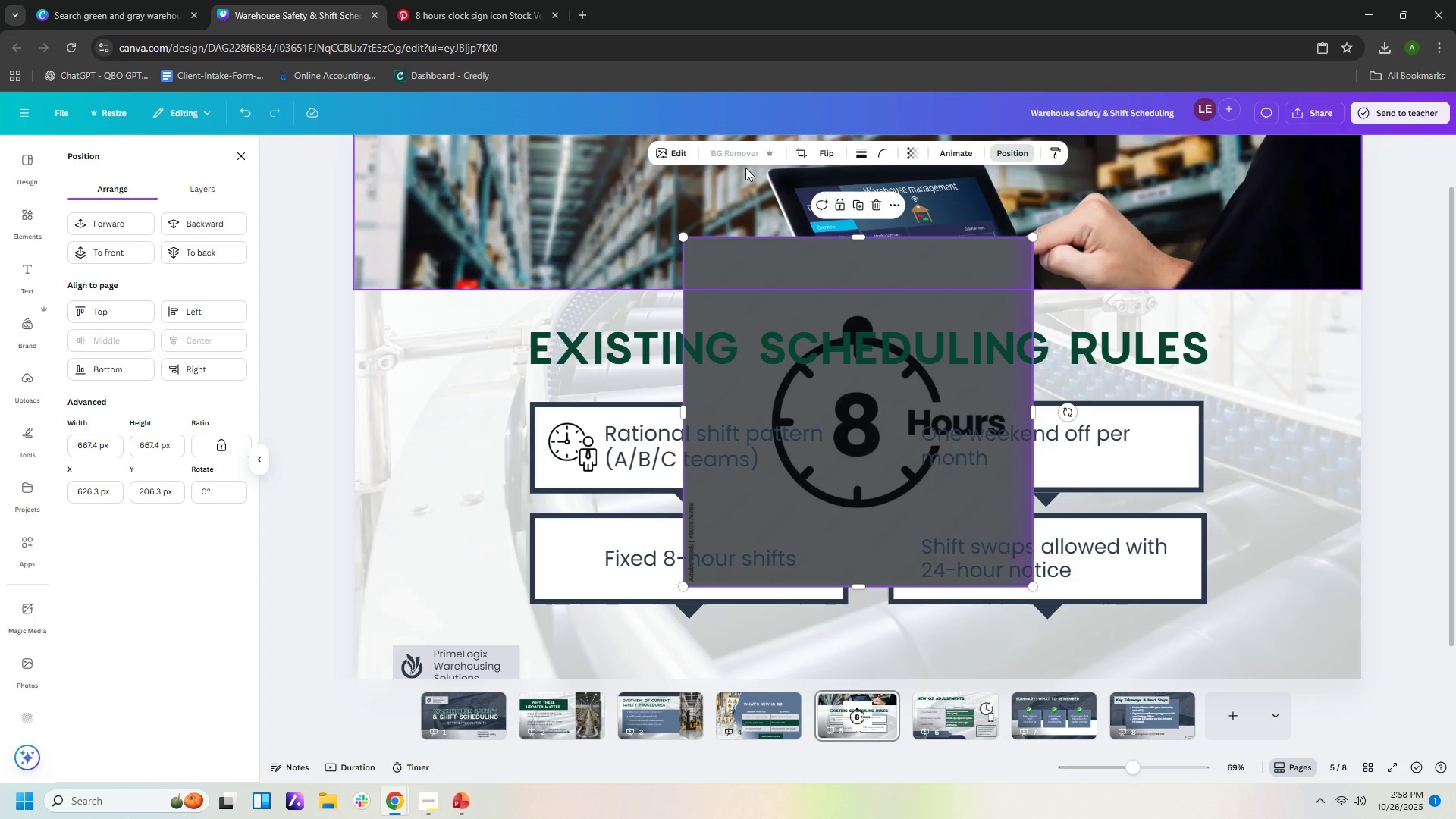 
mouse_move([1097, 273])
 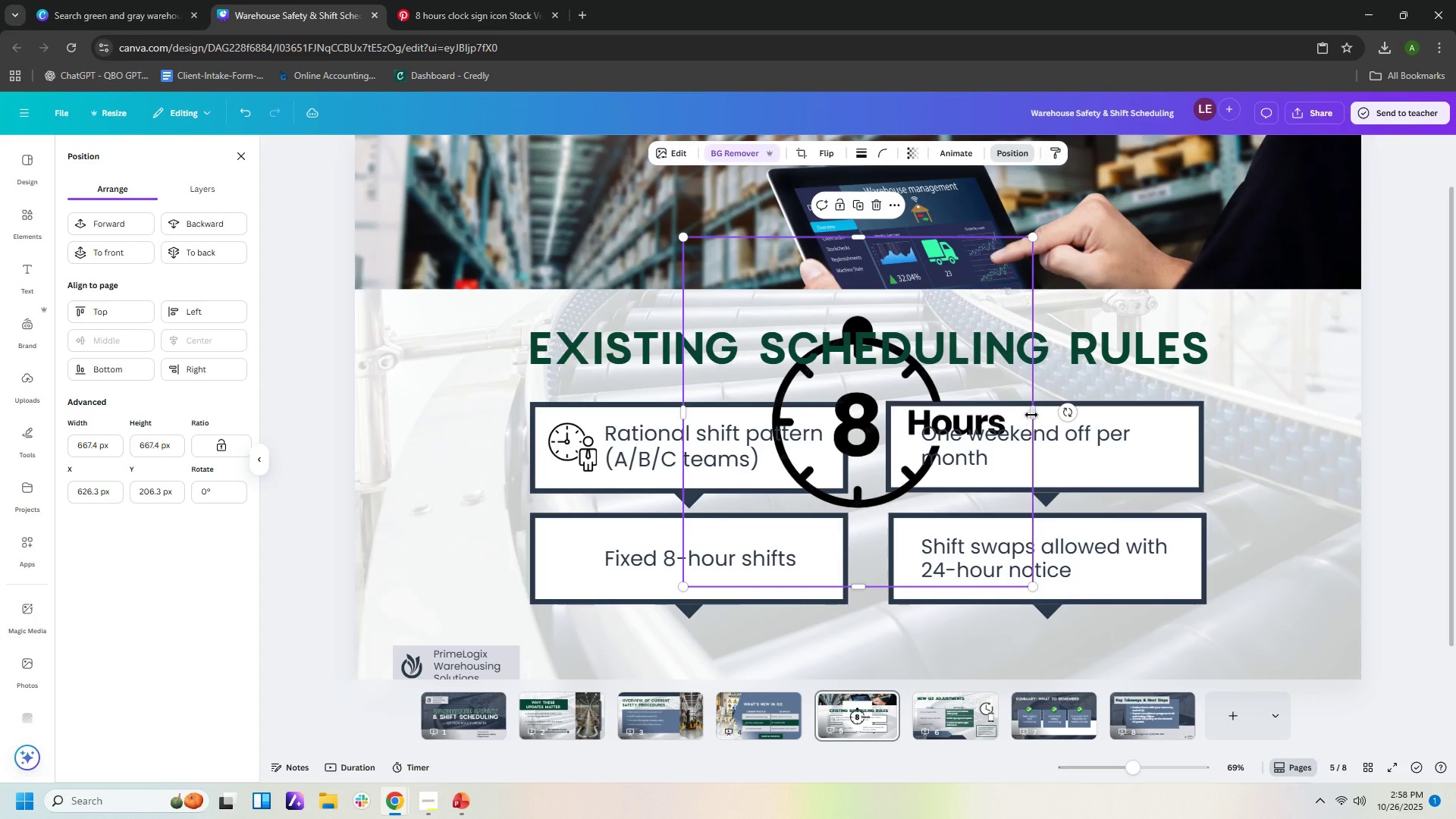 
left_click_drag(start_coordinate=[1031, 415], to_coordinate=[1015, 416])
 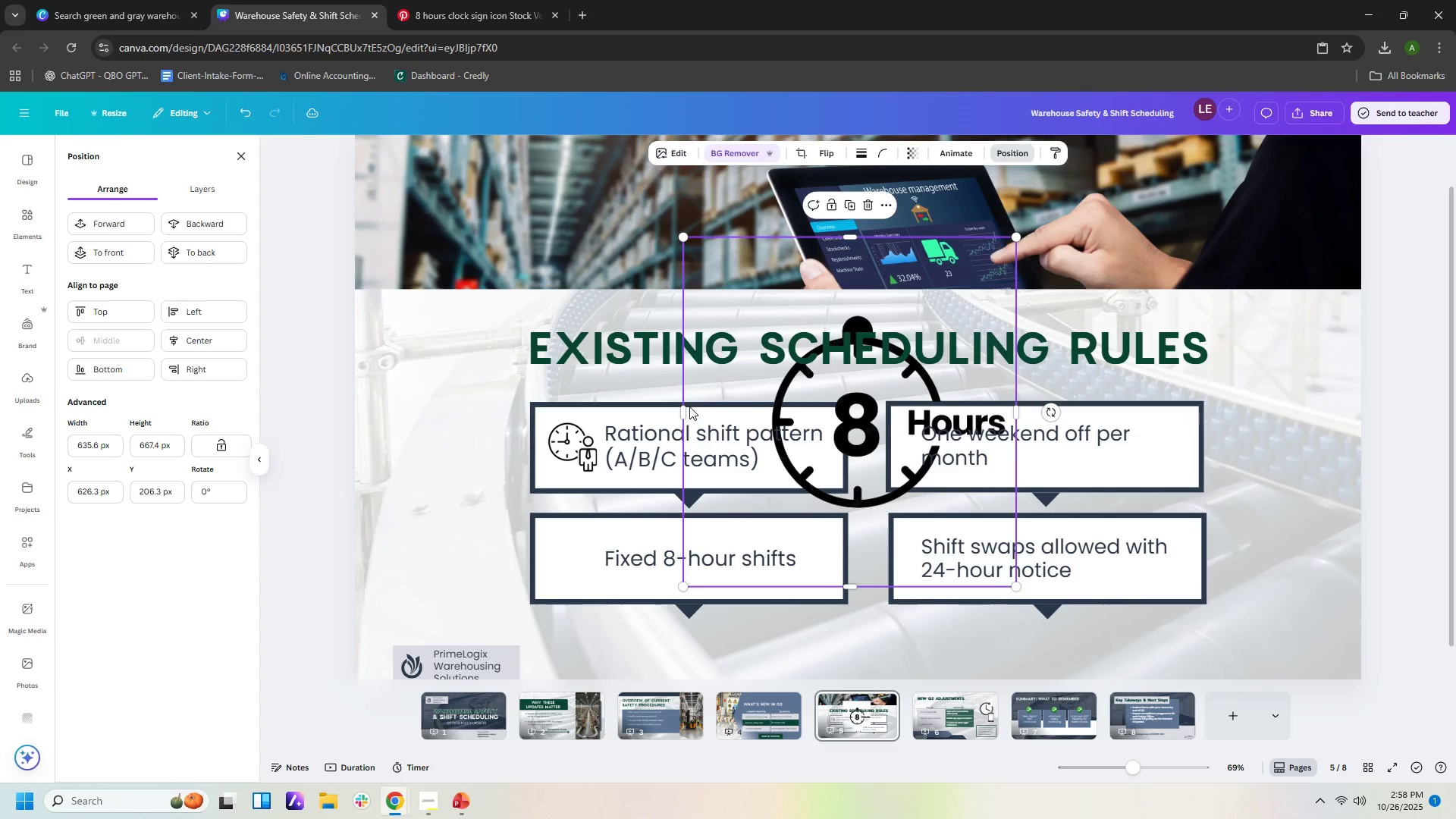 
left_click_drag(start_coordinate=[684, 409], to_coordinate=[764, 418])
 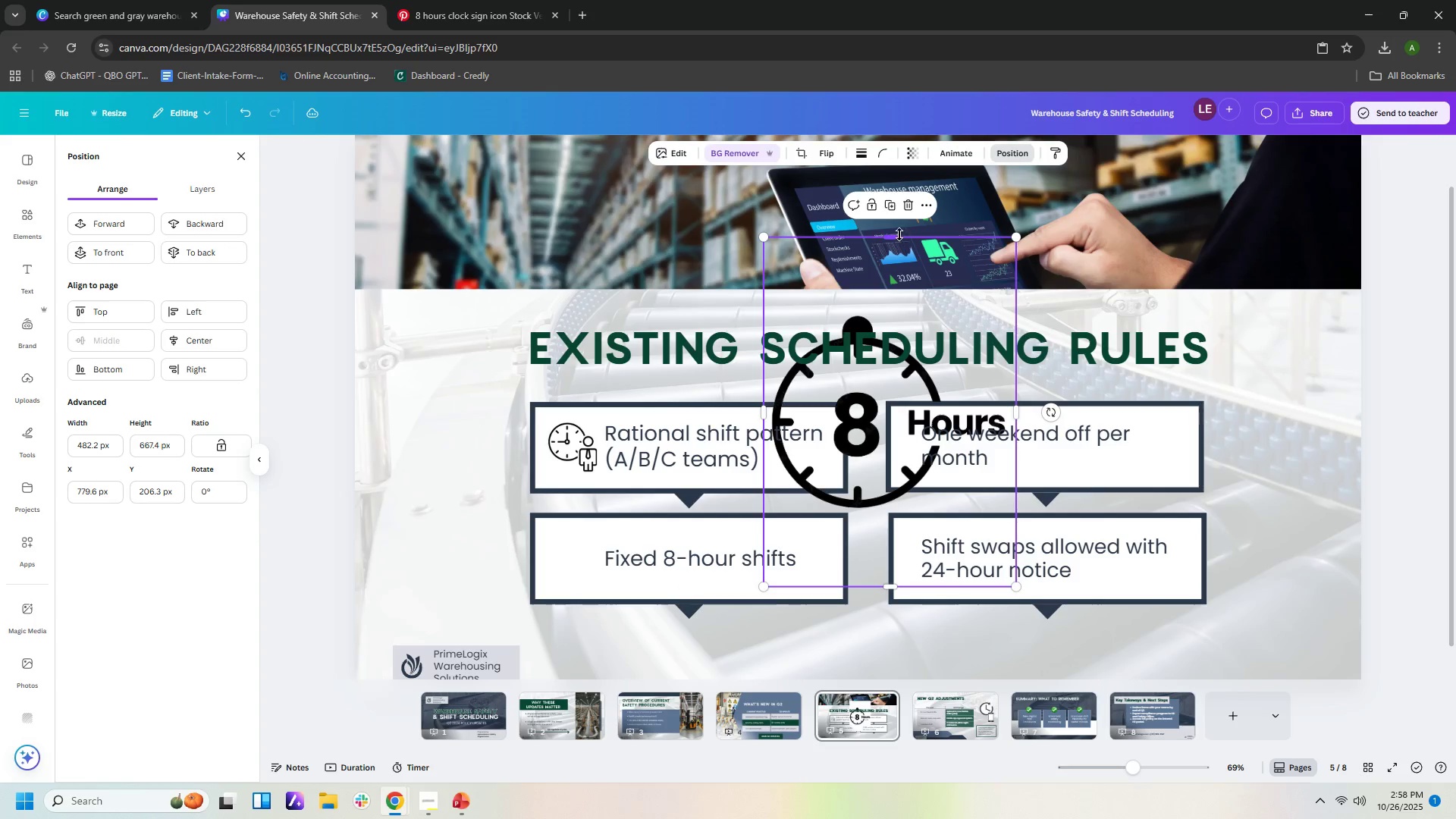 
left_click_drag(start_coordinate=[899, 234], to_coordinate=[897, 307])
 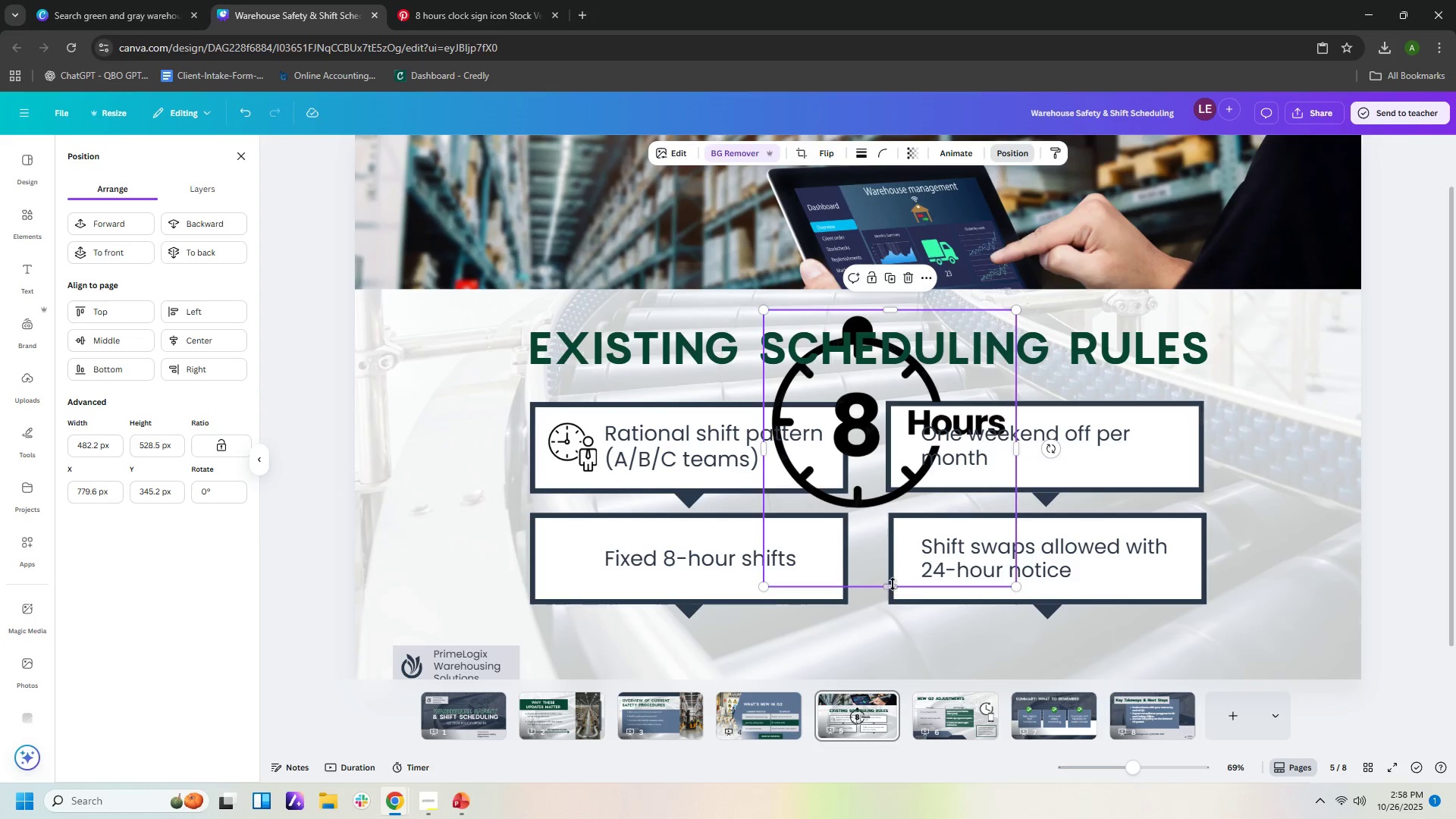 
left_click_drag(start_coordinate=[892, 585], to_coordinate=[891, 515])
 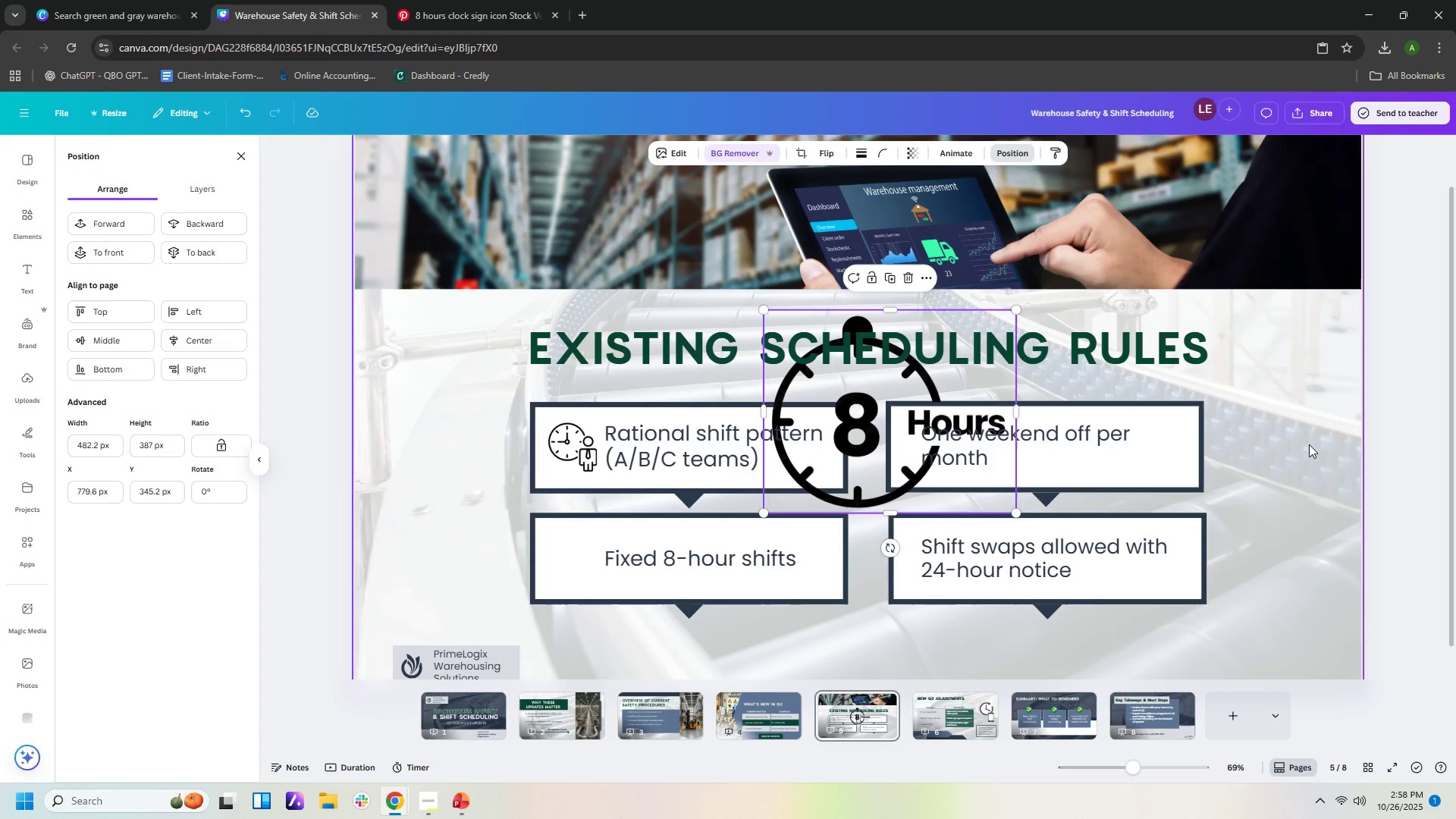 
left_click([1309, 444])
 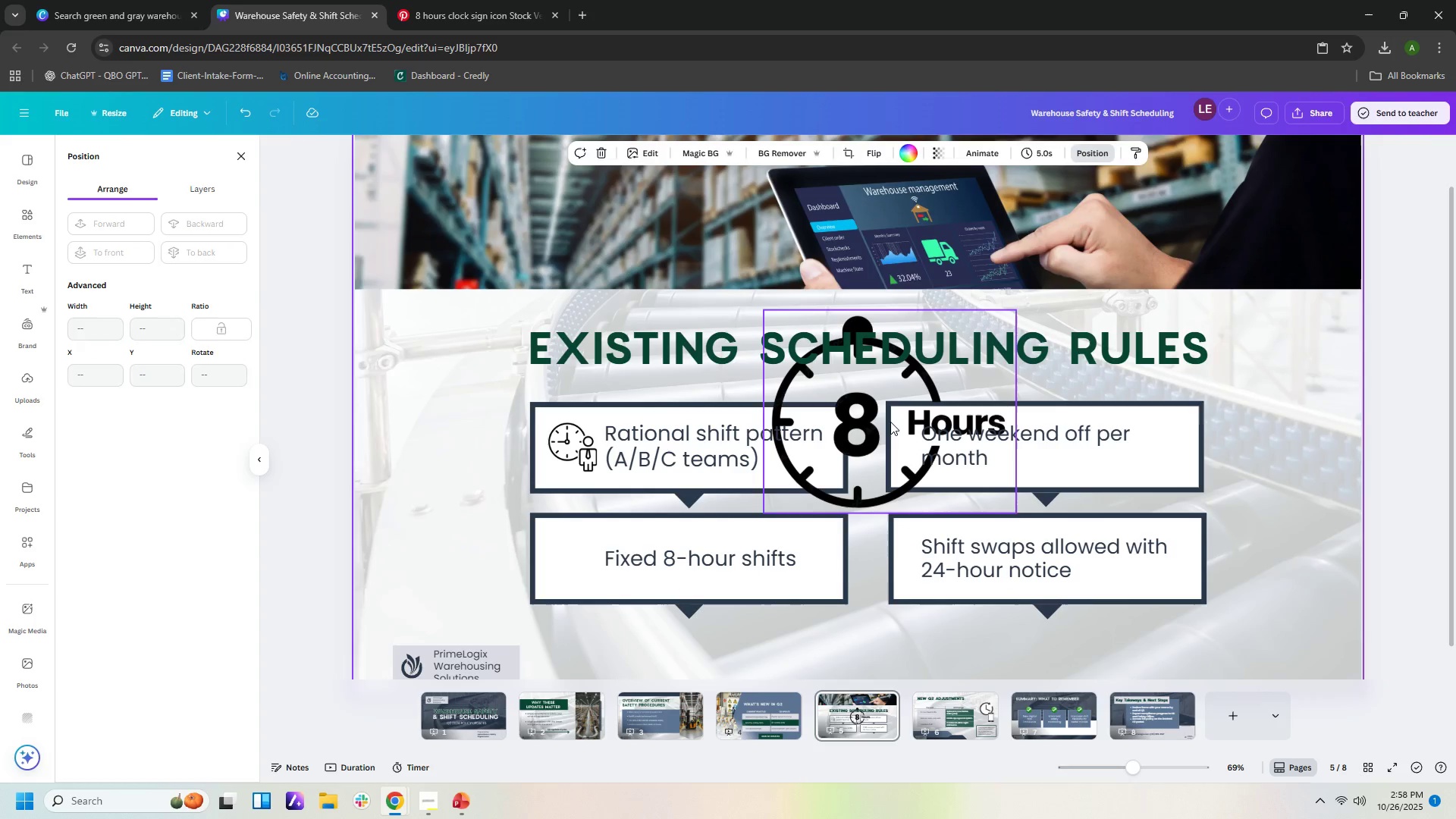 
left_click([890, 422])
 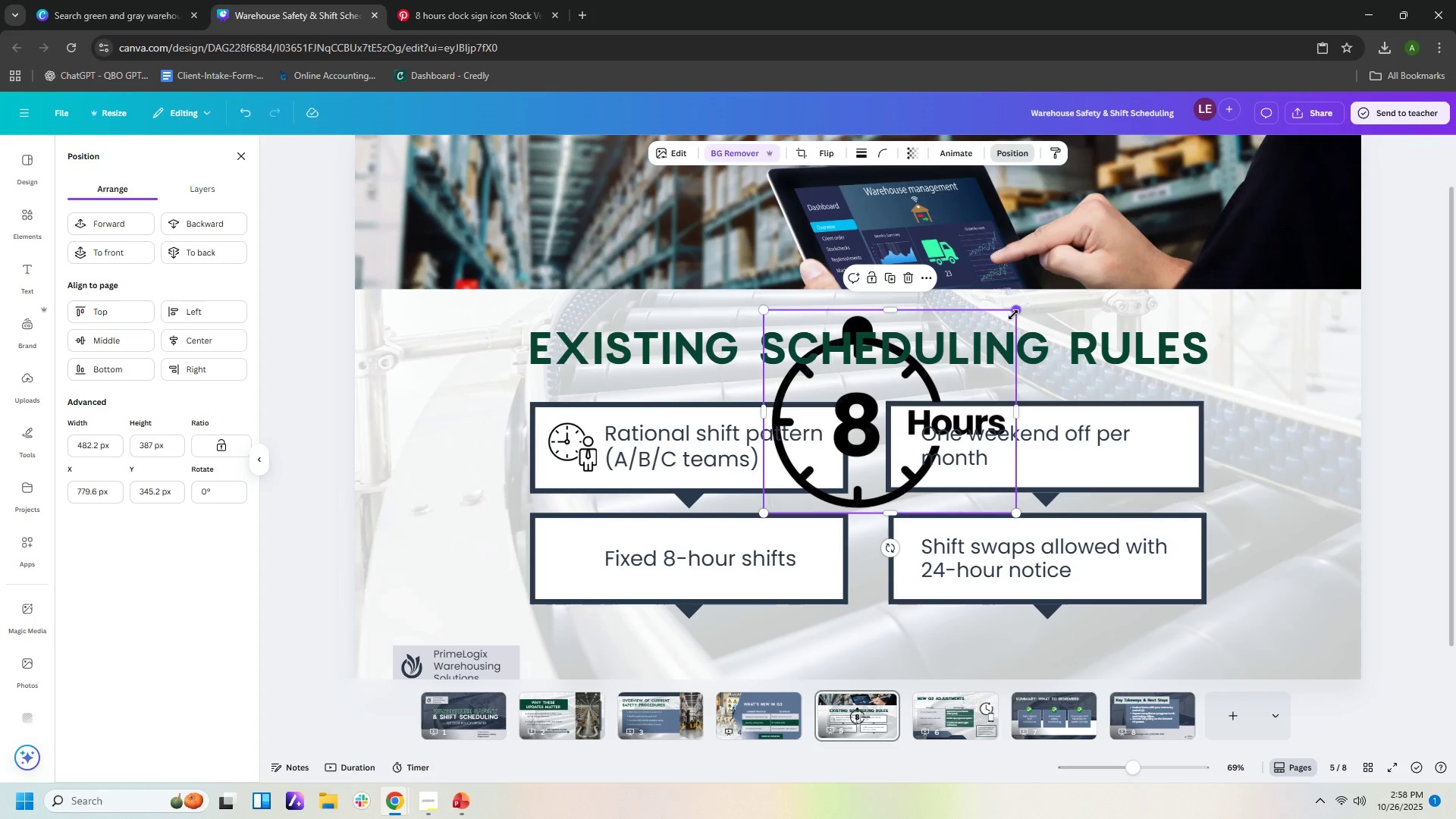 
left_click_drag(start_coordinate=[1015, 312], to_coordinate=[841, 441])
 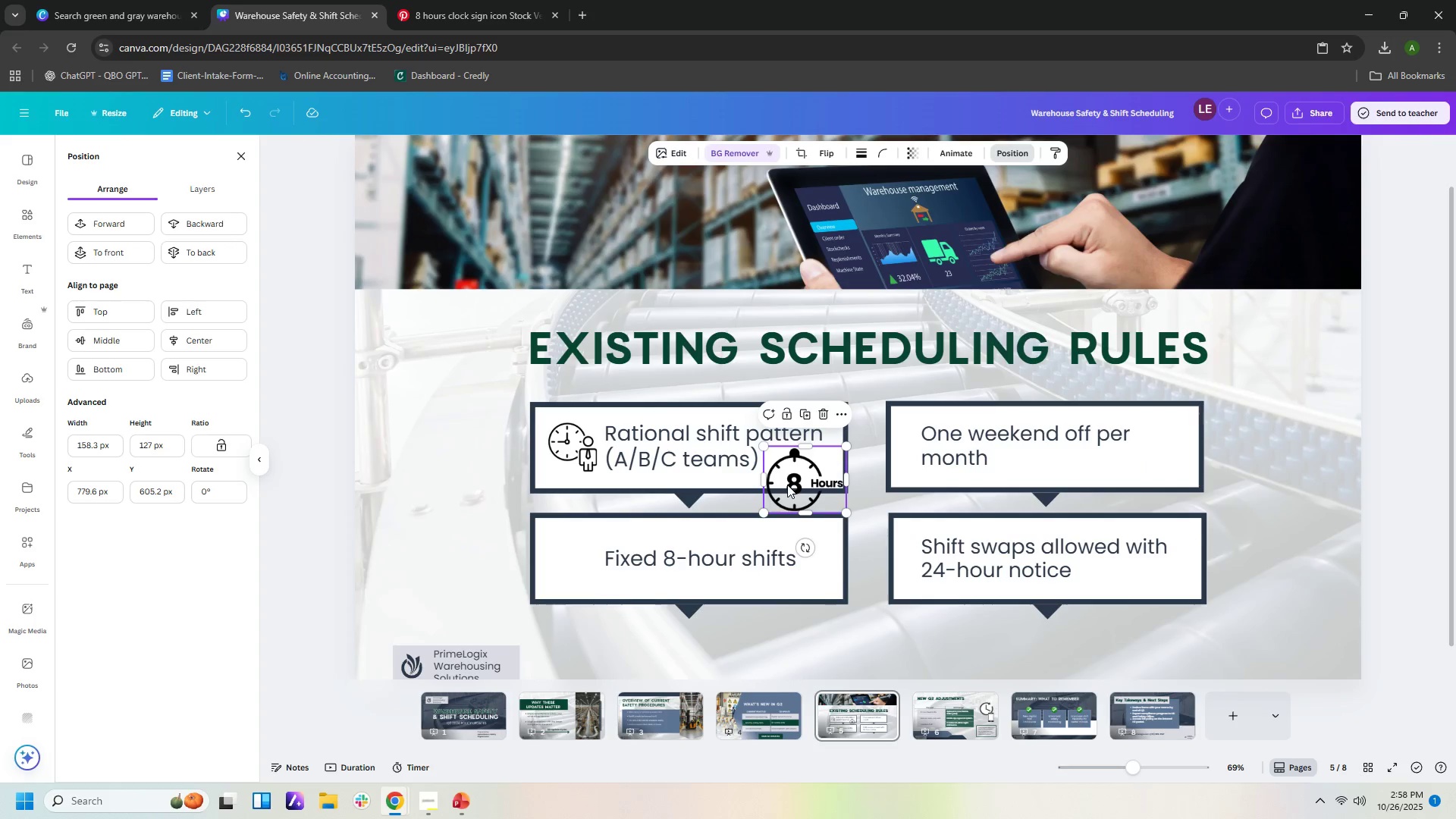 
left_click_drag(start_coordinate=[786, 485], to_coordinate=[569, 560])
 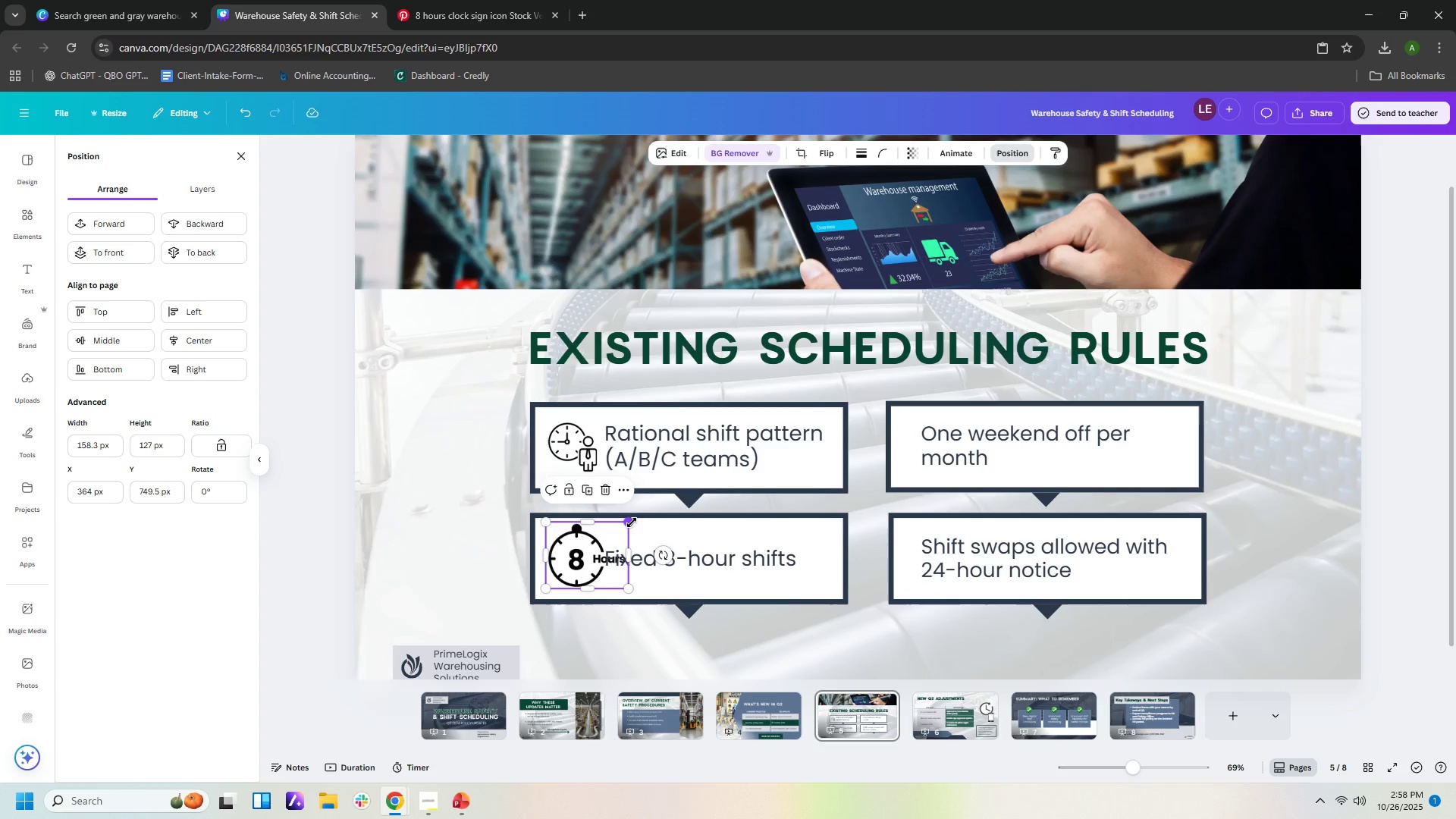 
left_click_drag(start_coordinate=[632, 522], to_coordinate=[604, 534])
 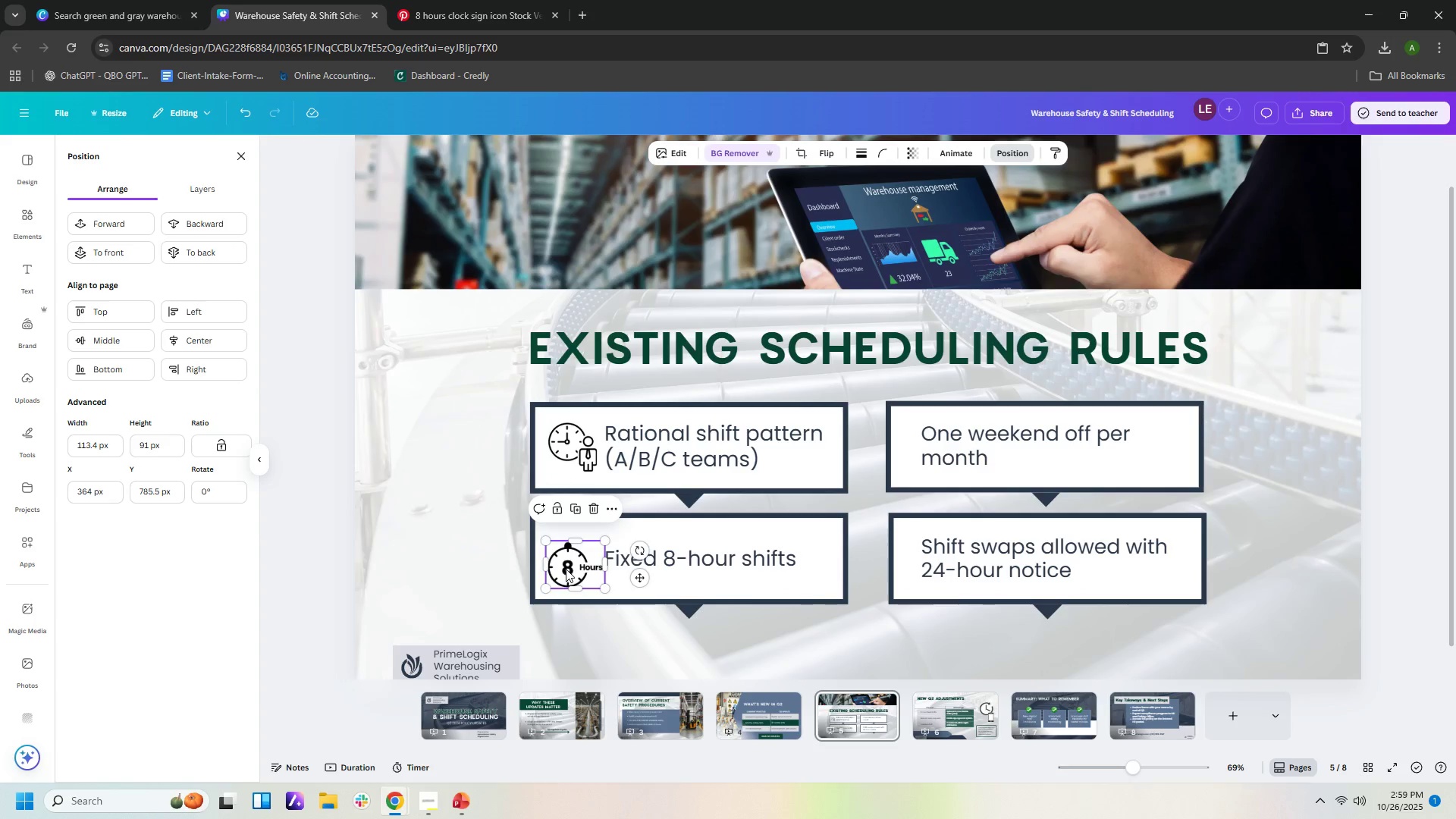 
left_click_drag(start_coordinate=[566, 569], to_coordinate=[567, 560])
 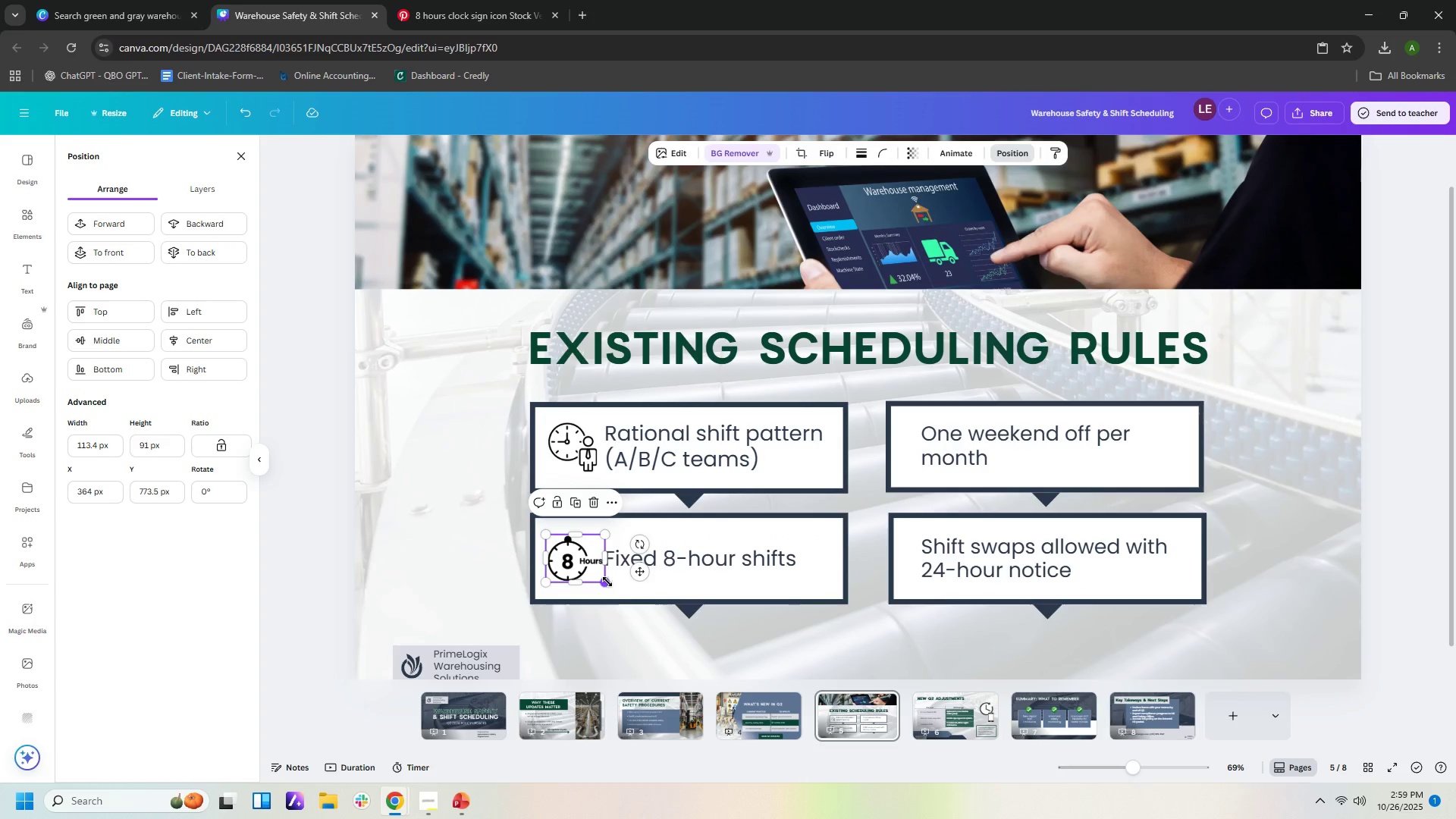 
left_click_drag(start_coordinate=[607, 582], to_coordinate=[603, 578])
 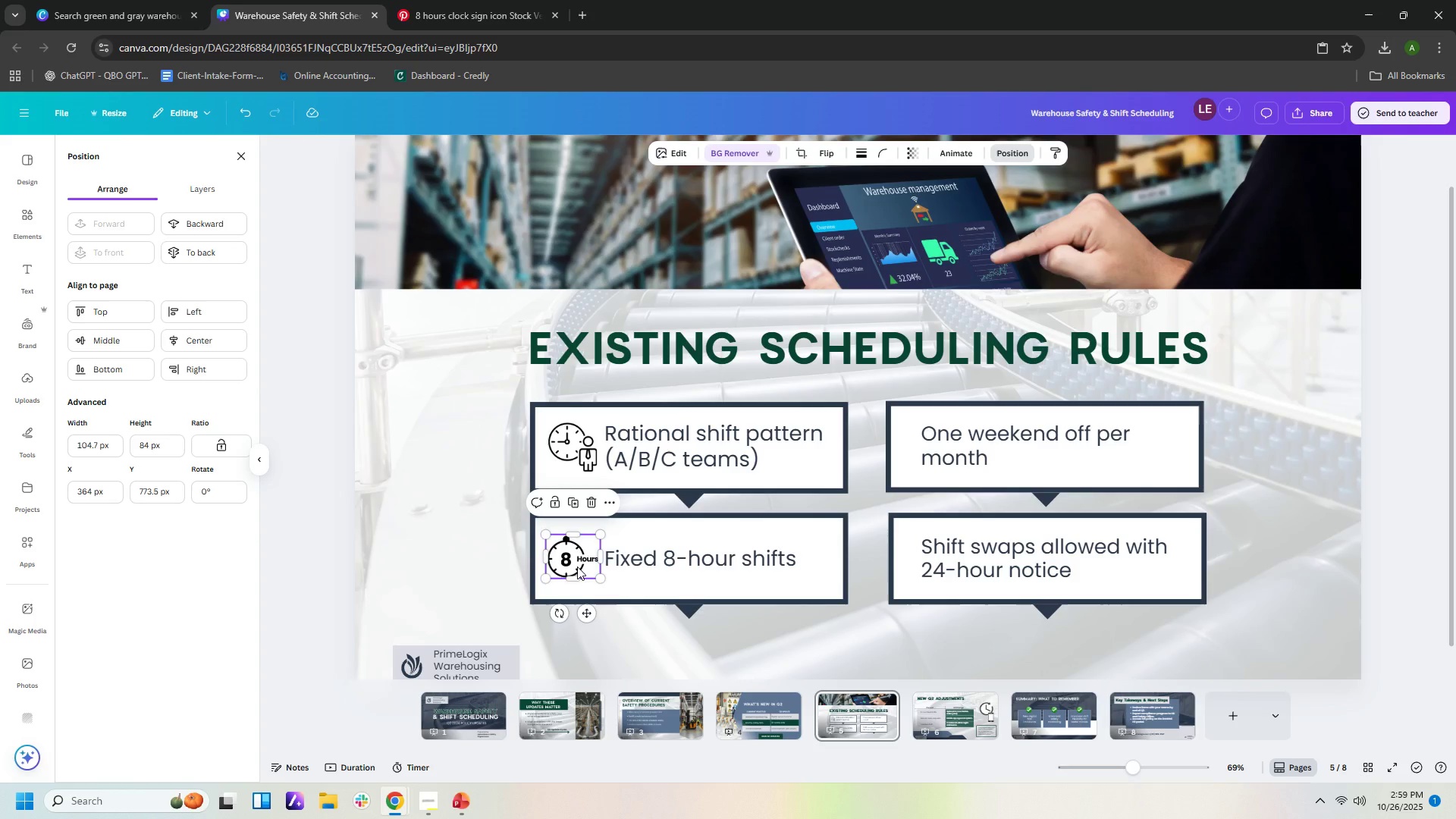 
left_click([577, 566])
 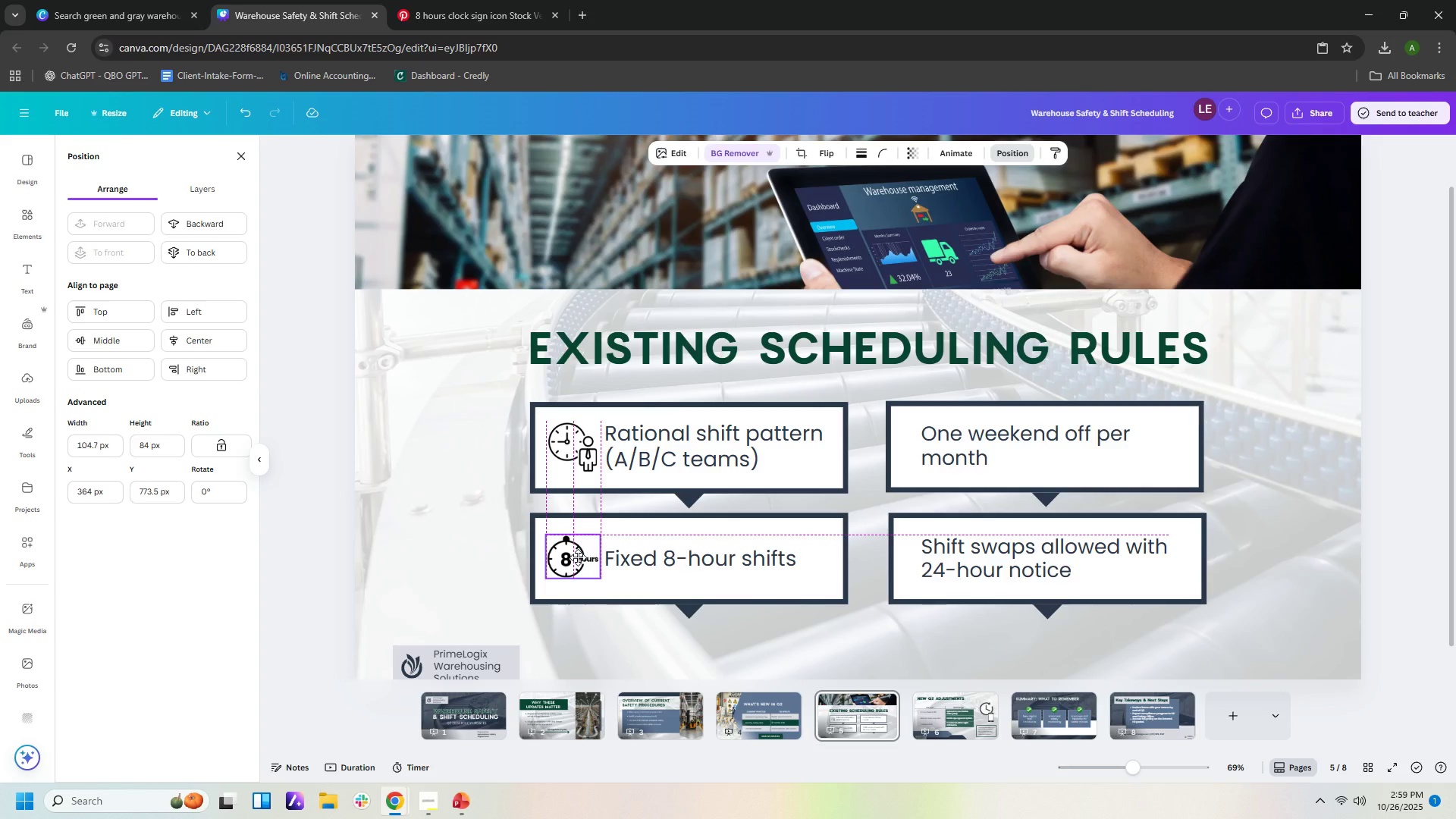 
left_click([668, 636])
 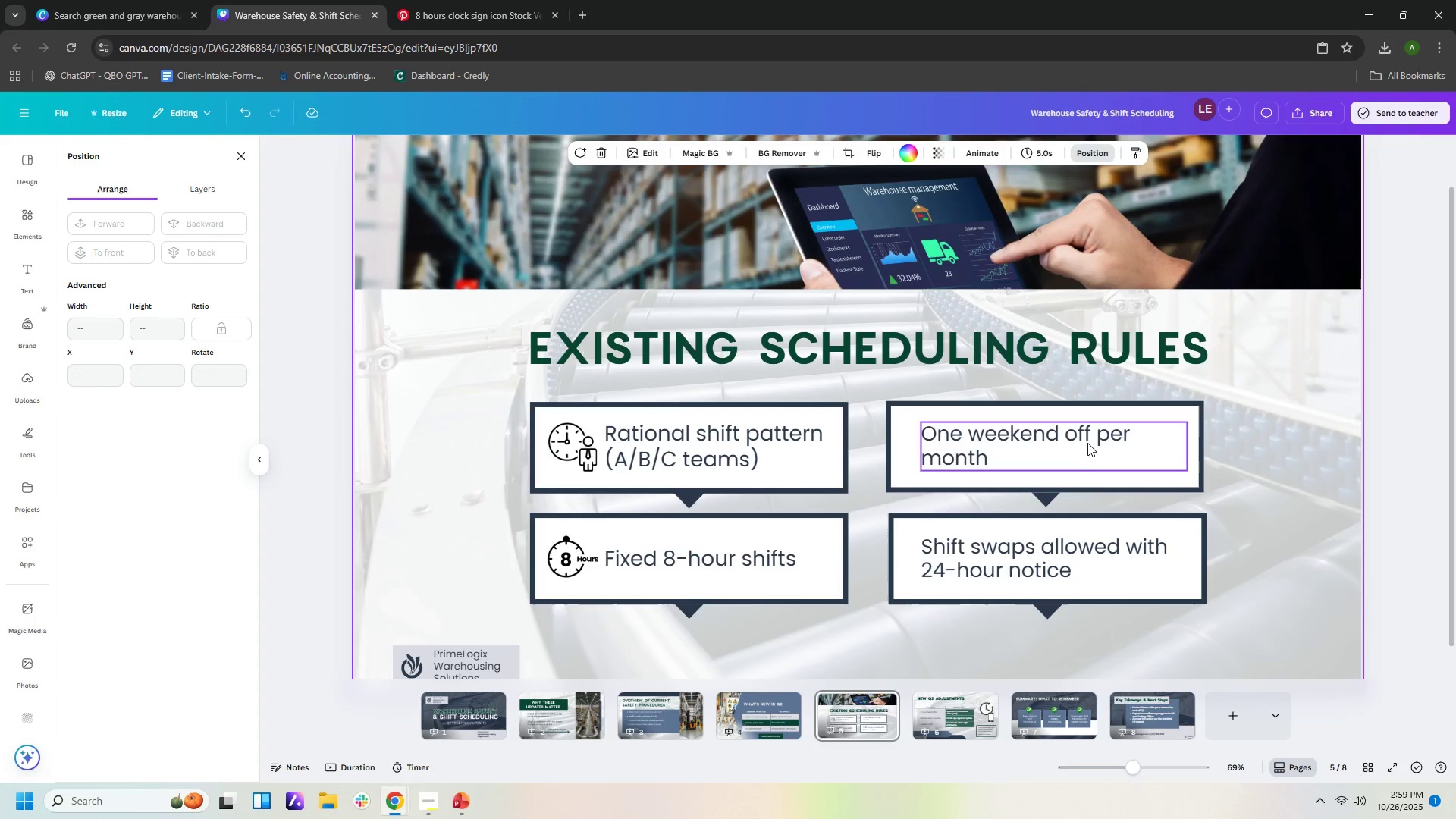 
wait(5.66)
 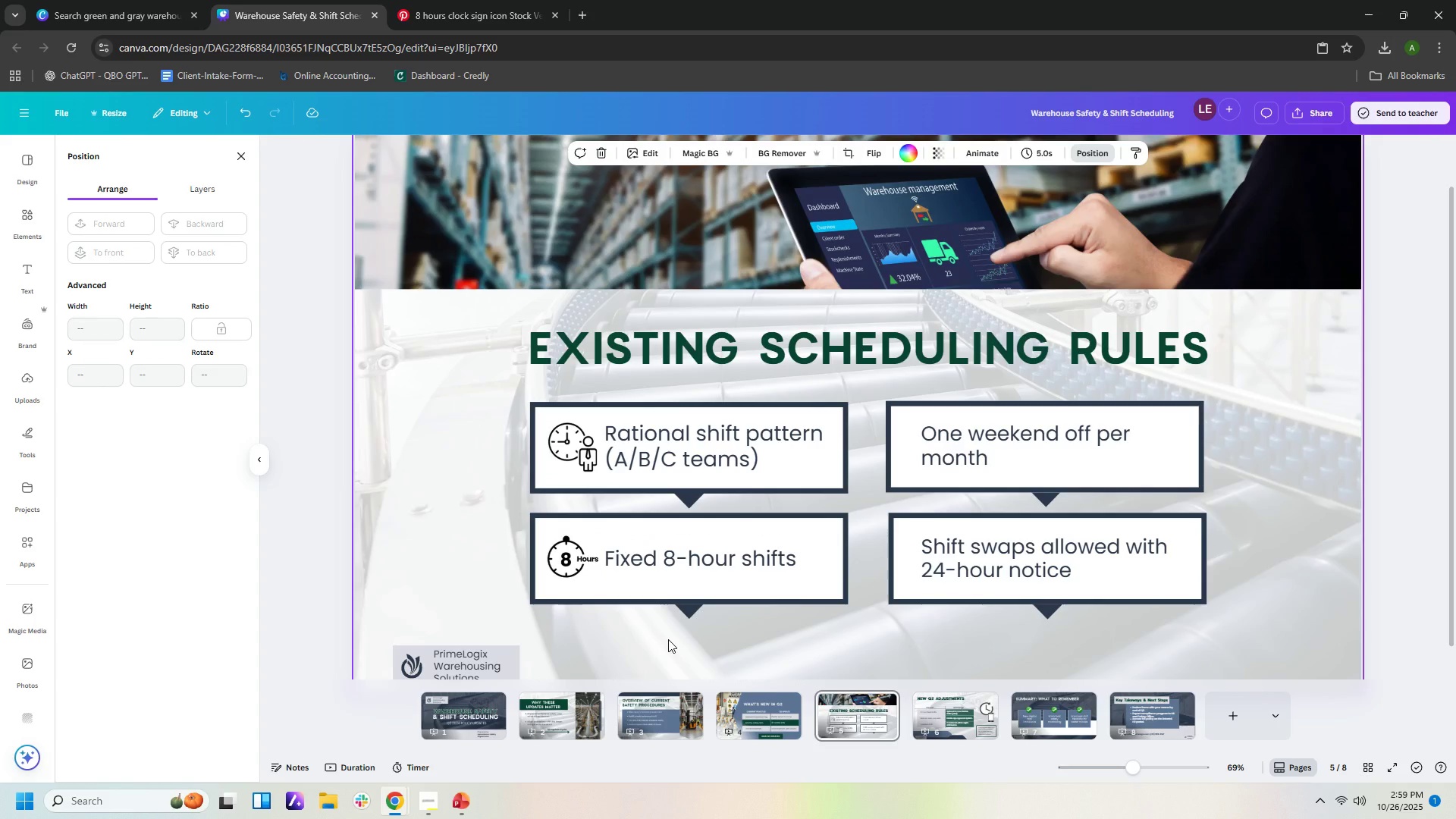 
left_click([486, 27])
 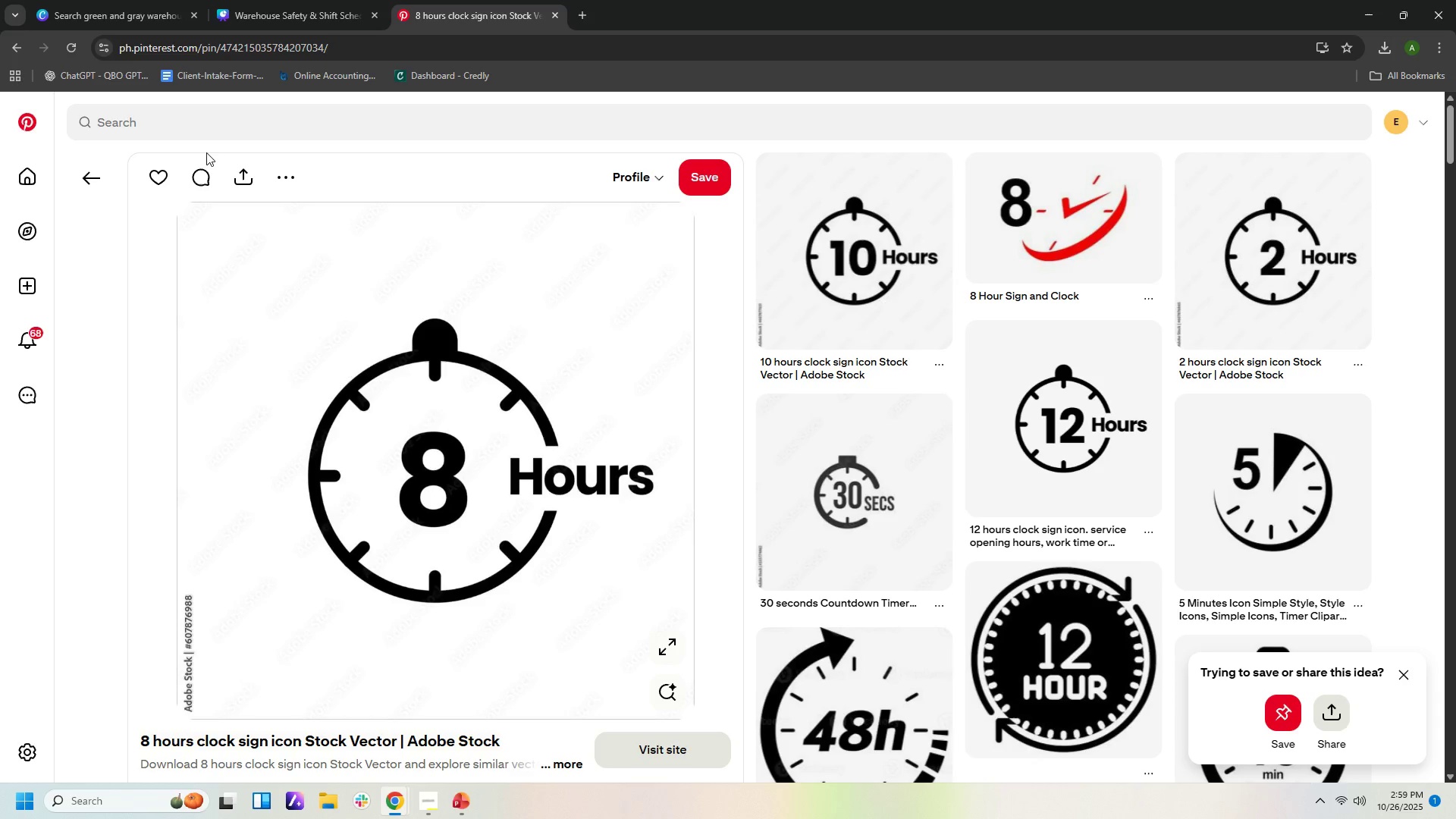 
left_click_drag(start_coordinate=[199, 125], to_coordinate=[197, 129])
 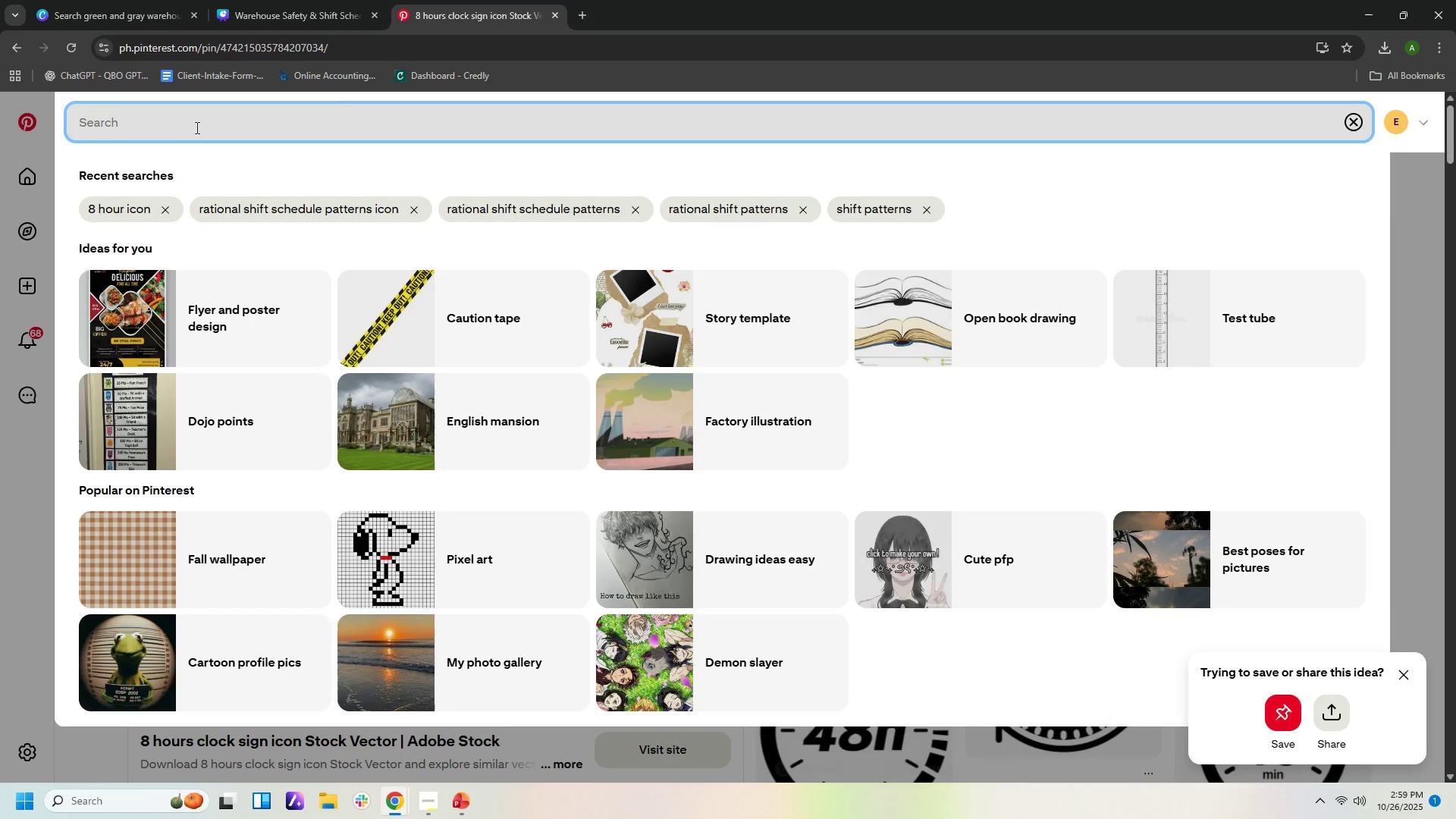 
type(1 weekend off icon)
 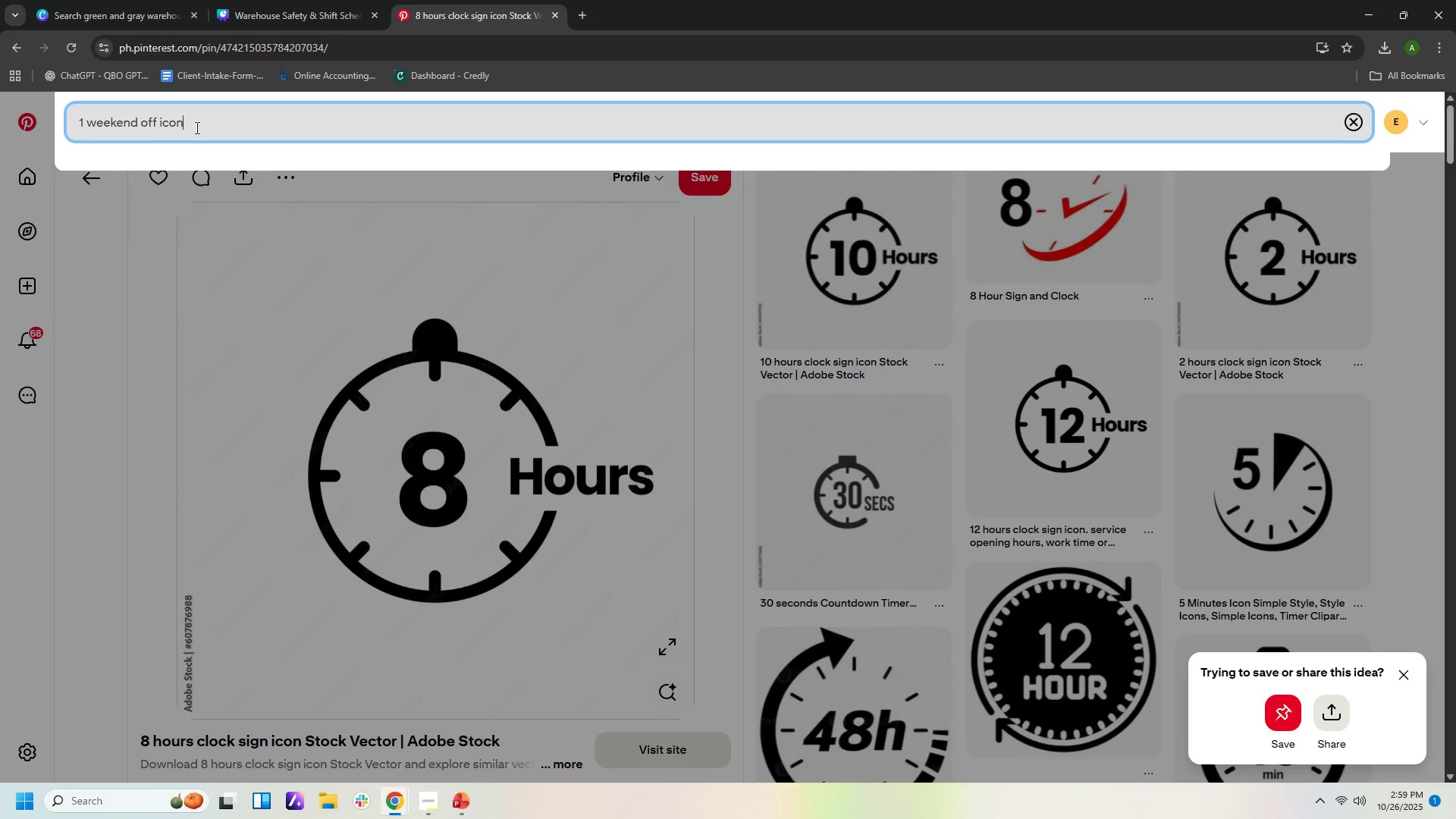 
key(Enter)
 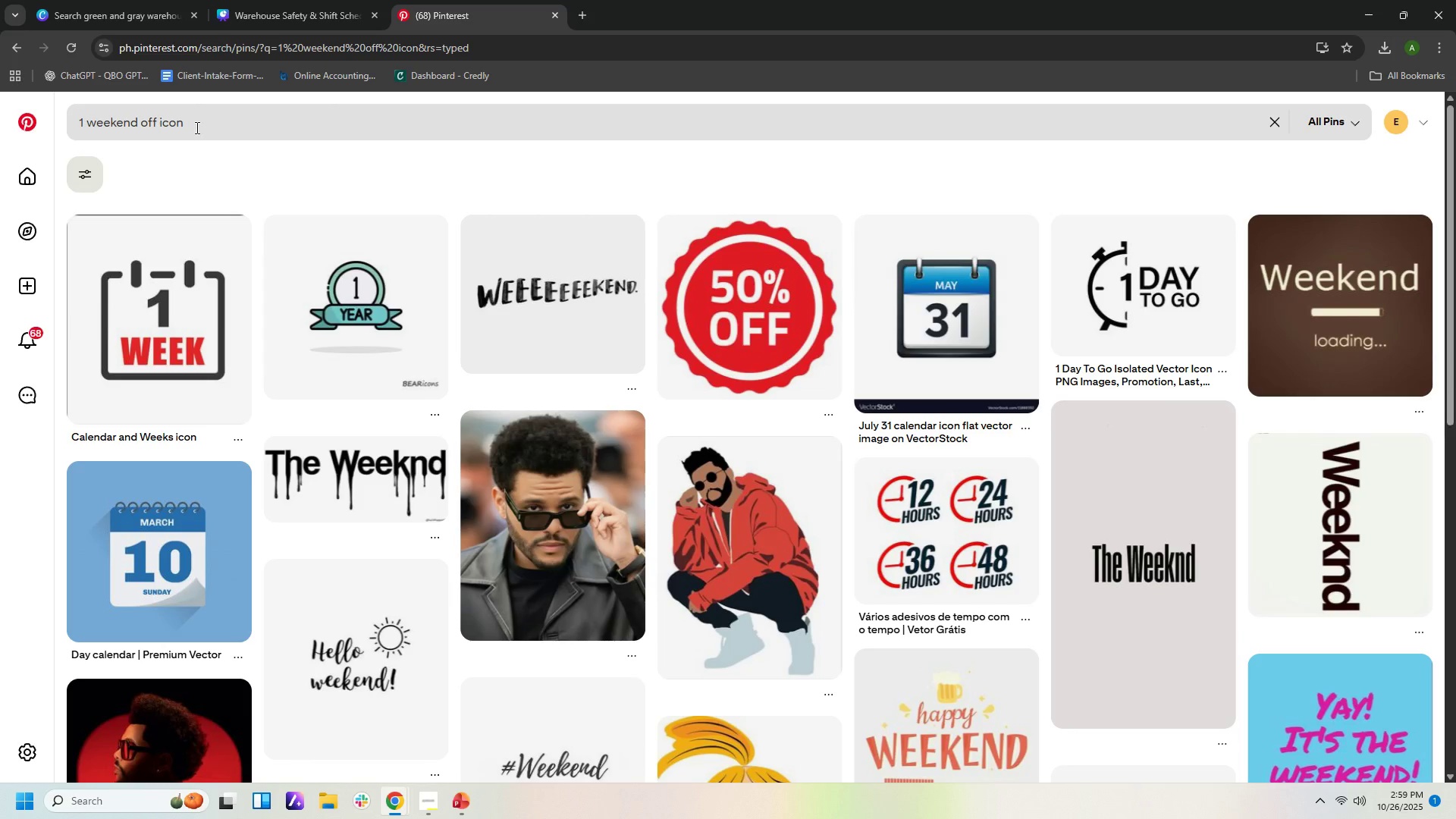 
wait(5.26)
 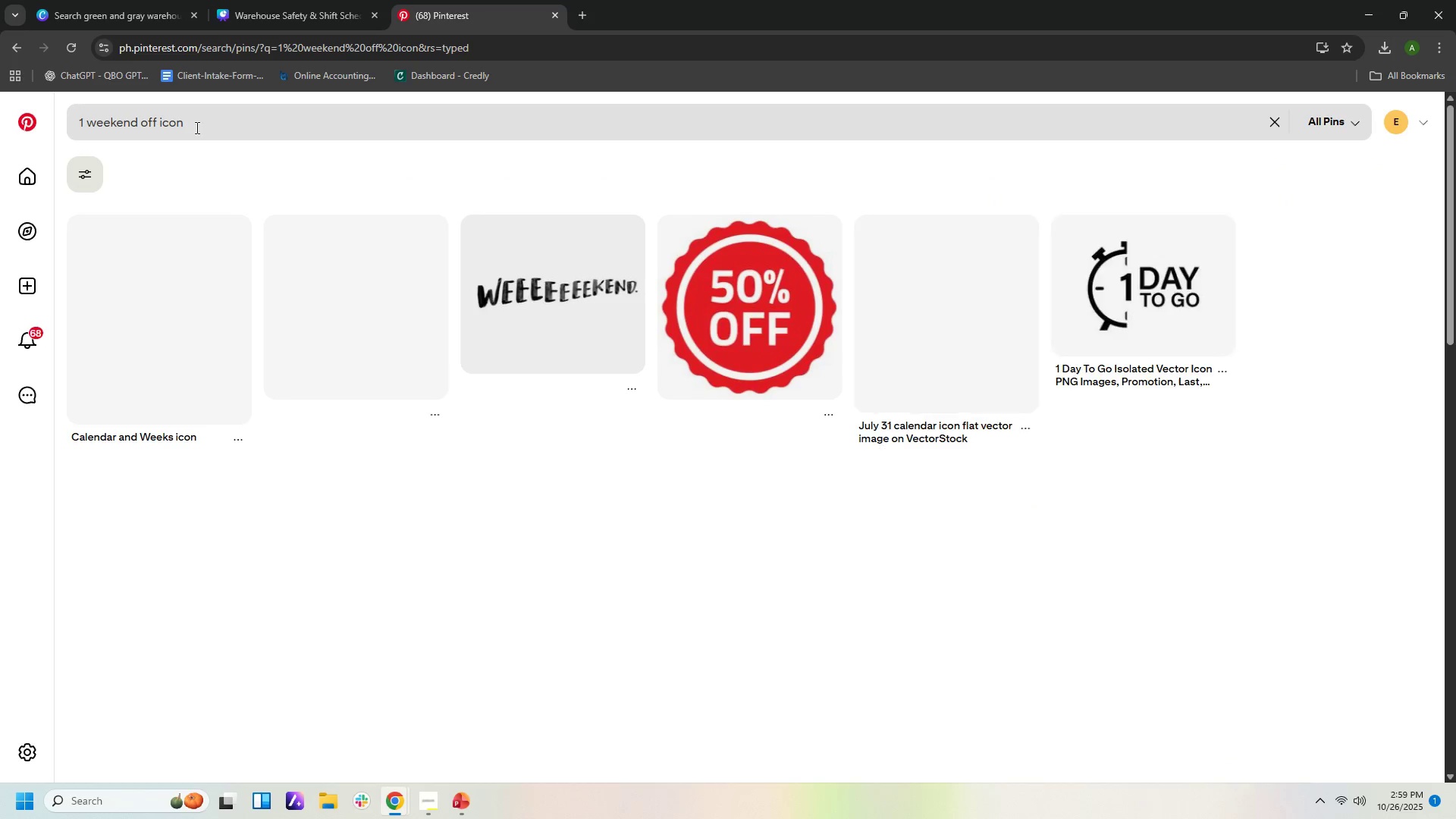 
mouse_move([557, 17])
 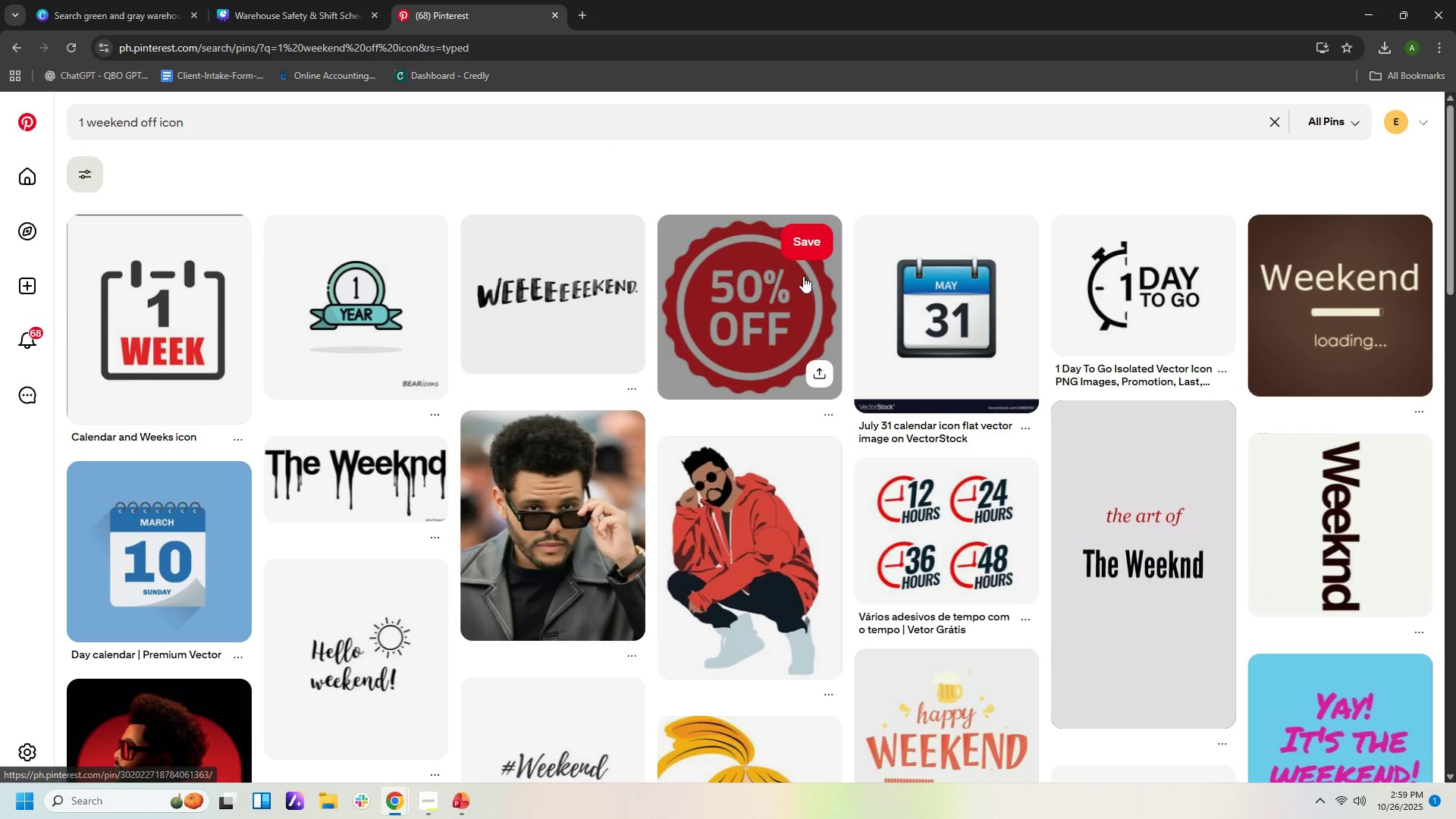 
scroll: coordinate [832, 271], scroll_direction: down, amount: 4.0
 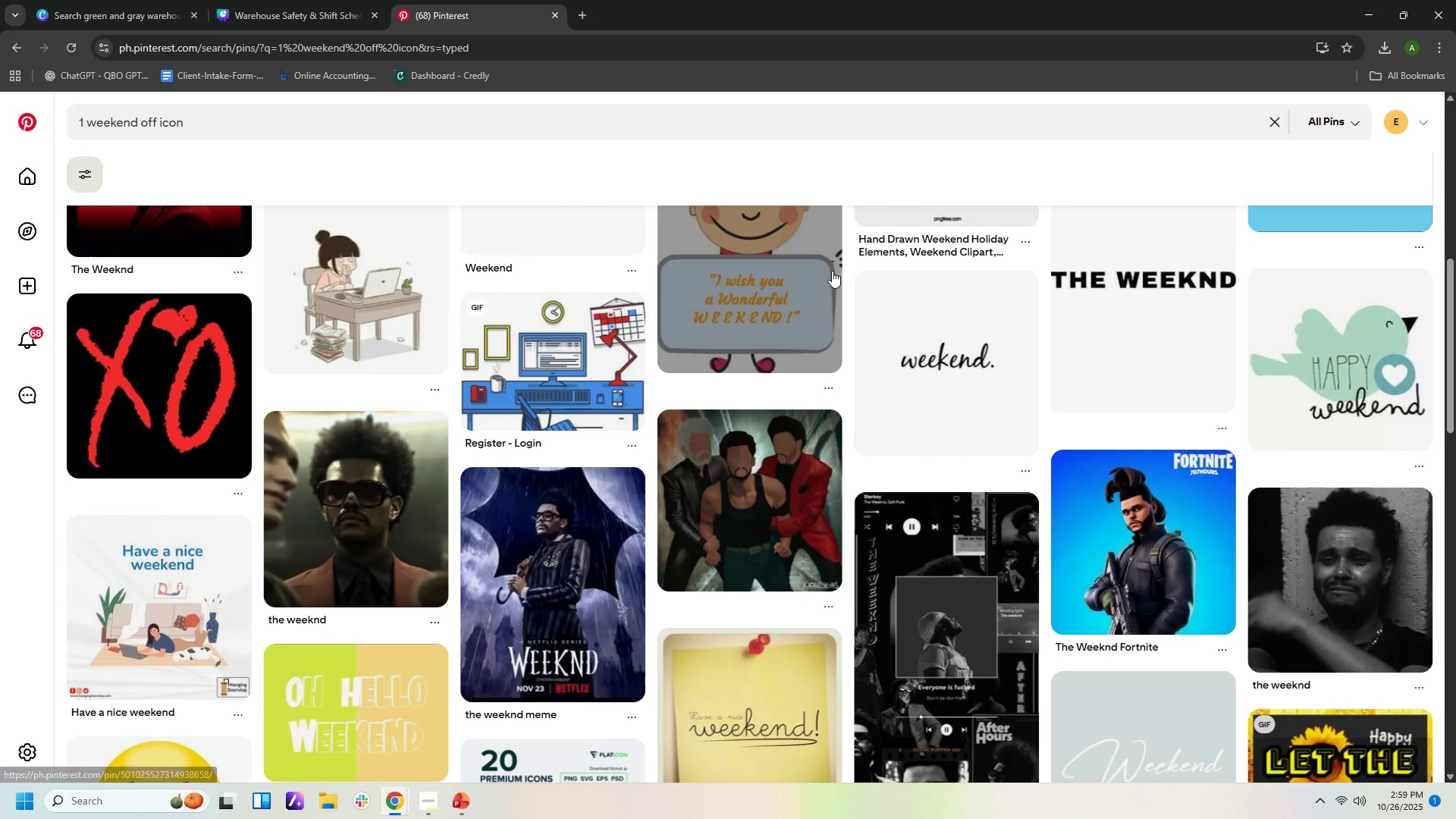 
scroll: coordinate [838, 276], scroll_direction: up, amount: 13.0
 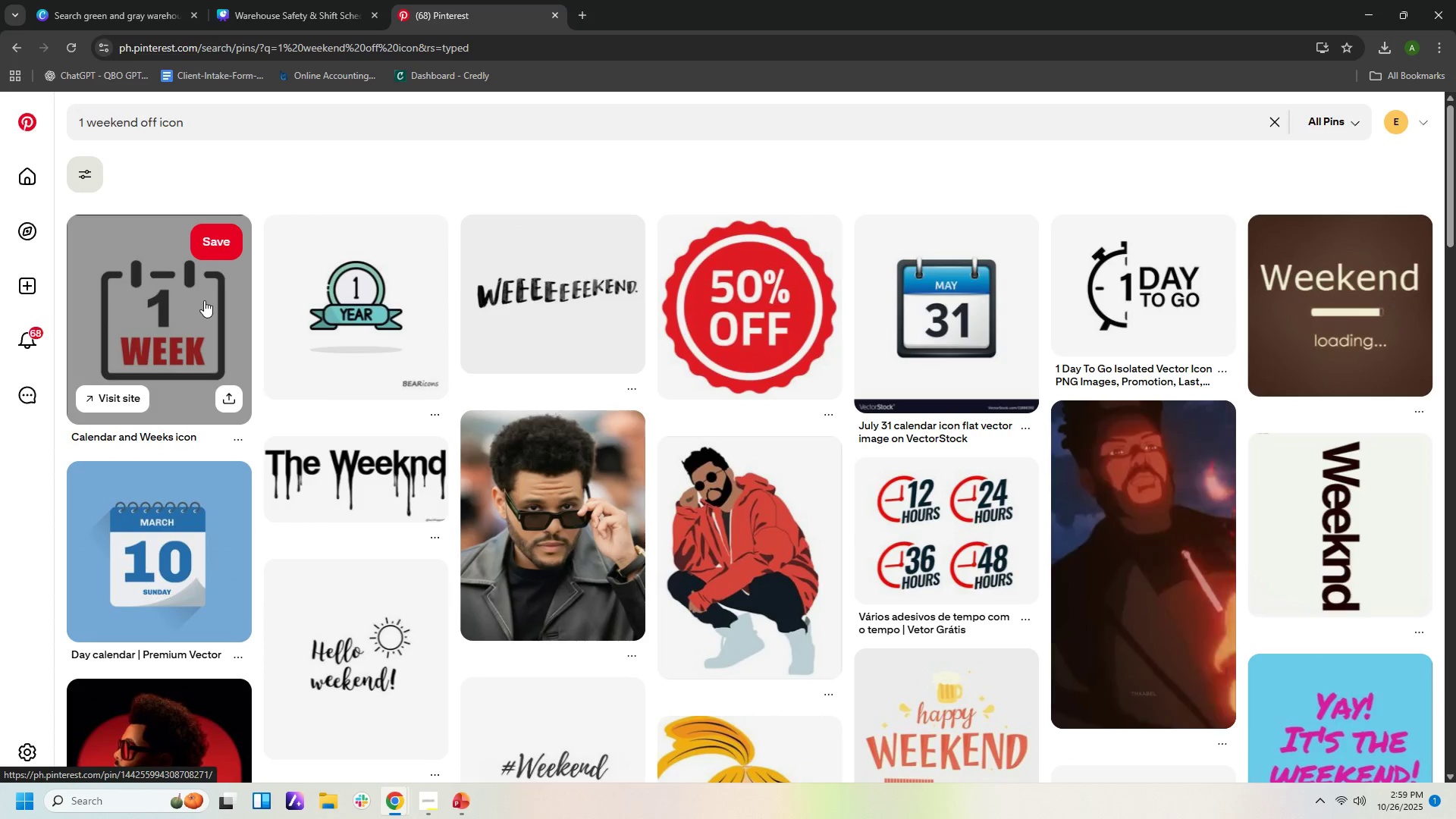 
wait(6.04)
 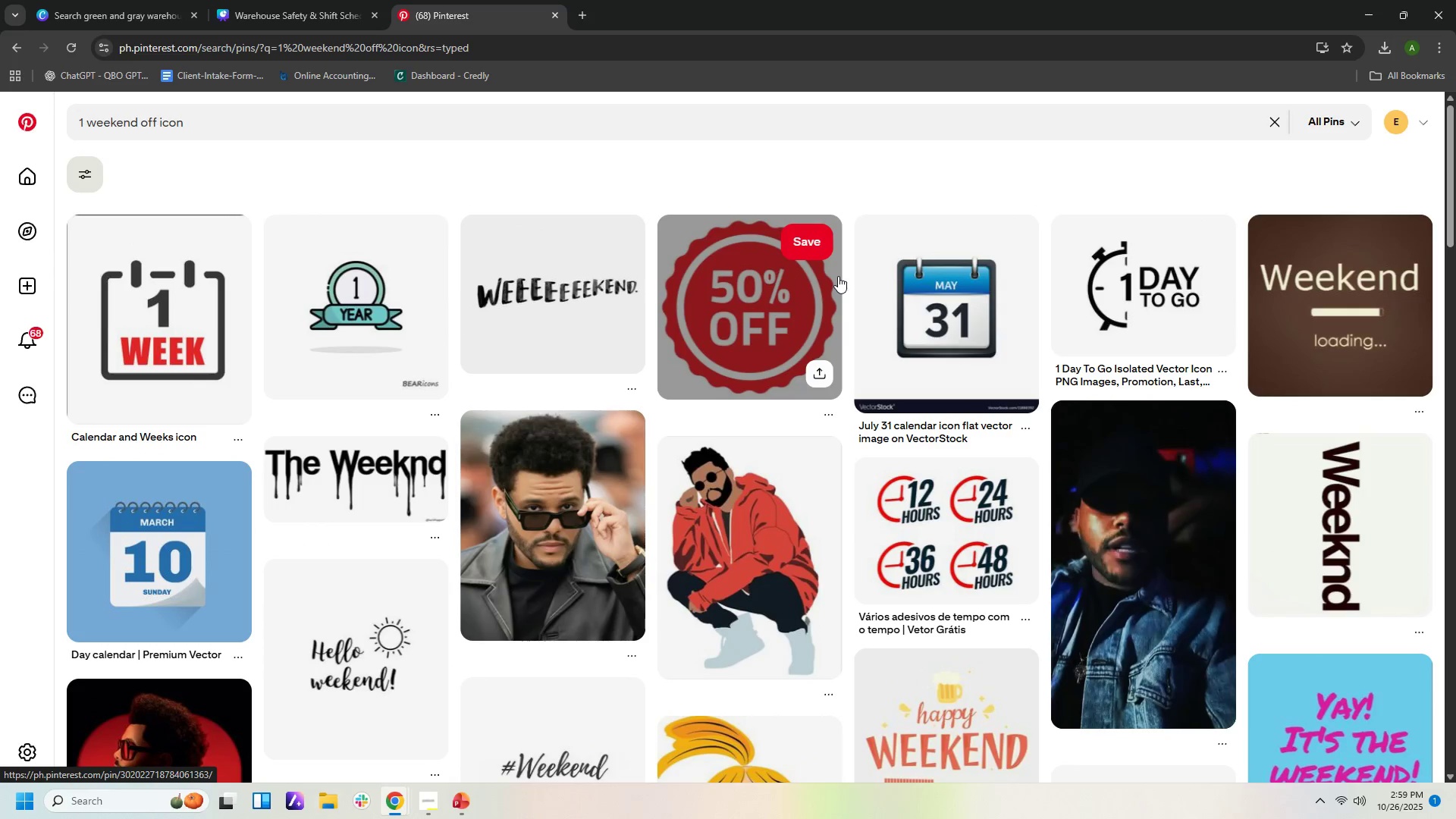 
left_click([184, 312])
 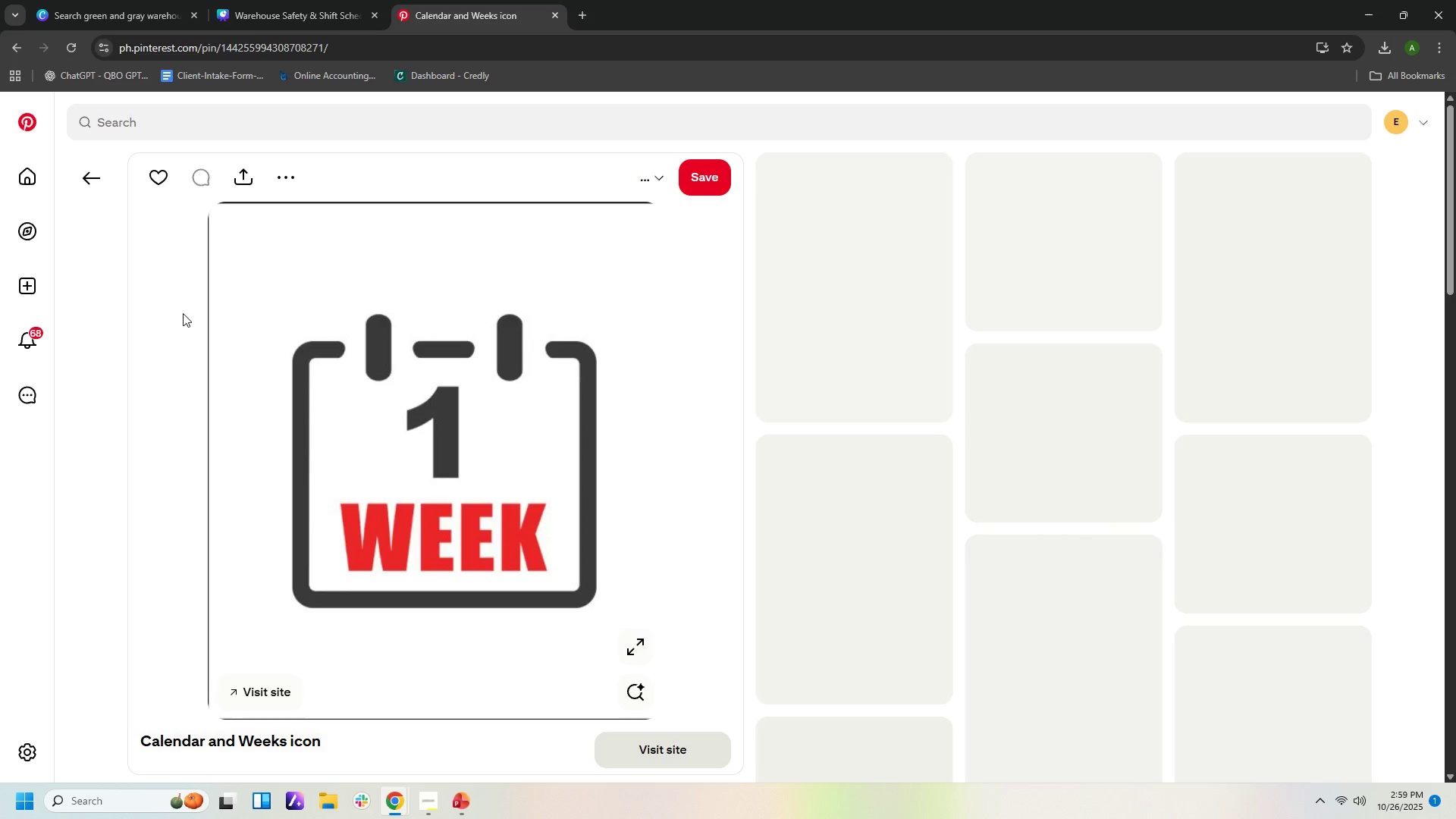 
mouse_move([540, 276])
 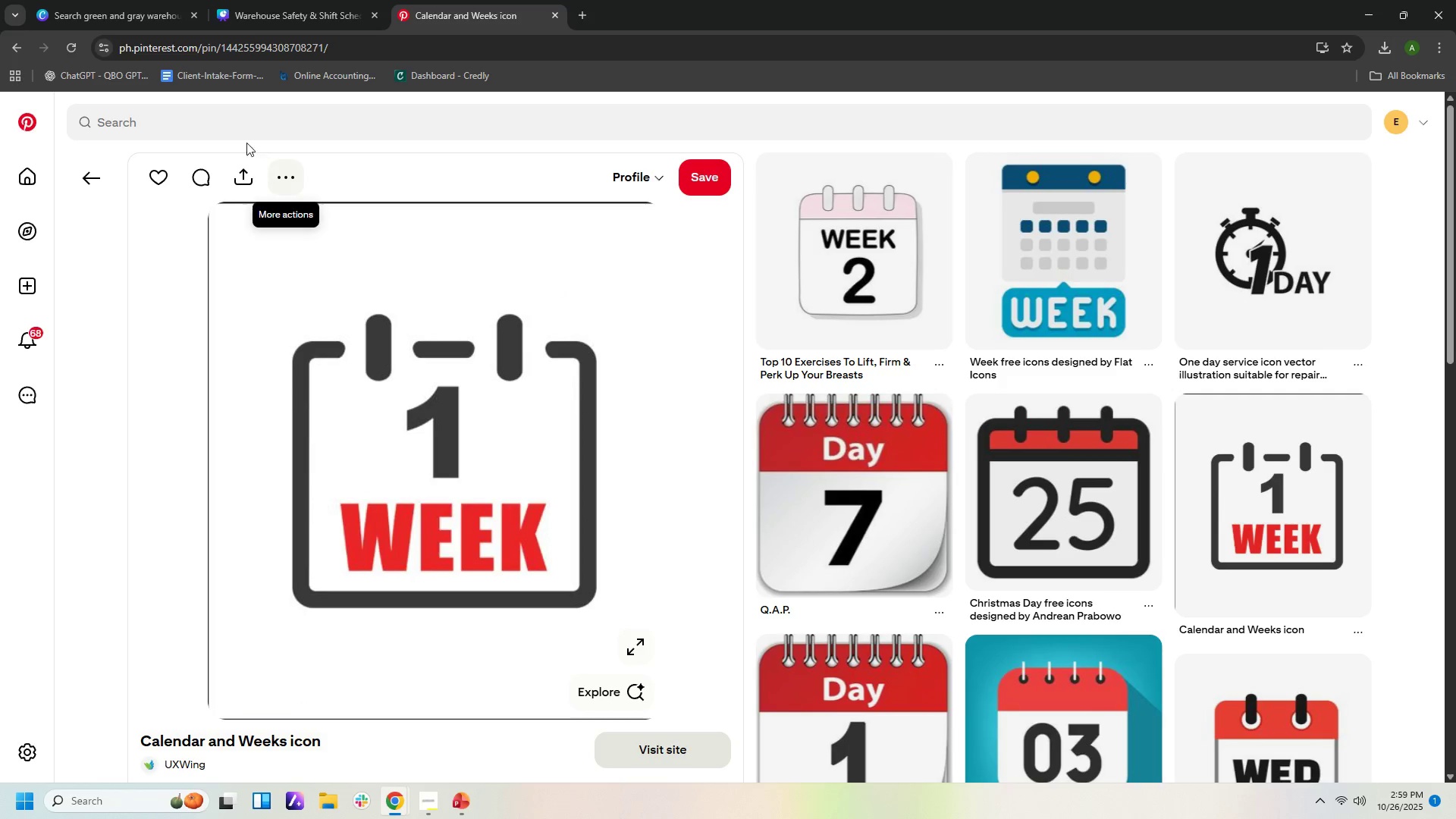 
left_click_drag(start_coordinate=[237, 127], to_coordinate=[237, 131])
 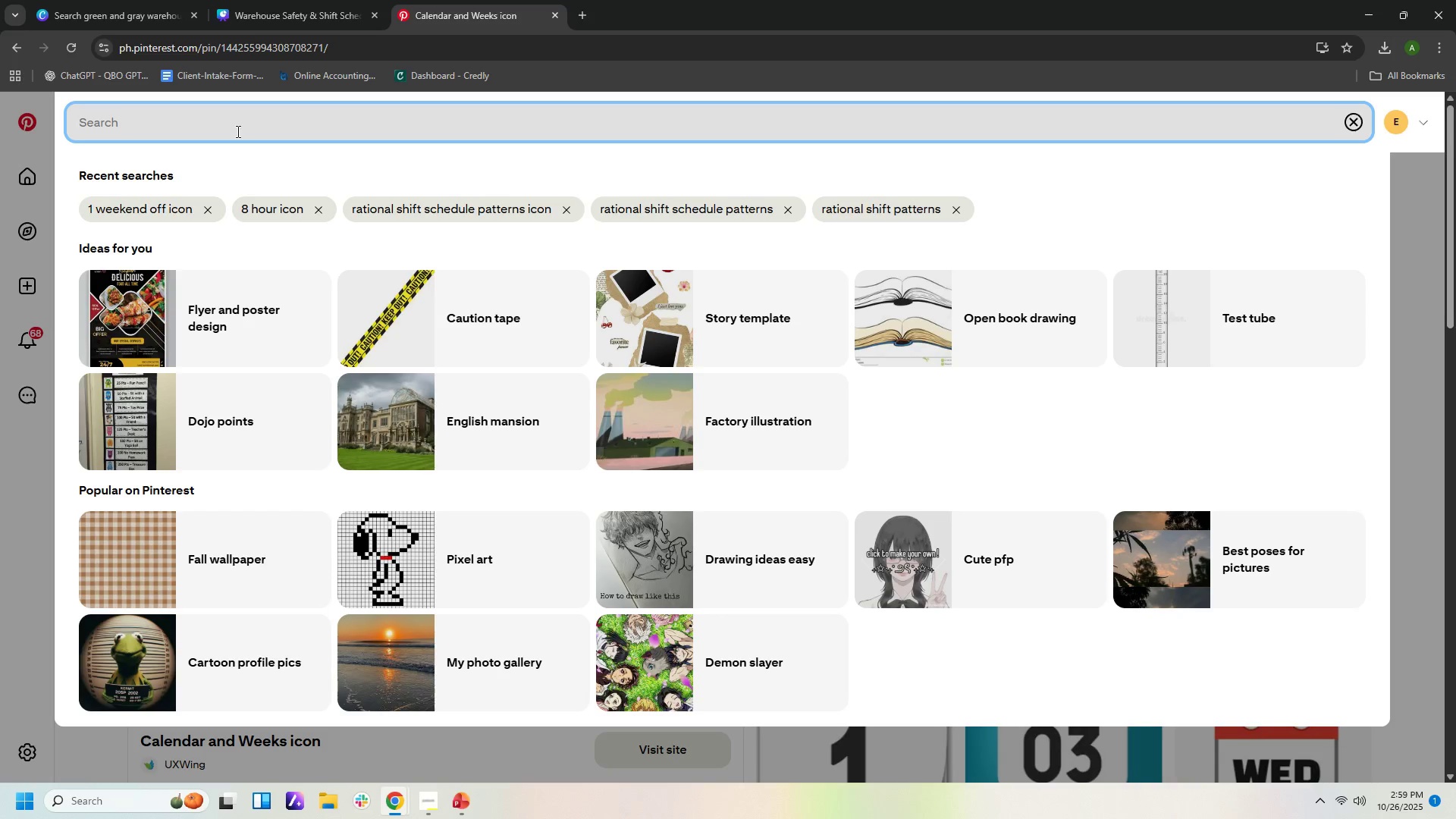 
type(1 off iconm)
key(Backspace)
 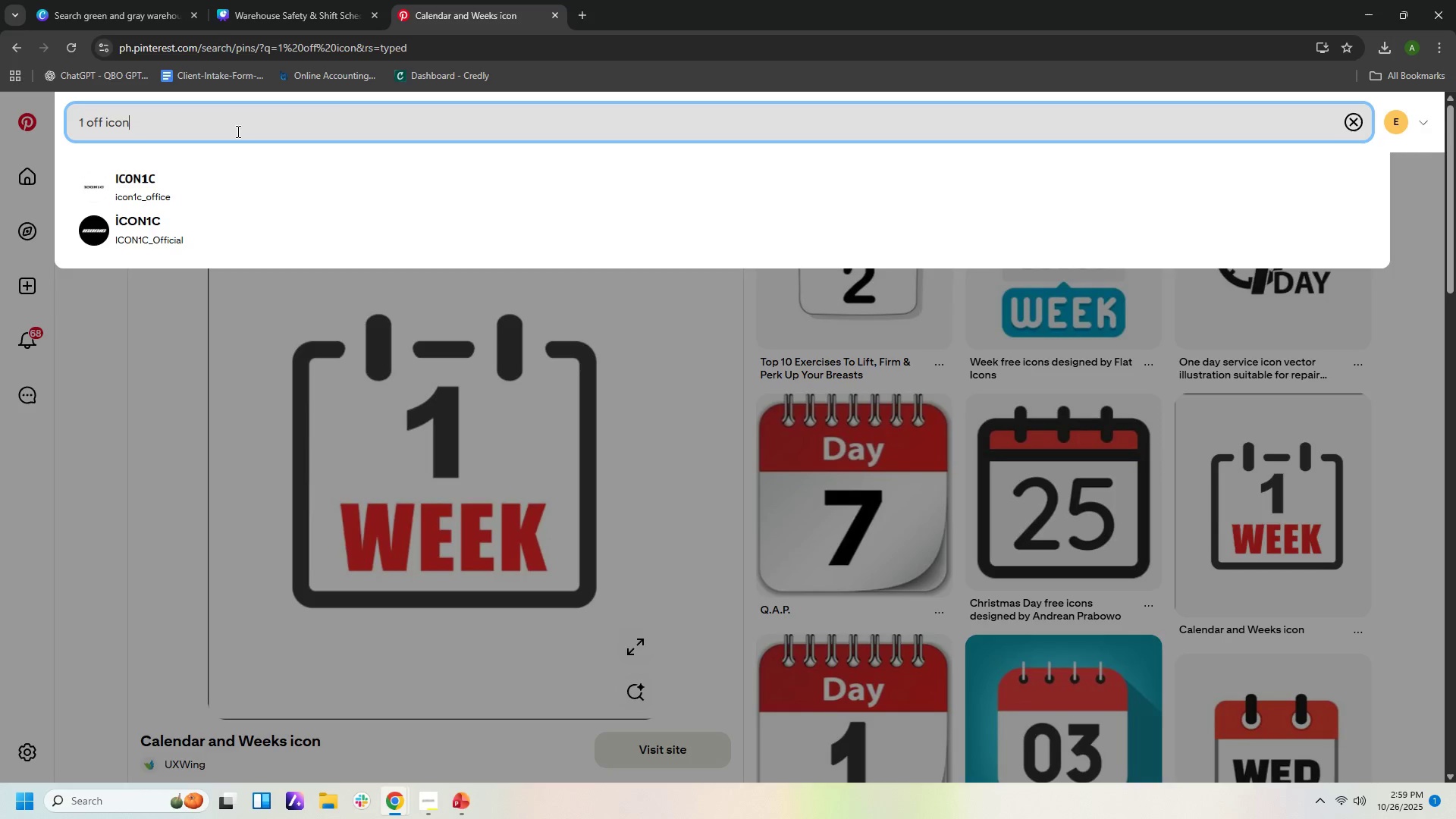 
key(Enter)
 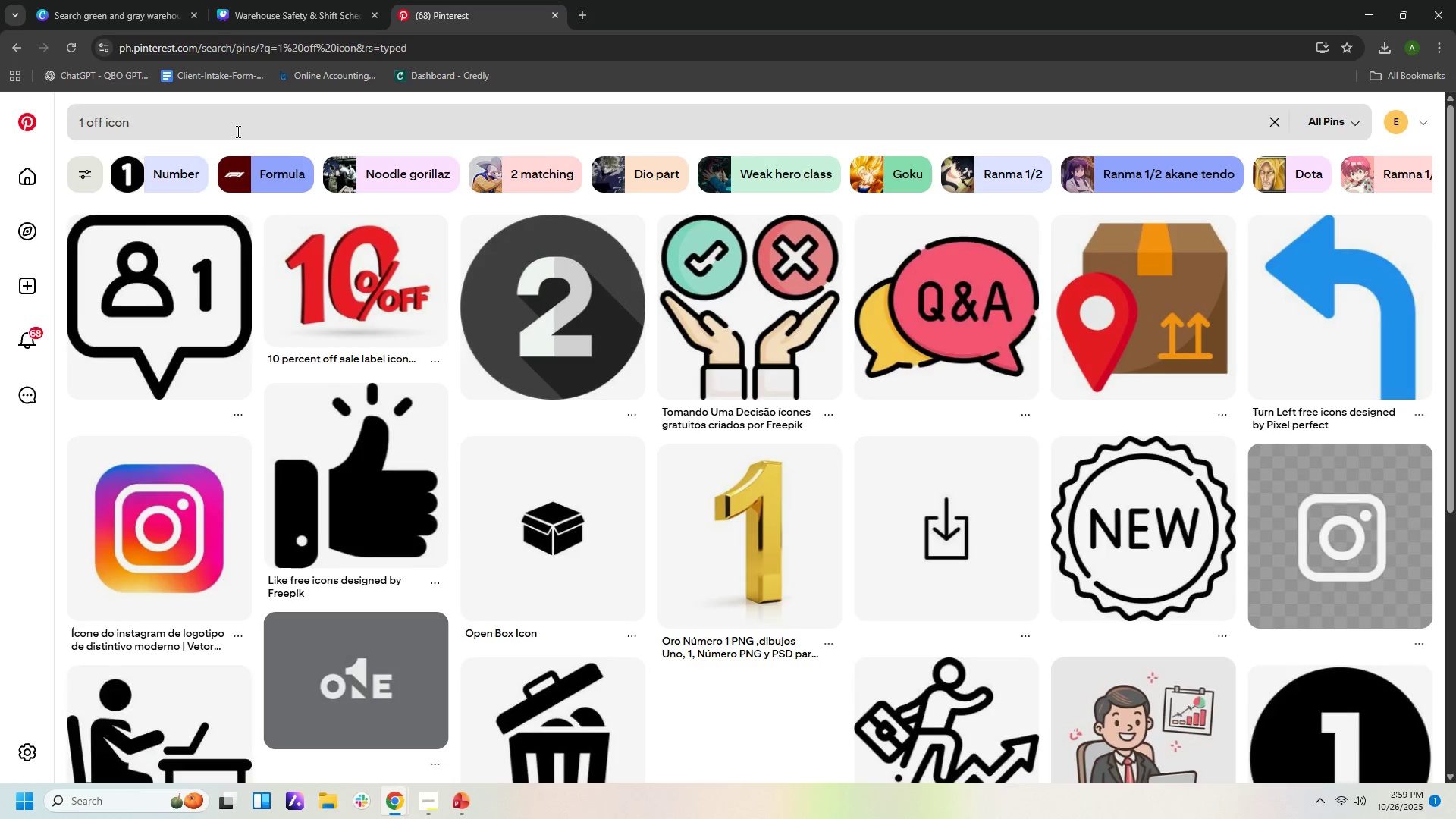 
wait(8.22)
 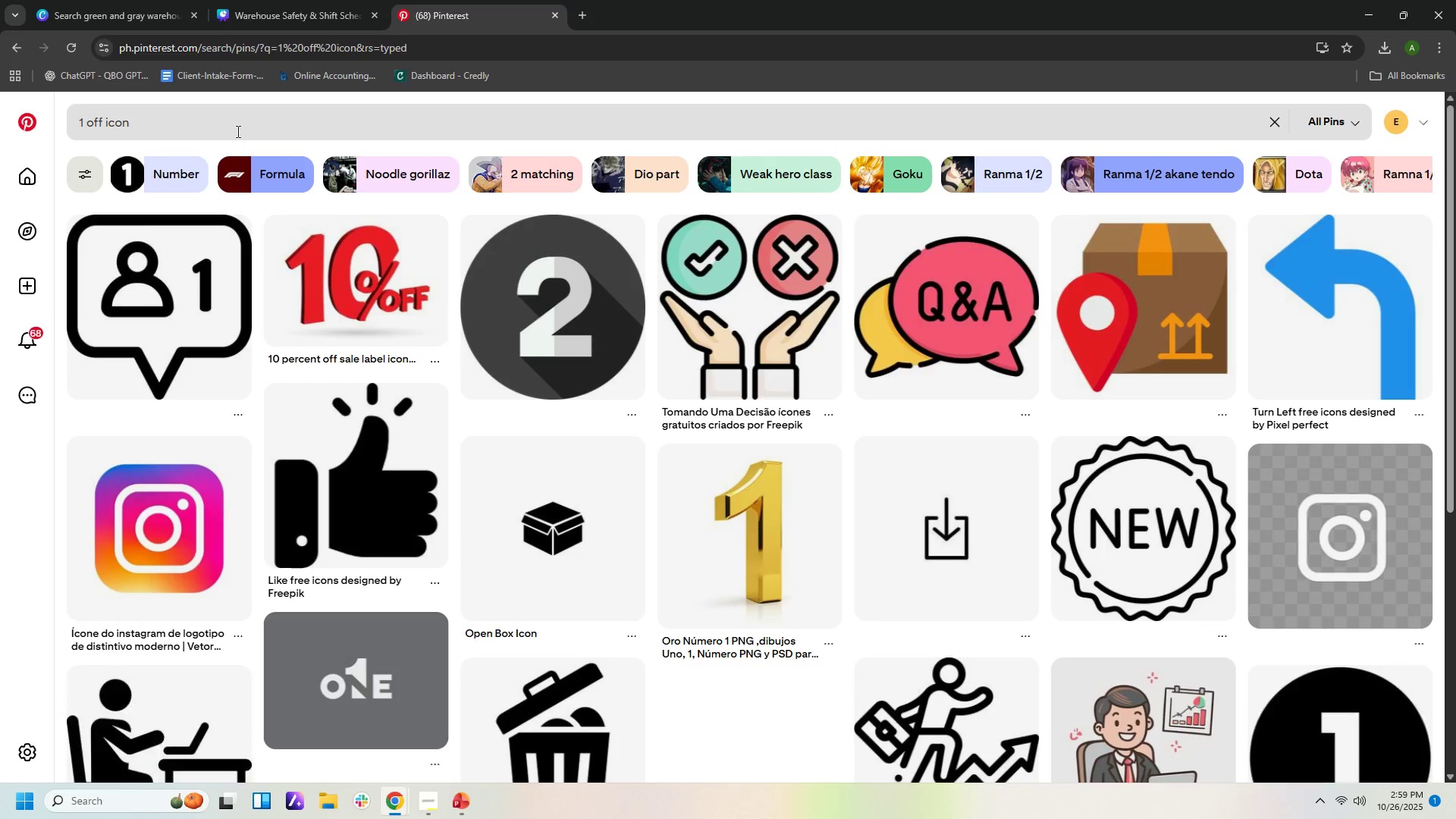 
left_click([86, 118])
 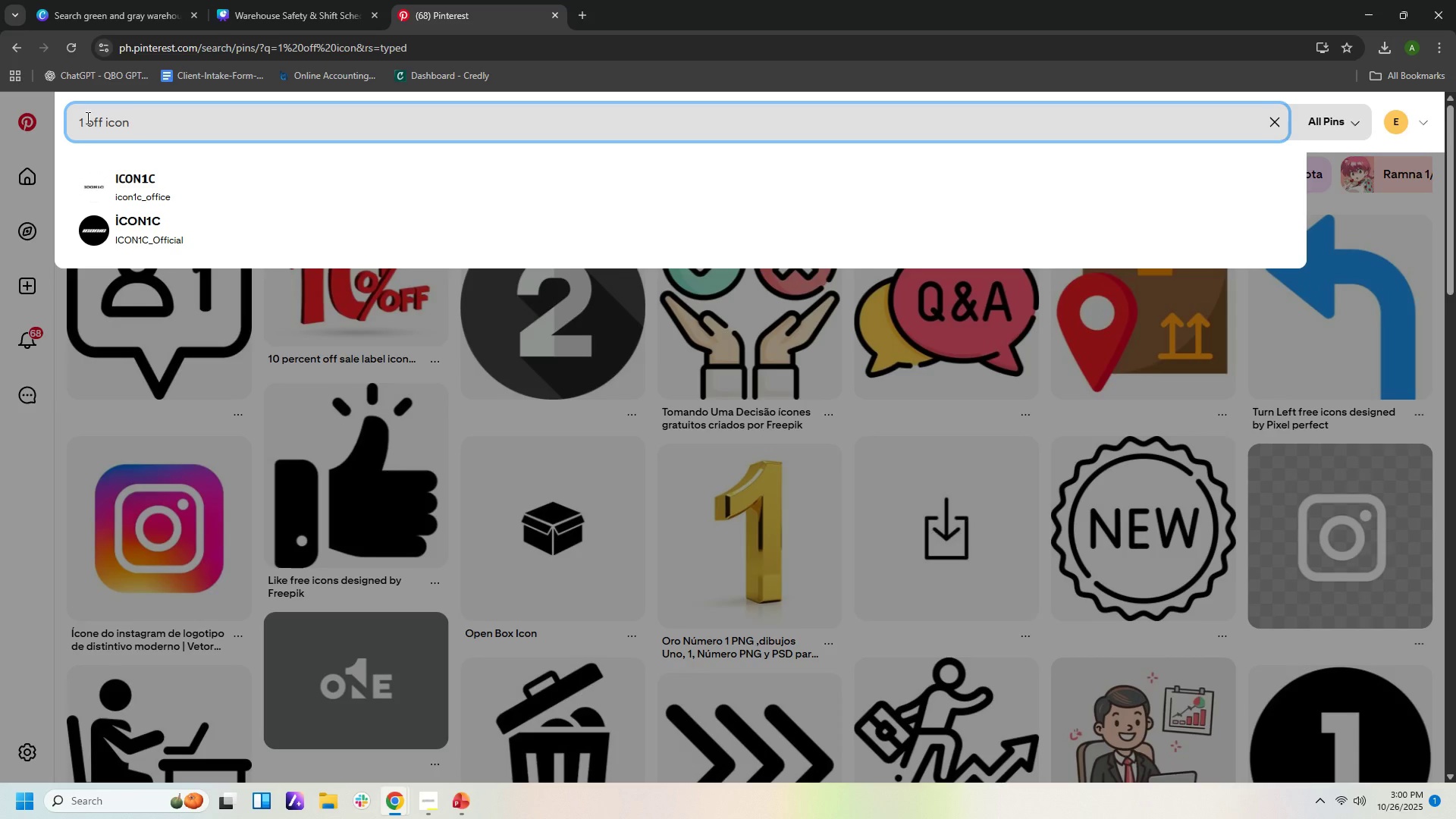 
type(day )
 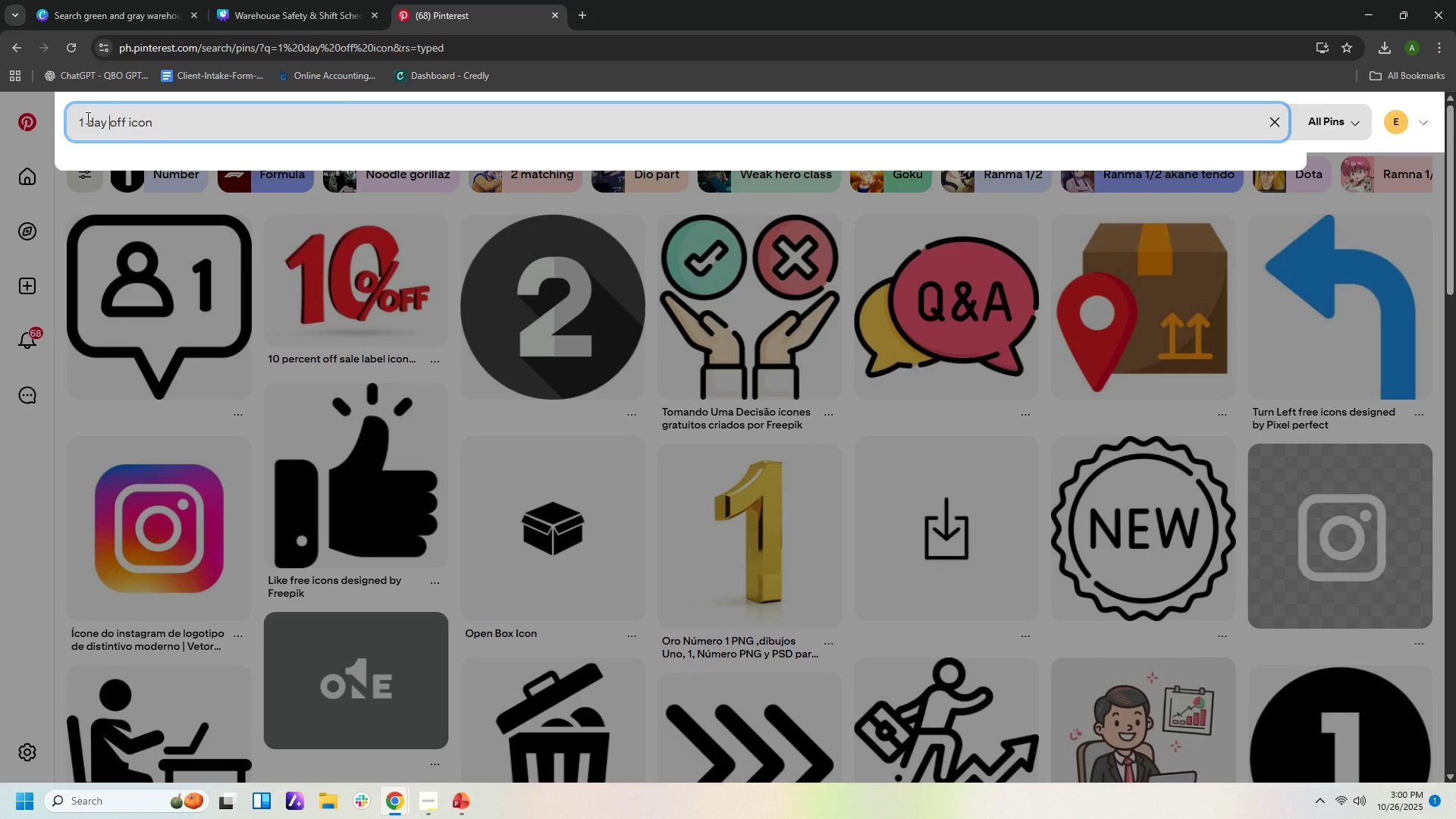 
key(Enter)
 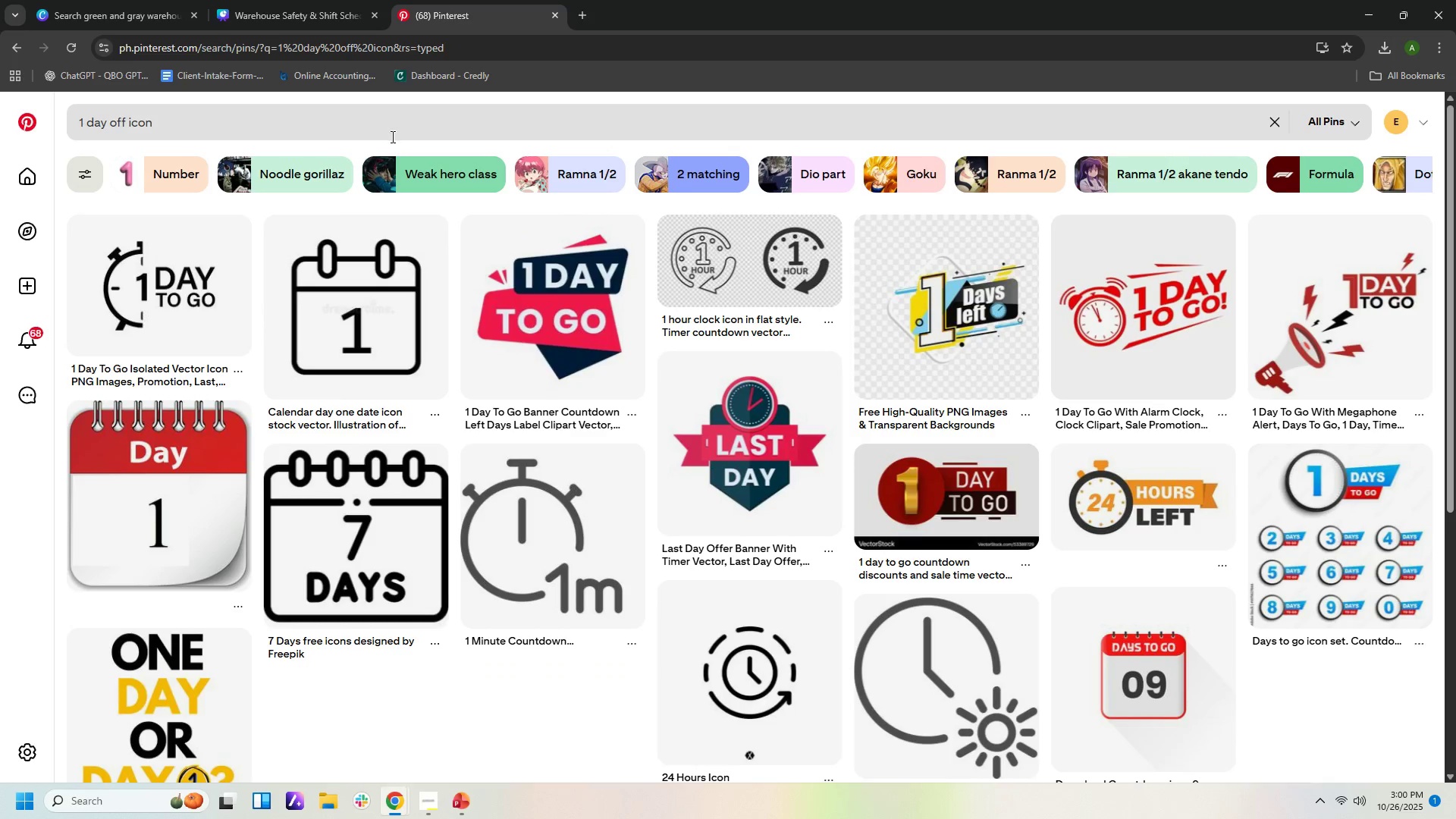 
wait(8.37)
 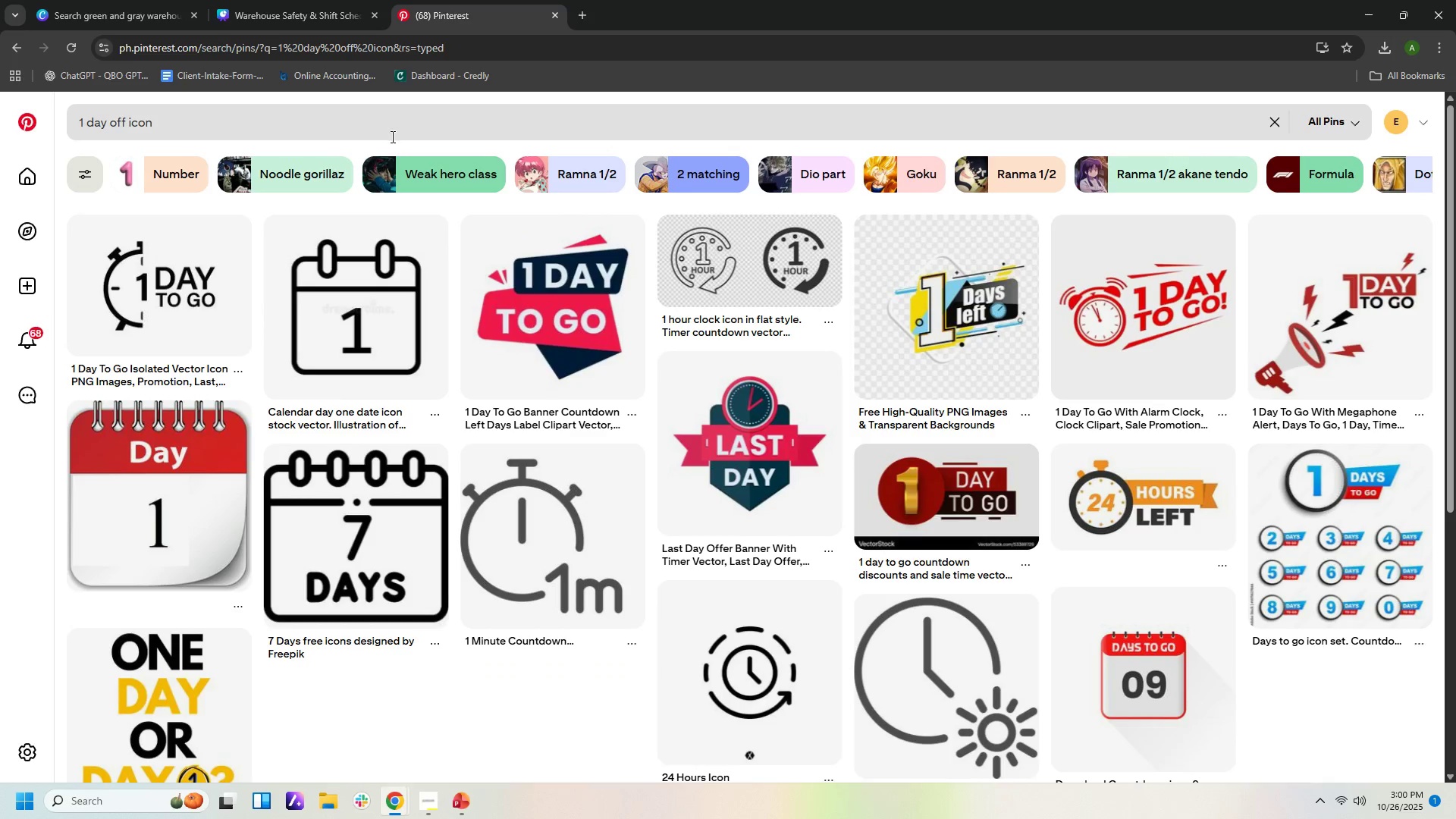 
scroll: coordinate [724, 230], scroll_direction: down, amount: 4.0
 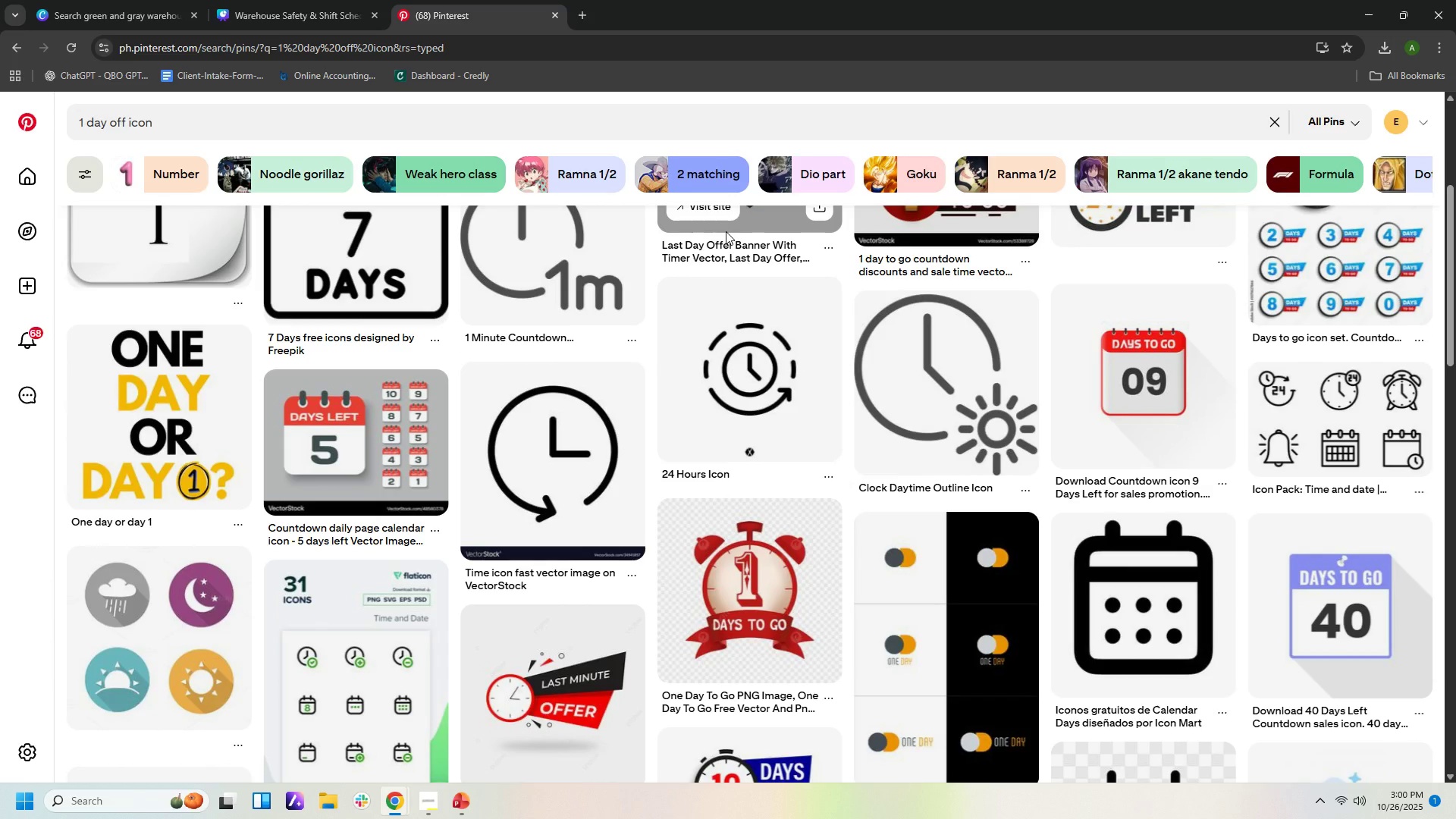 
scroll: coordinate [715, 223], scroll_direction: up, amount: 8.0
 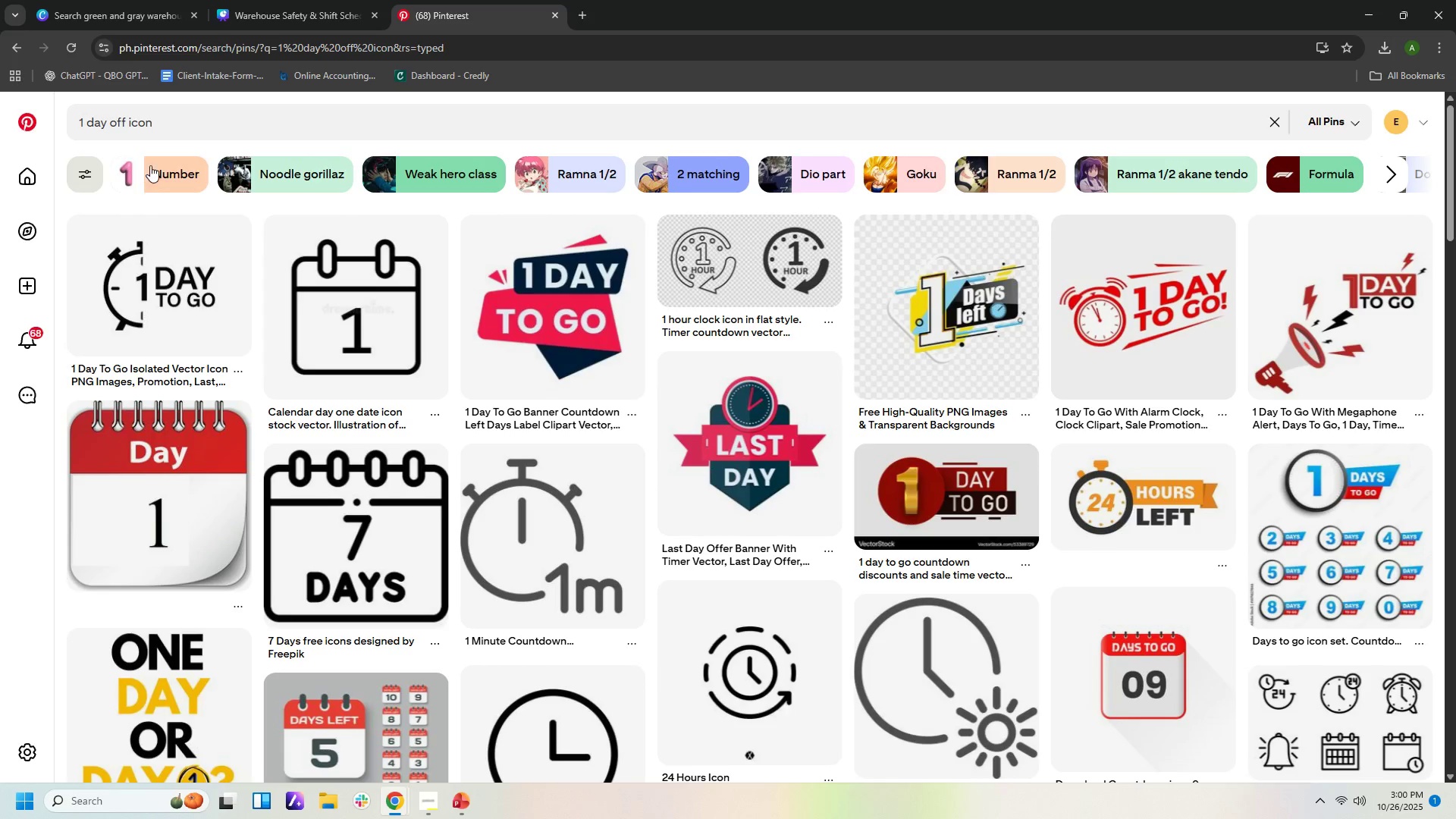 
left_click([126, 127])
 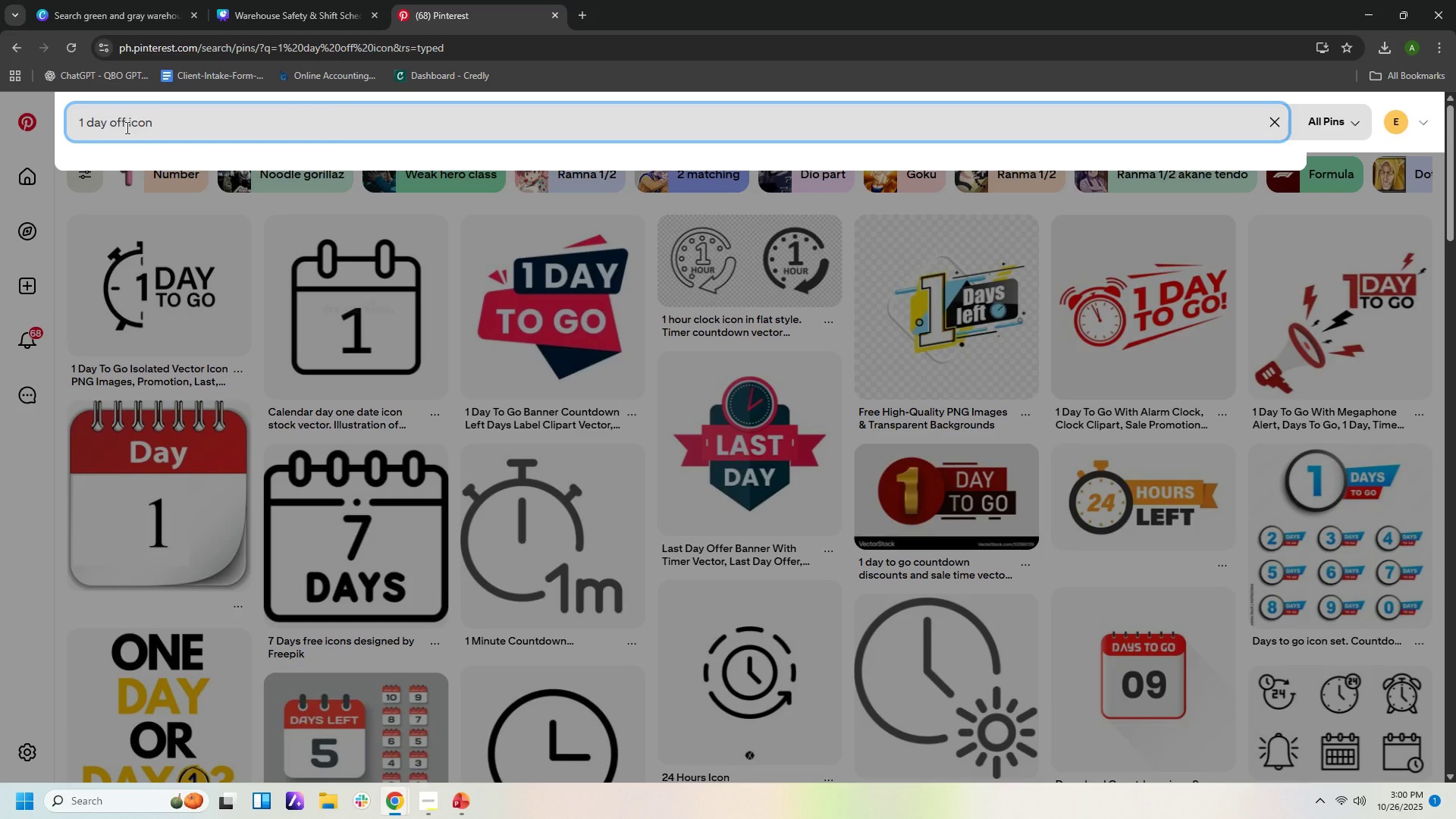 
key(Backspace)
key(Backspace)
key(Backspace)
type(red)
key(Backspace)
type(st)
 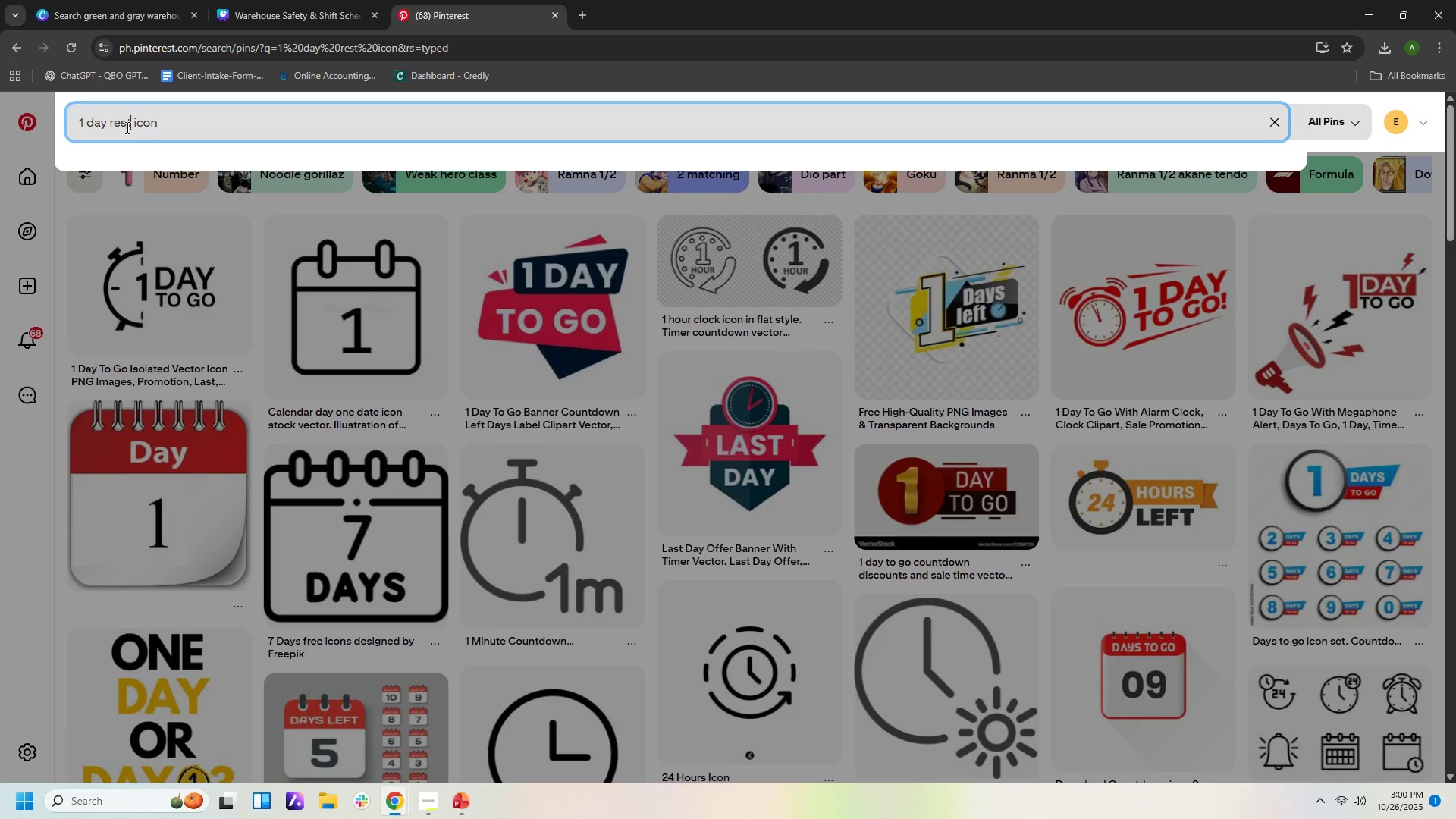 
key(Enter)
 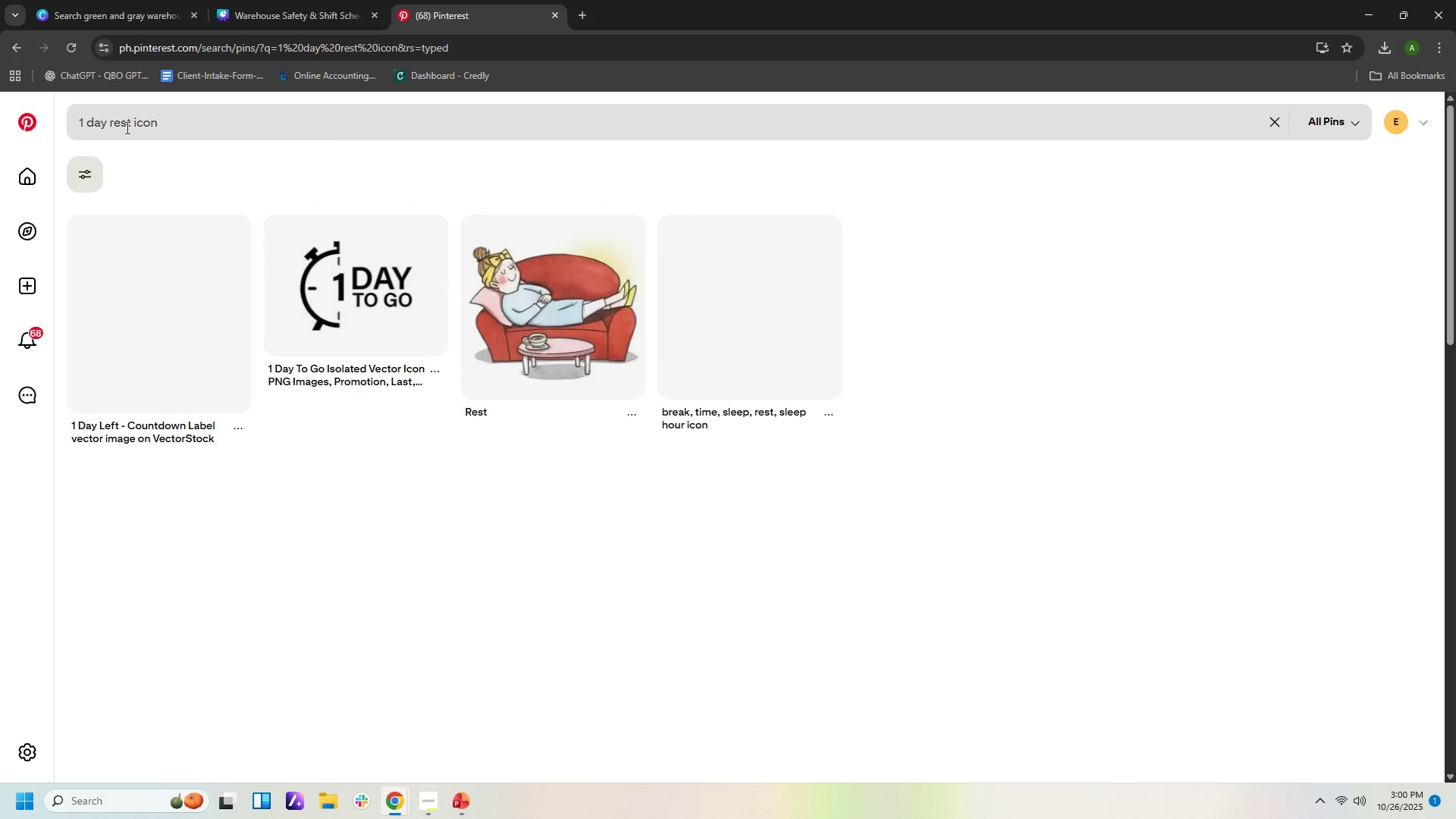 
mouse_move([114, 0])
 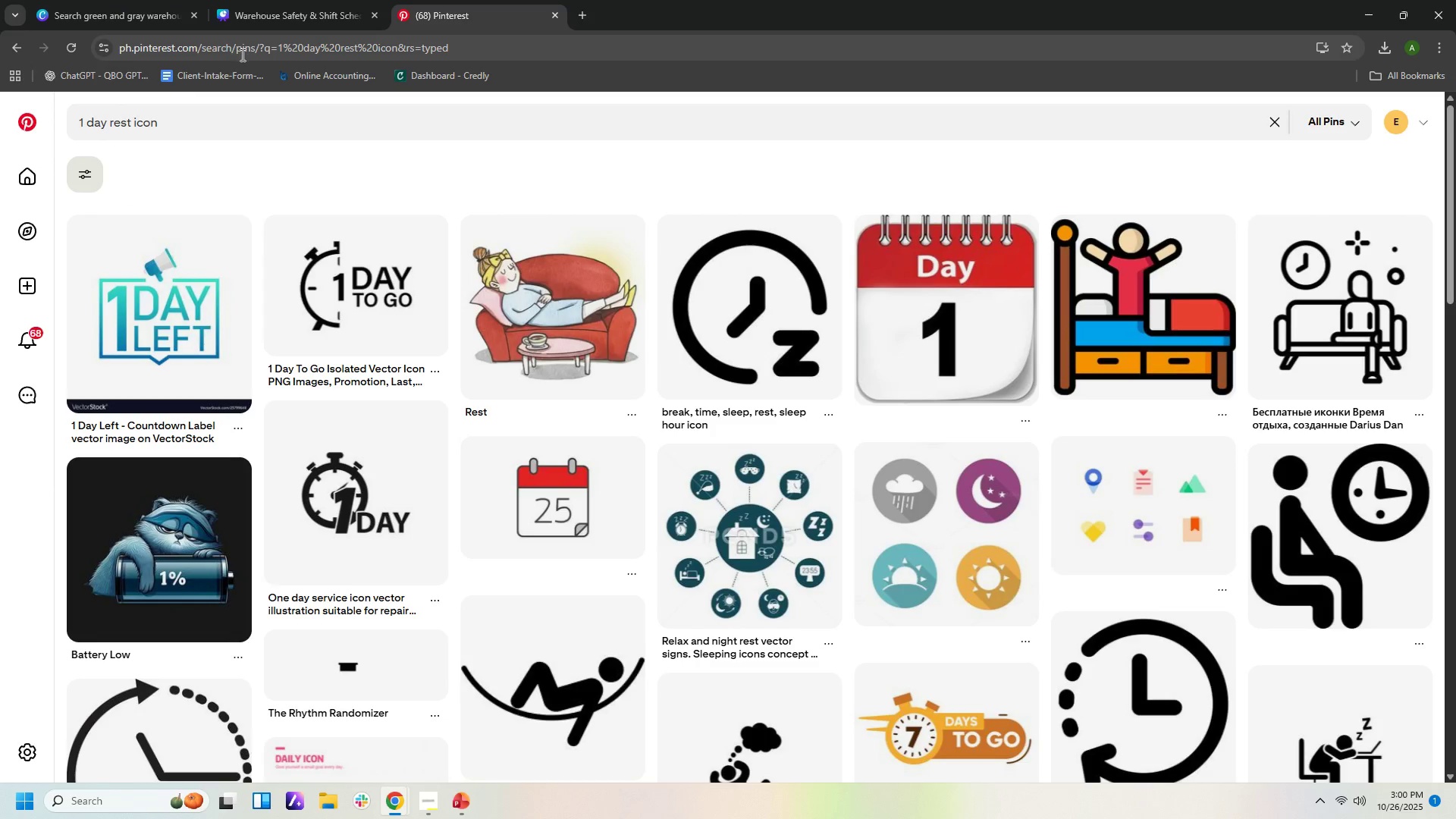 
left_click([183, 287])
 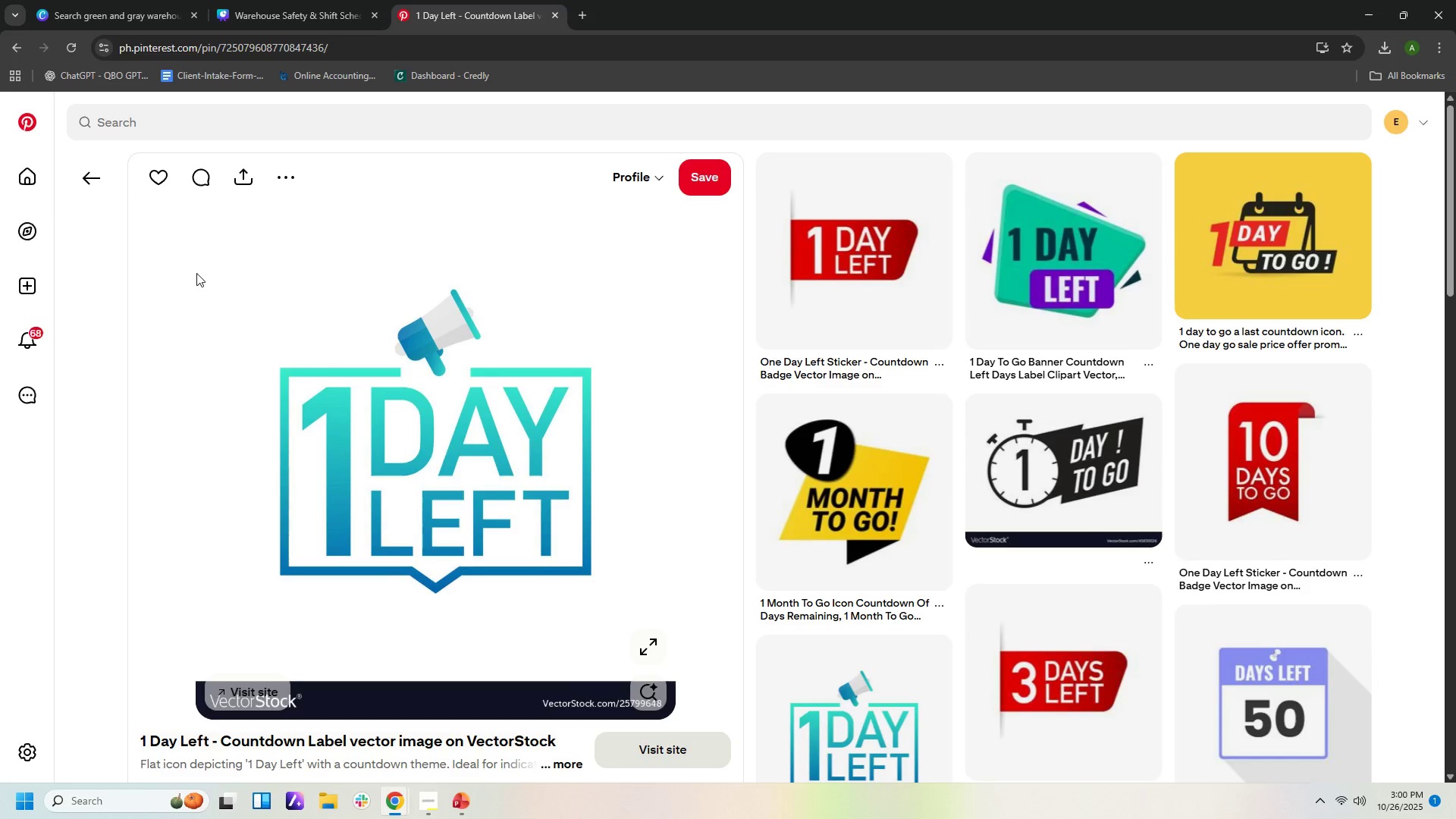 
wait(9.8)
 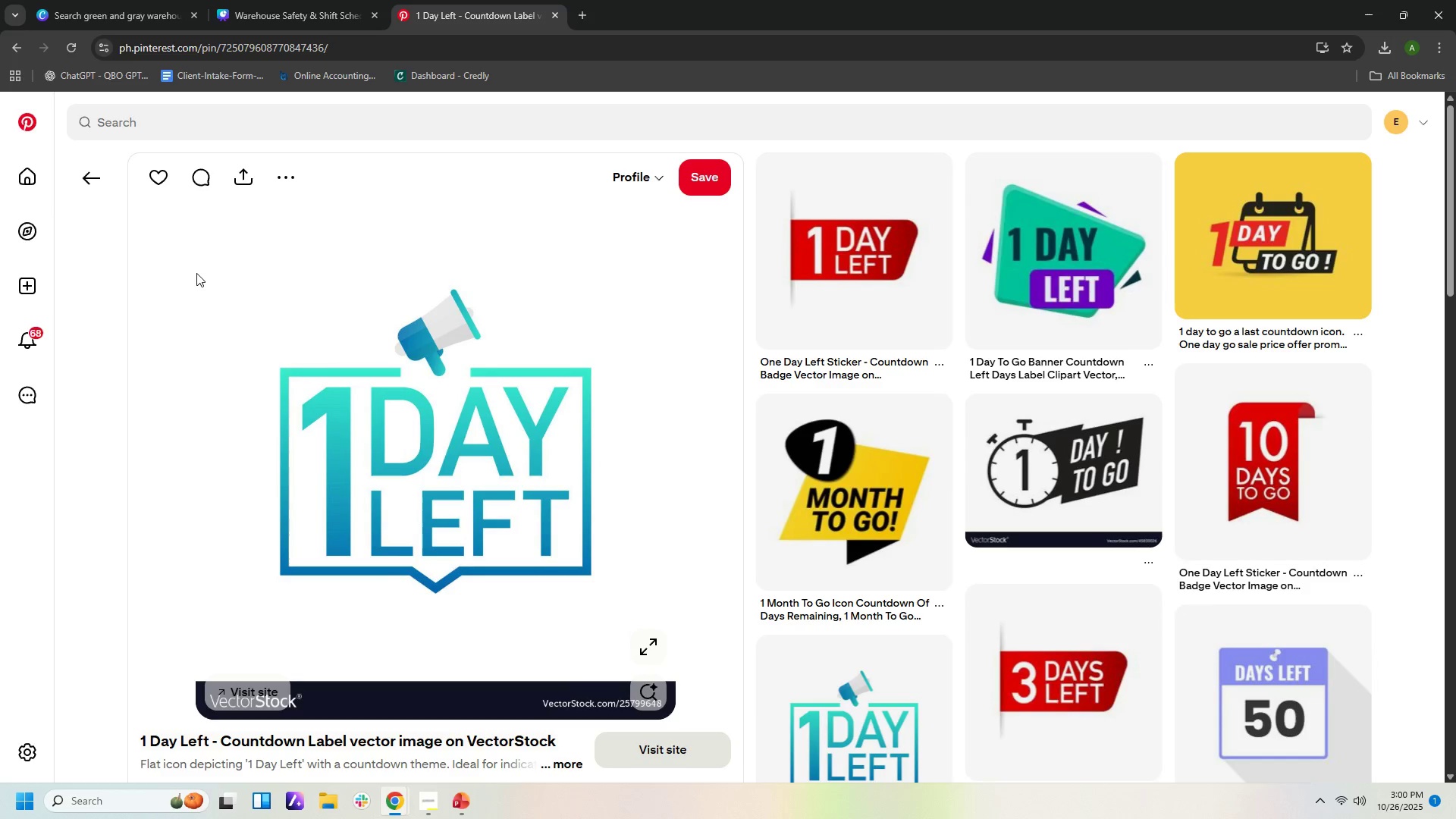 
scroll: coordinate [1055, 413], scroll_direction: down, amount: 8.0
 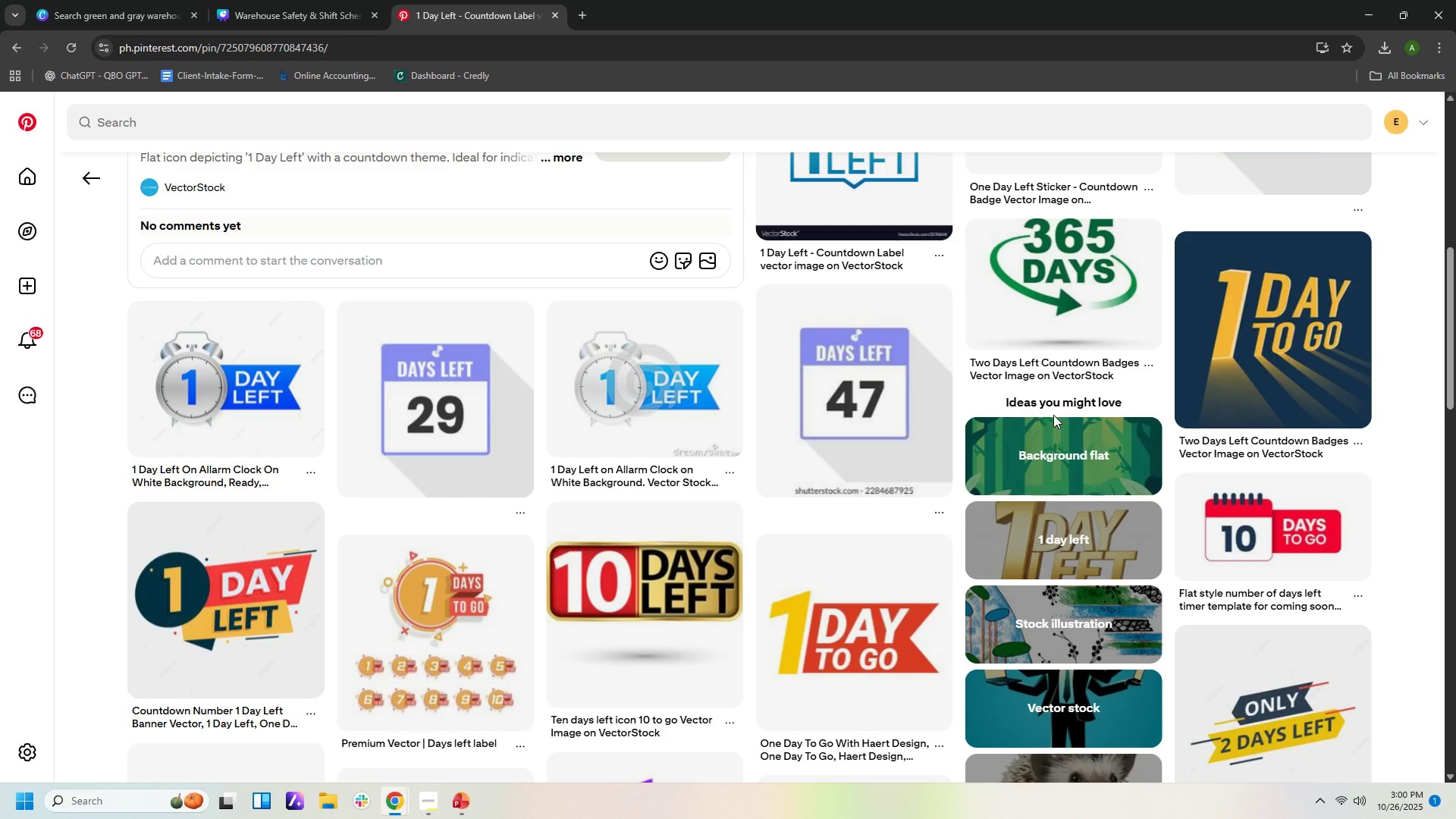 
wait(6.7)
 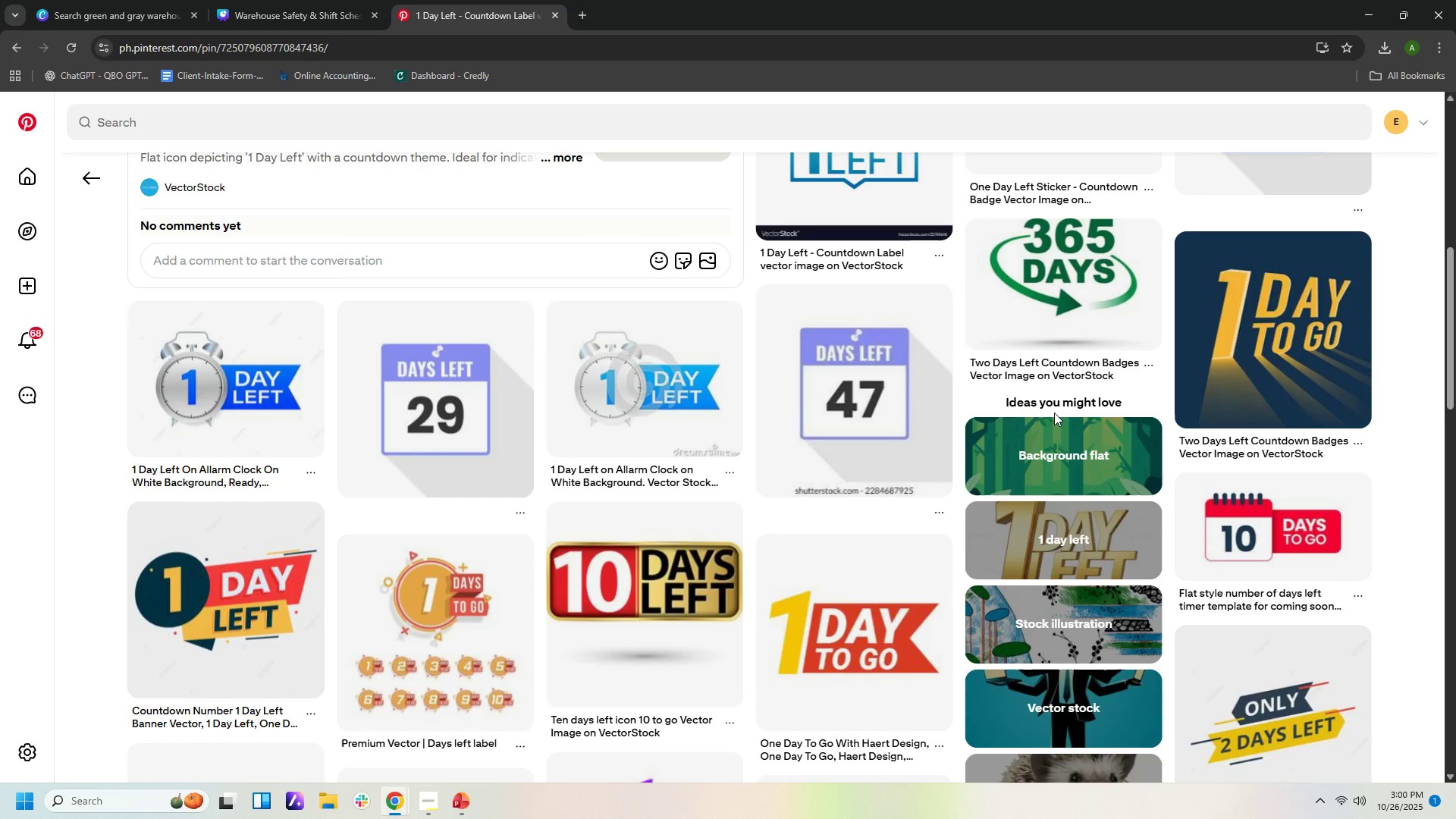 
scroll: coordinate [1052, 413], scroll_direction: up, amount: 10.0
 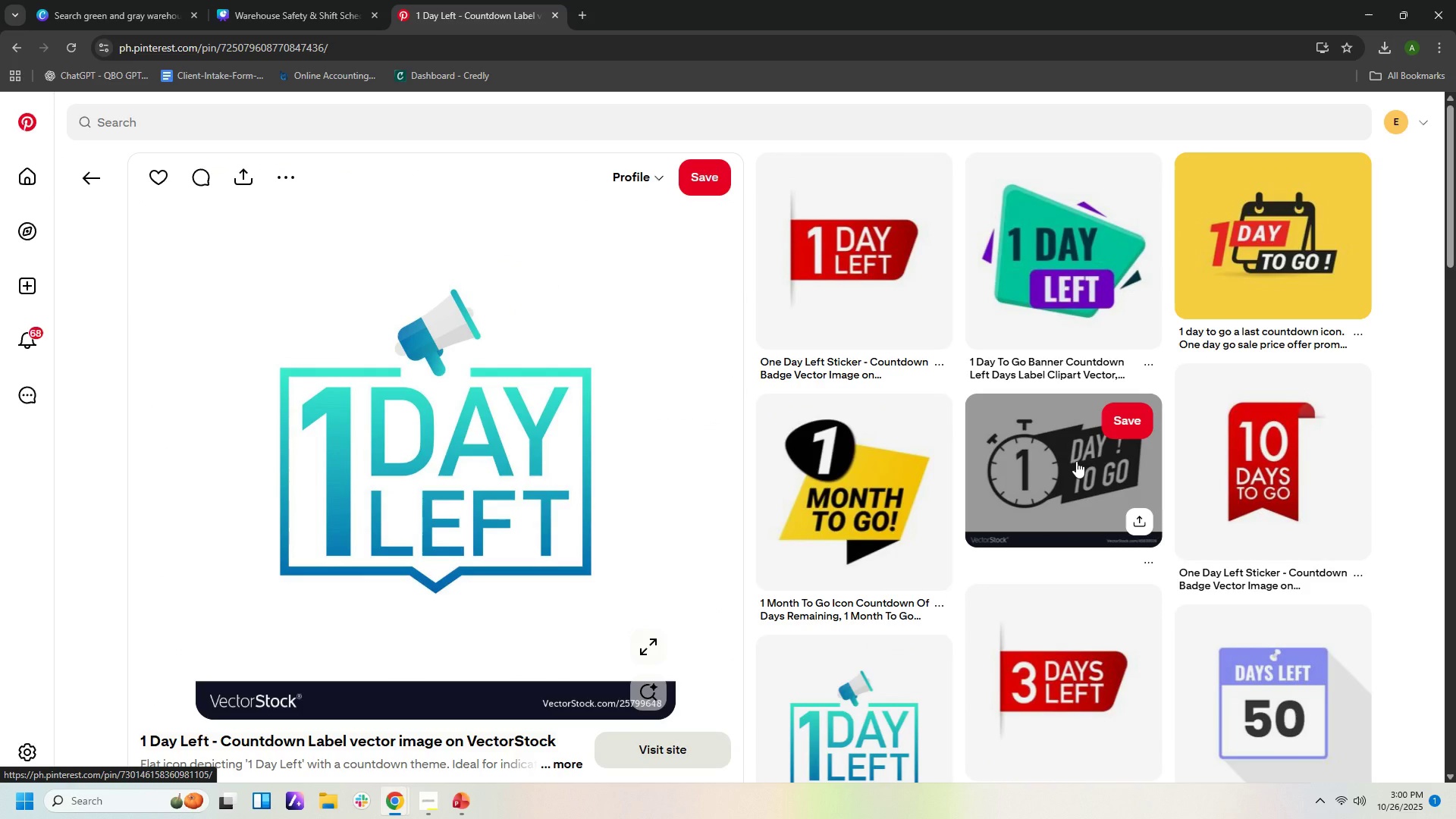 
left_click([1076, 461])
 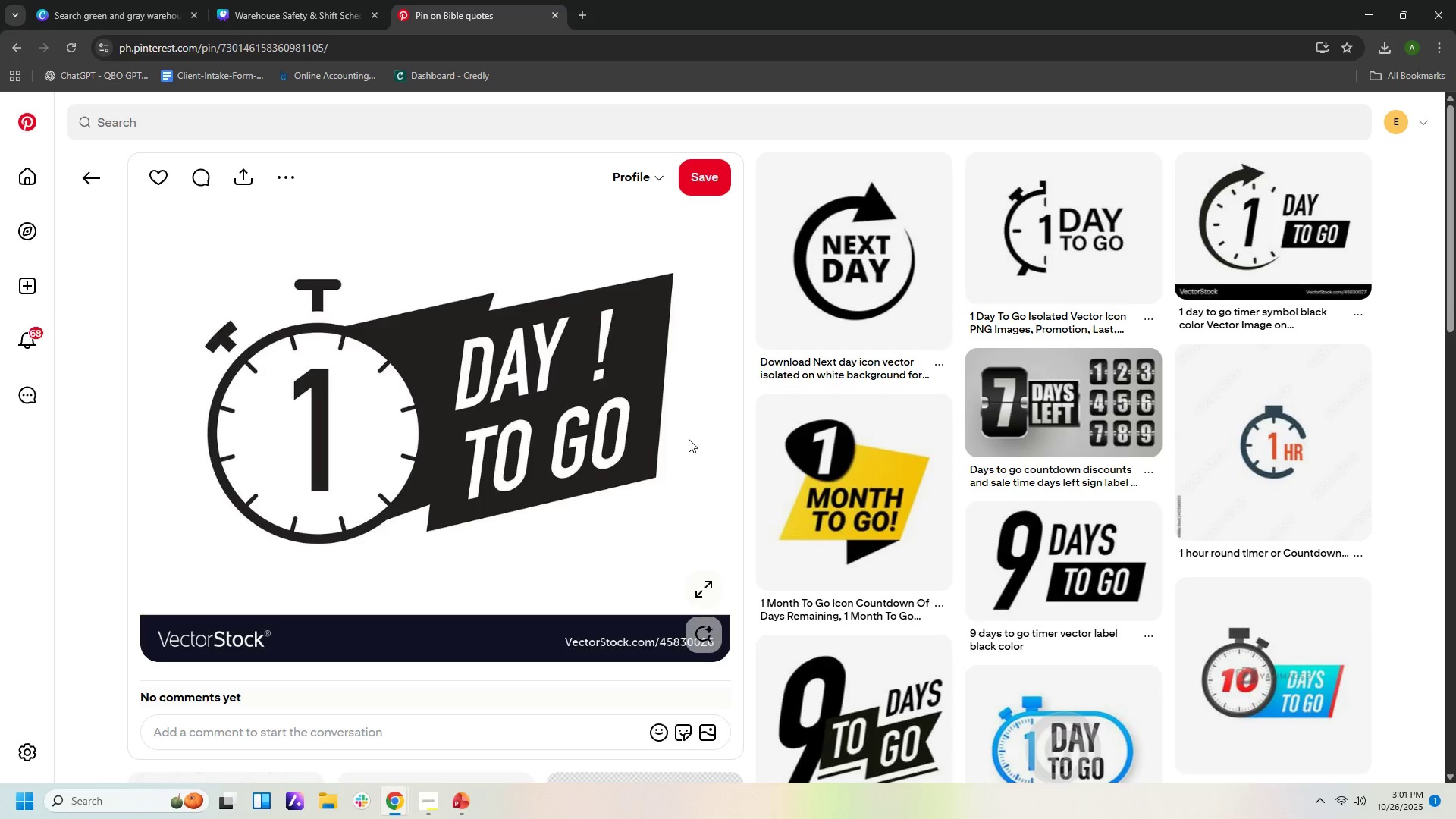 
wait(11.16)
 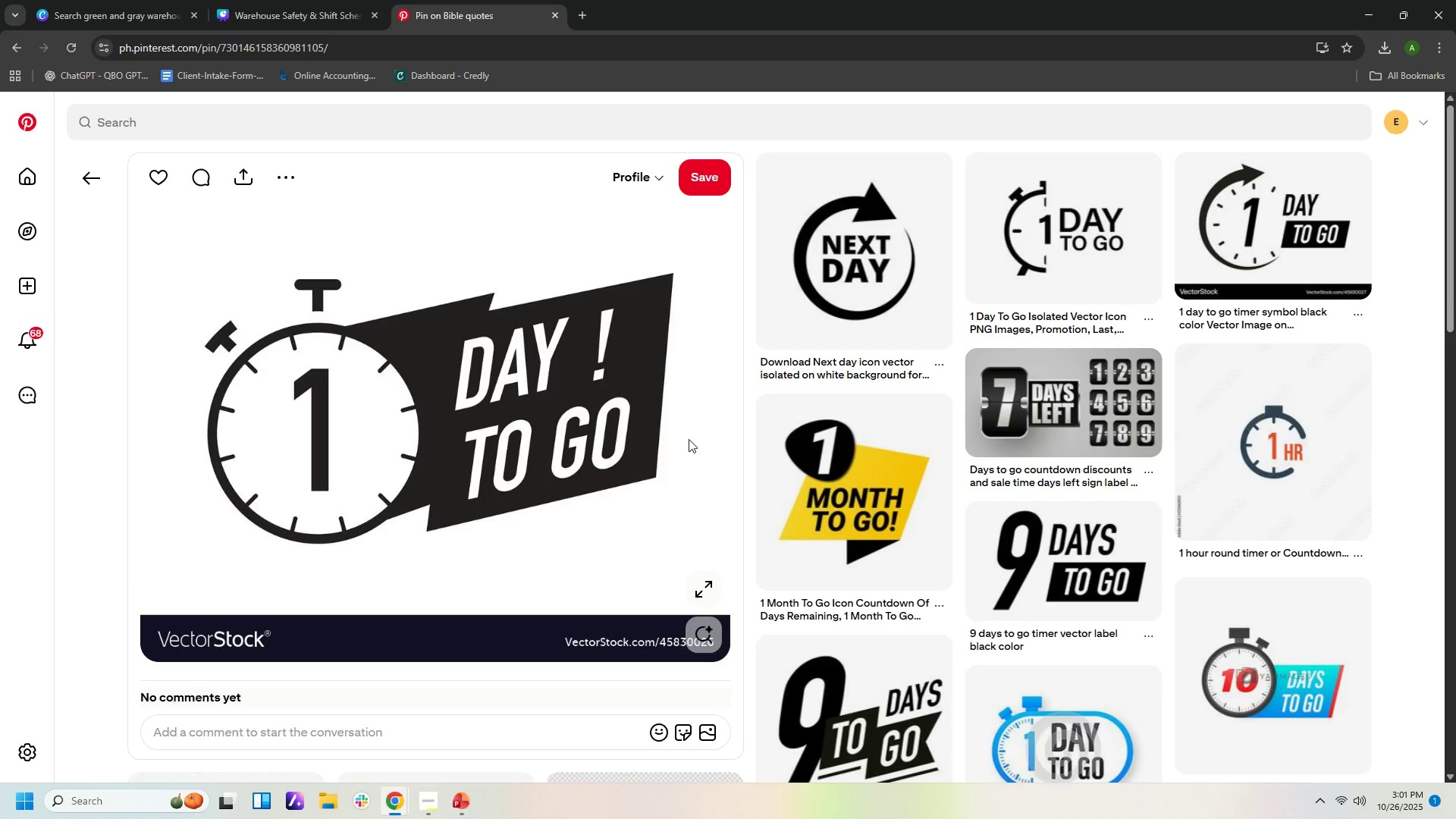 
right_click([609, 391])
 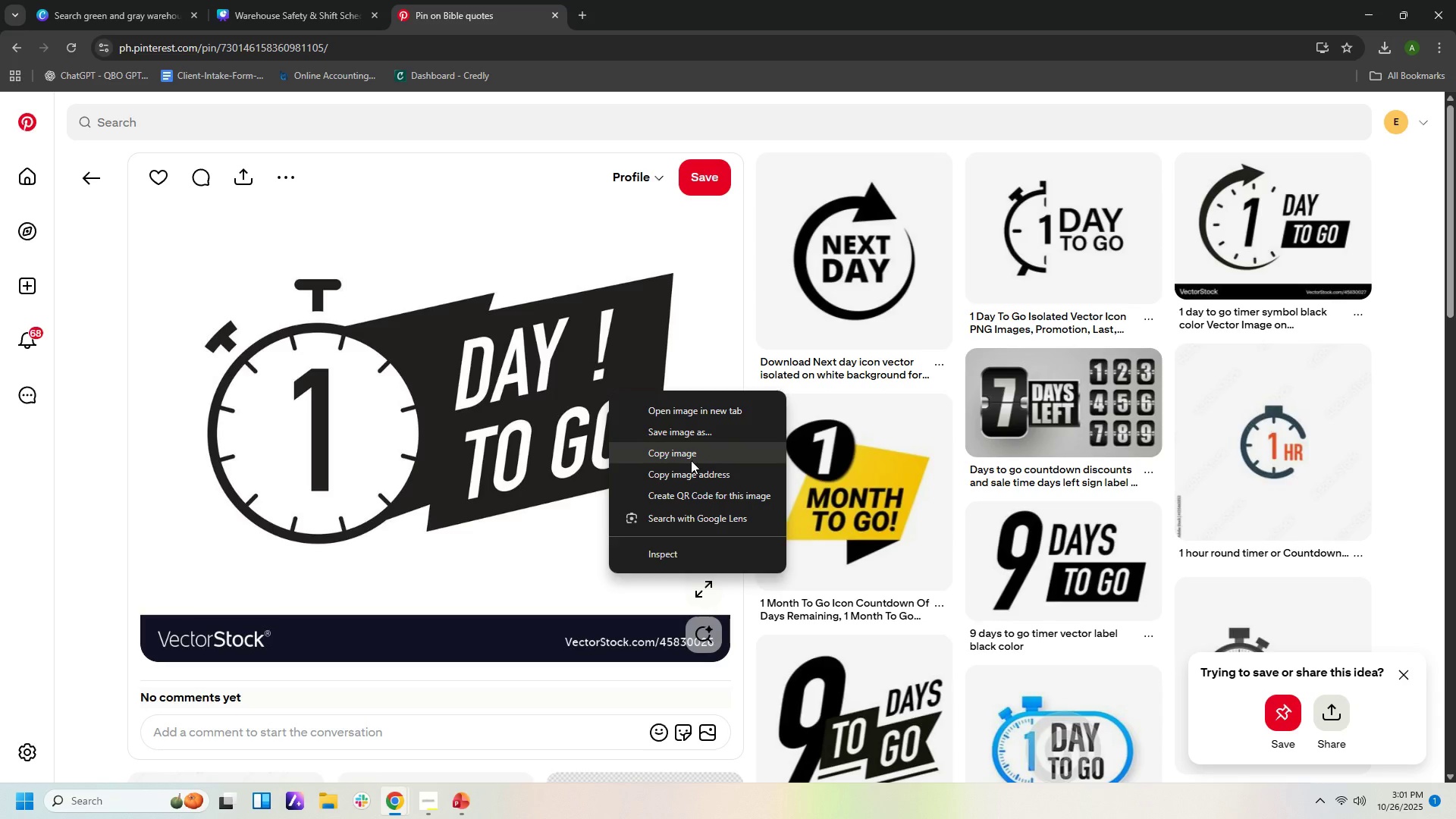 
left_click([687, 452])
 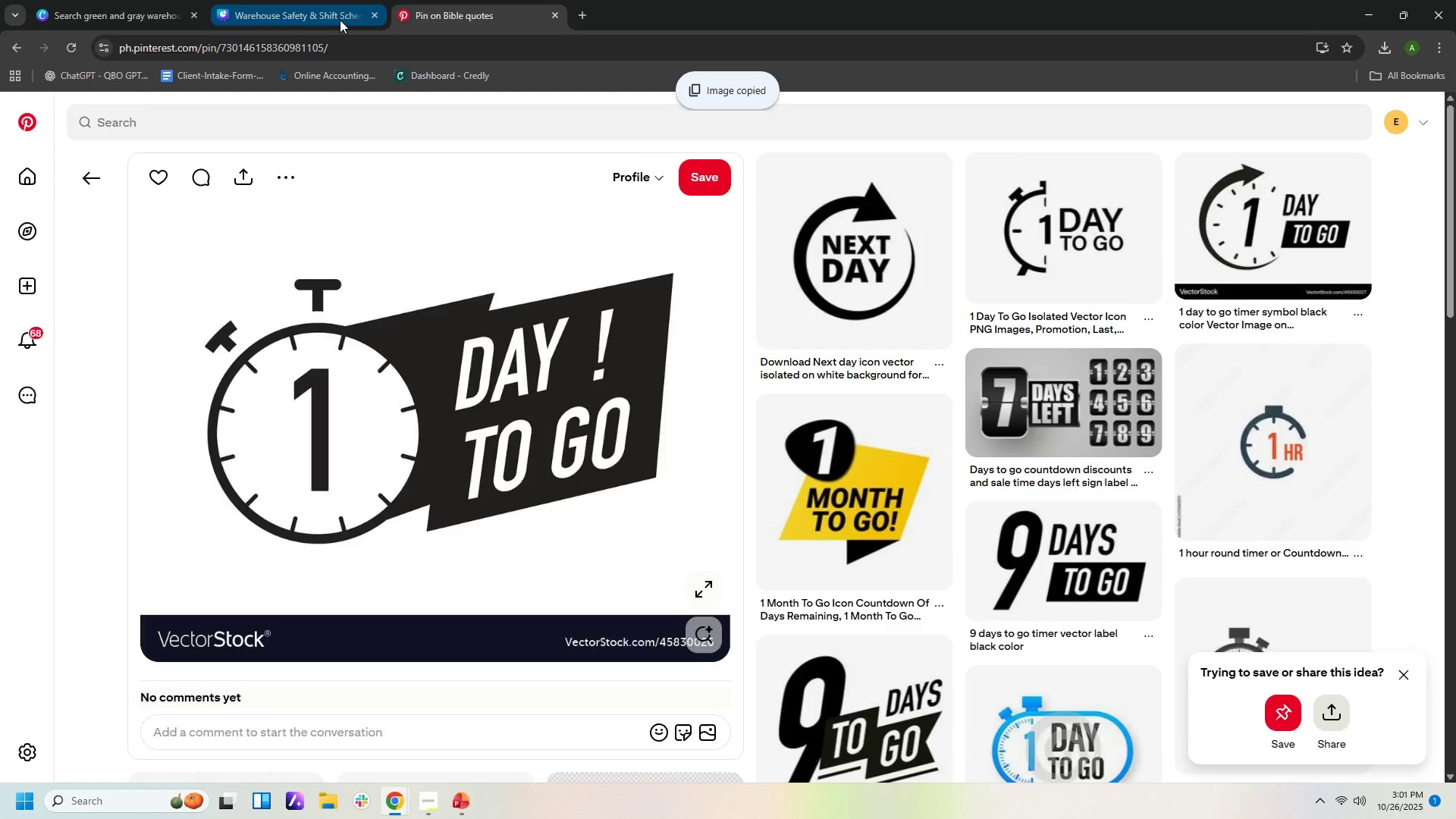 
left_click([340, 20])
 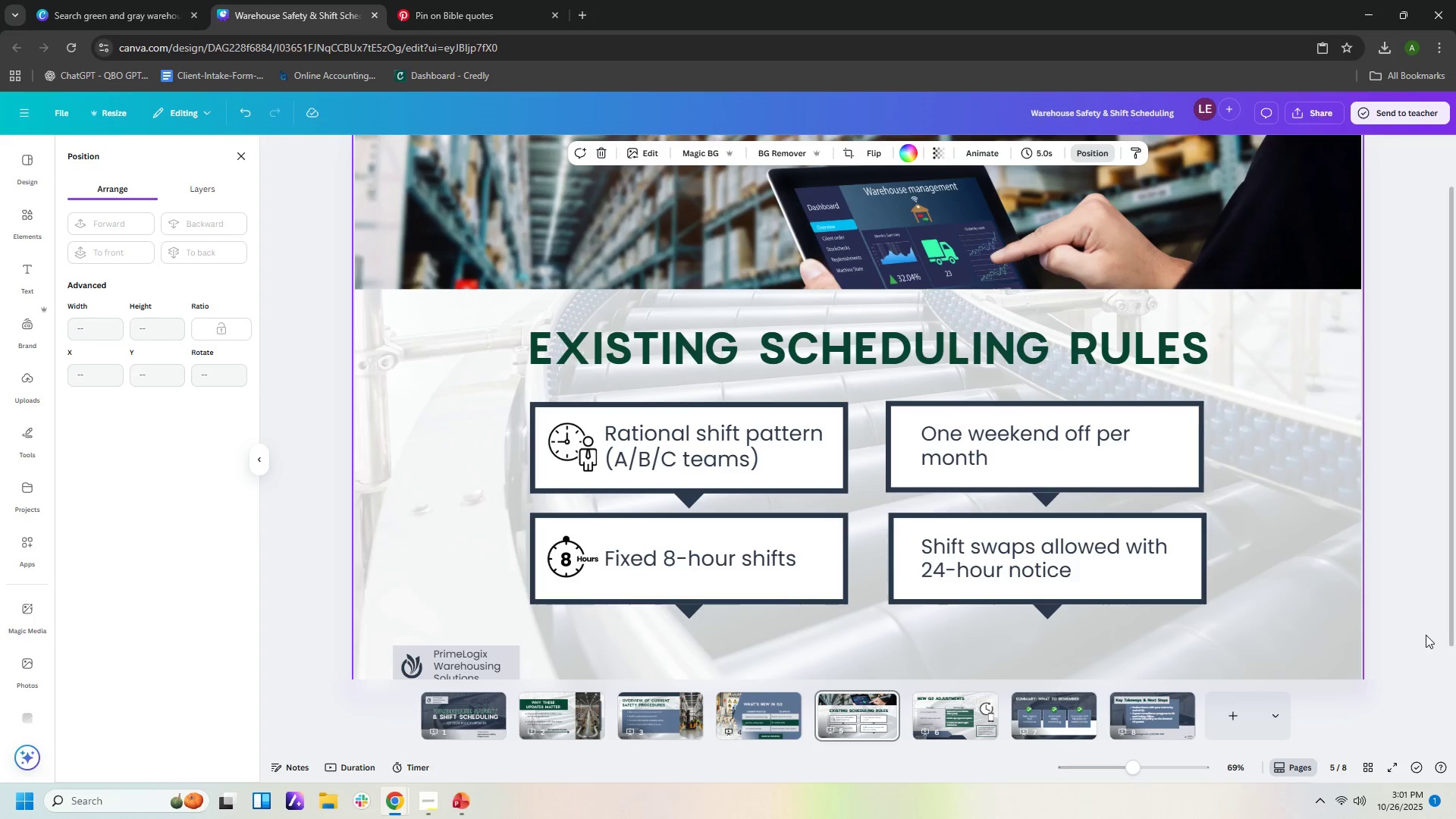 
right_click([1304, 504])
 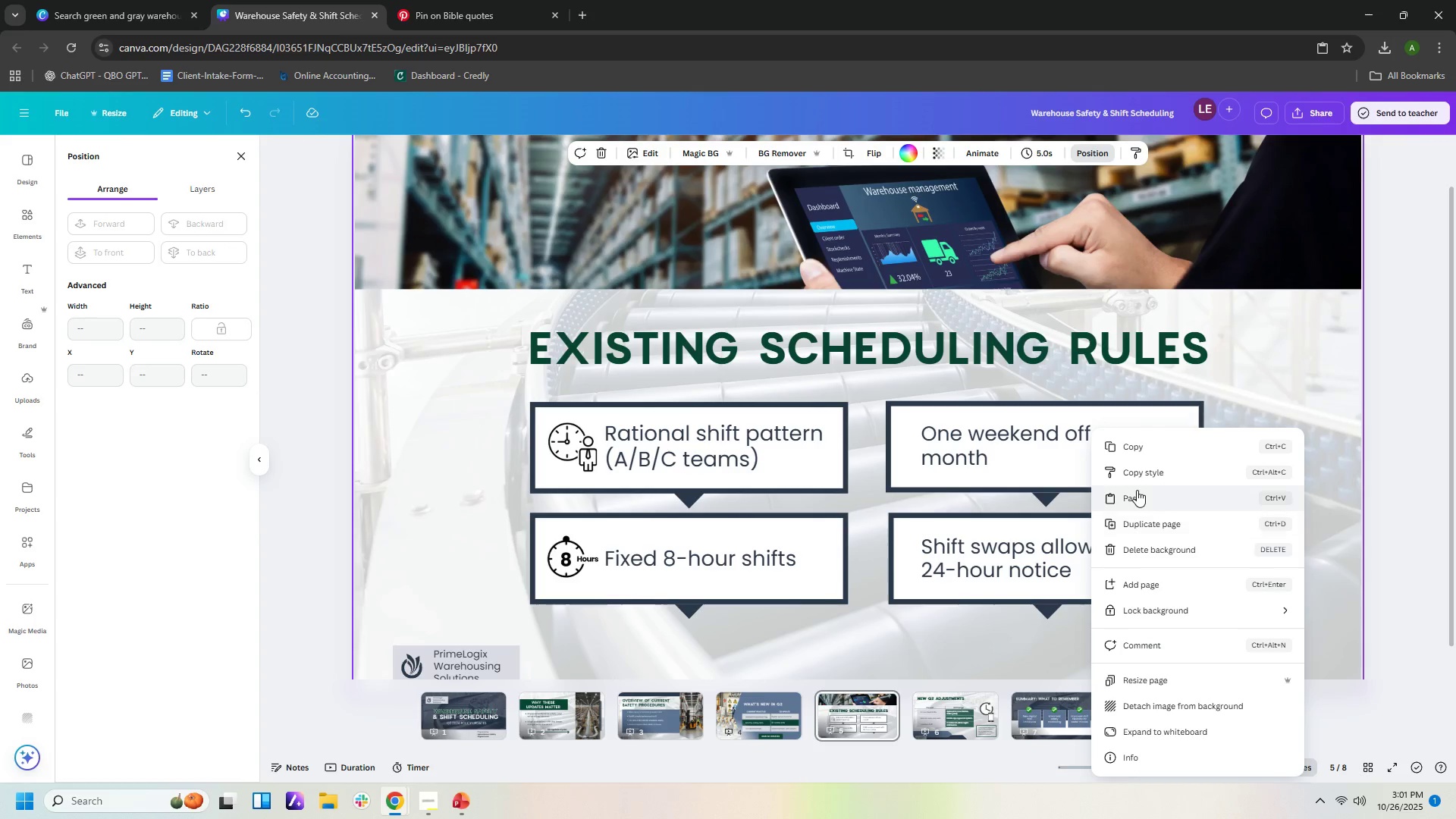 
left_click([1137, 489])
 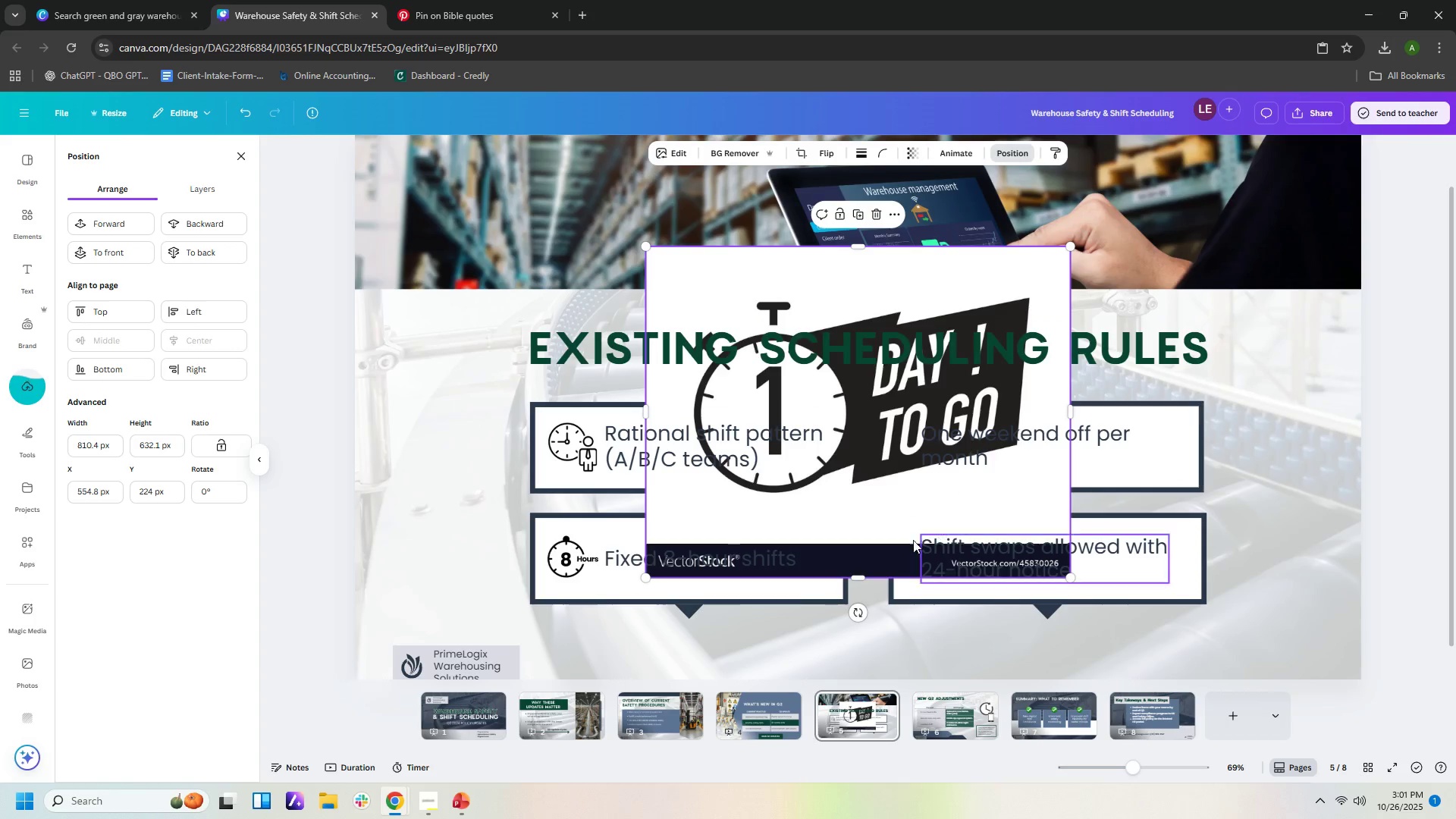 
left_click_drag(start_coordinate=[859, 575], to_coordinate=[858, 503])
 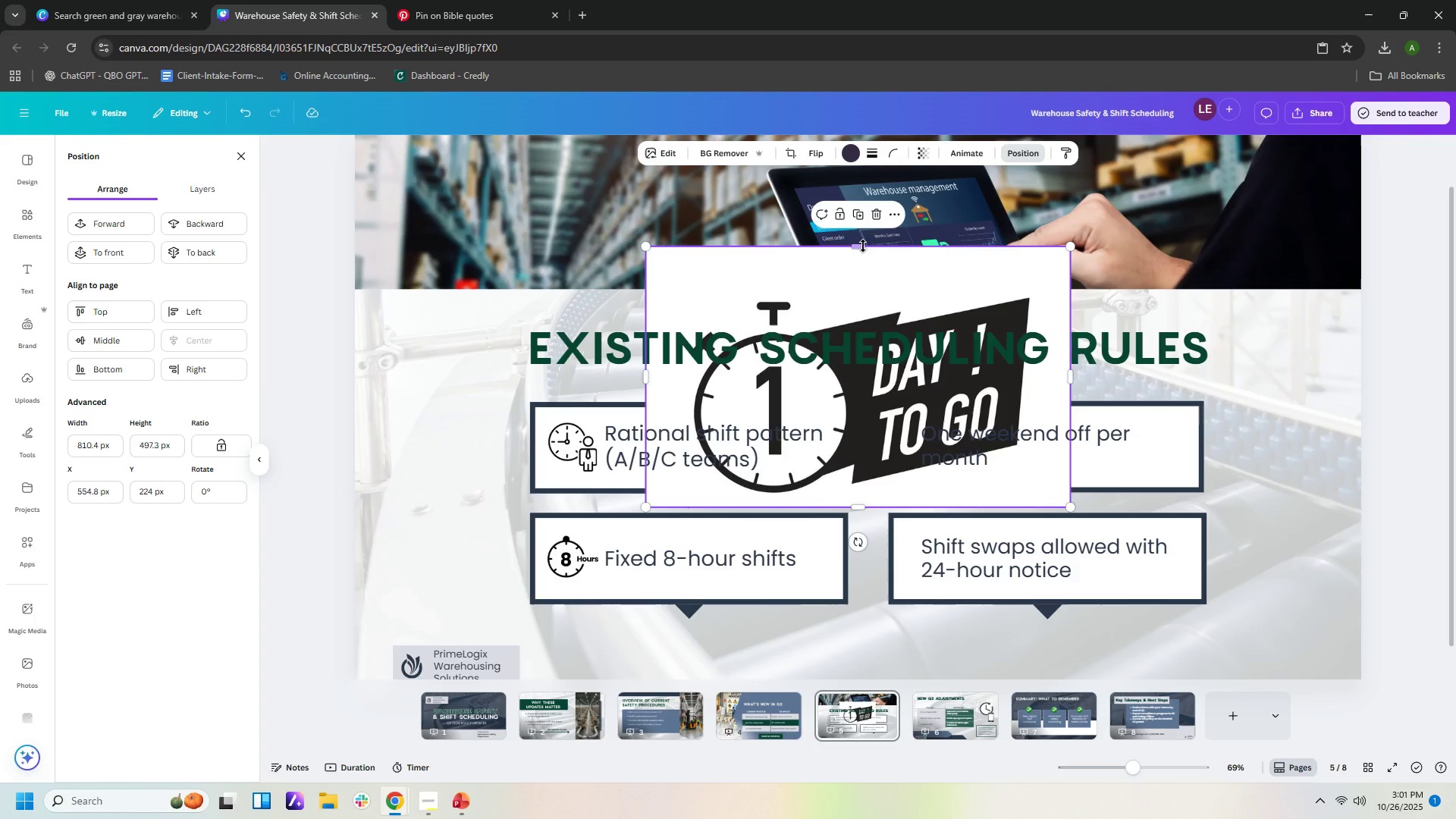 
left_click_drag(start_coordinate=[862, 244], to_coordinate=[858, 275])
 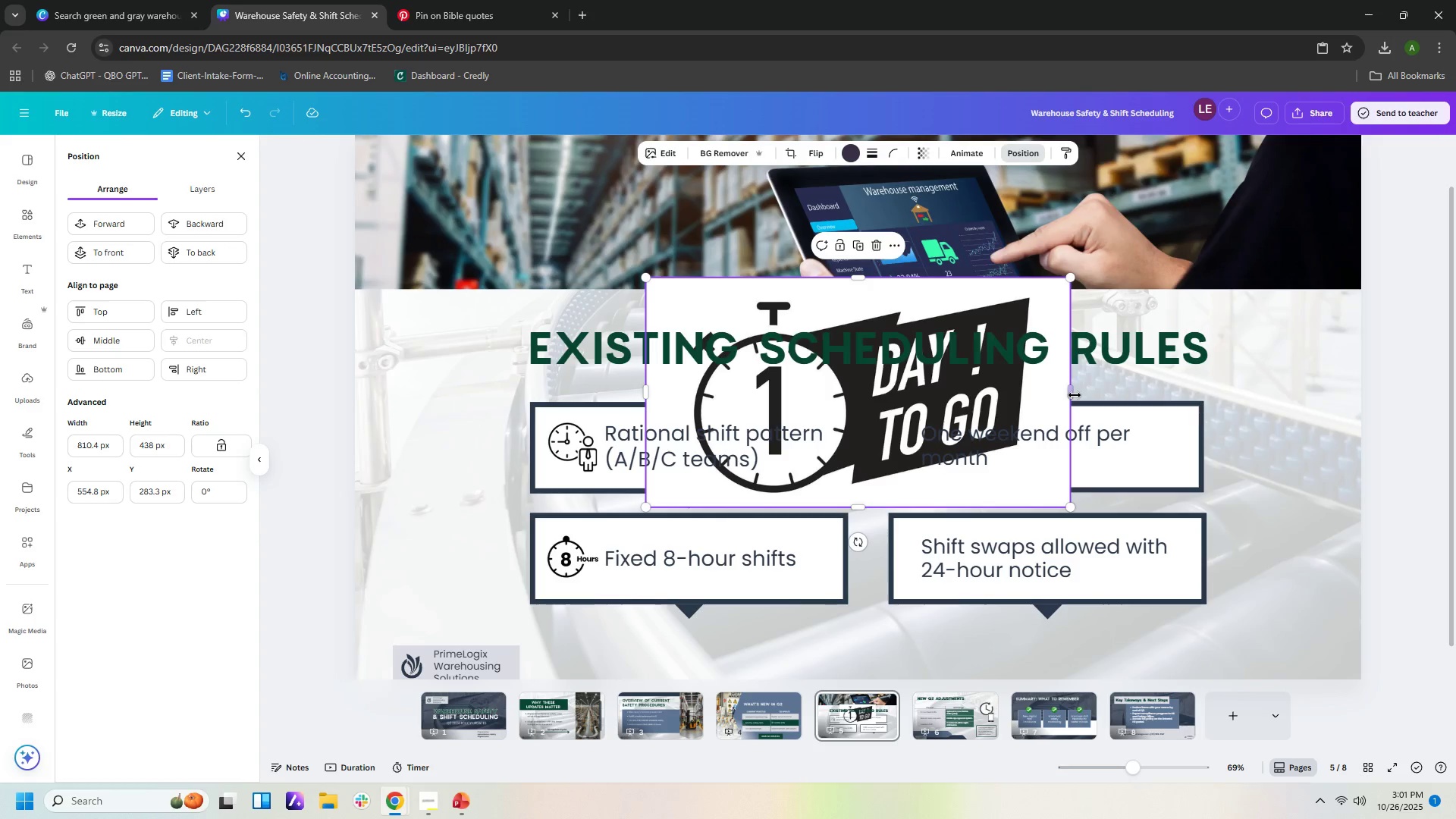 
left_click_drag(start_coordinate=[1074, 395], to_coordinate=[1041, 397])
 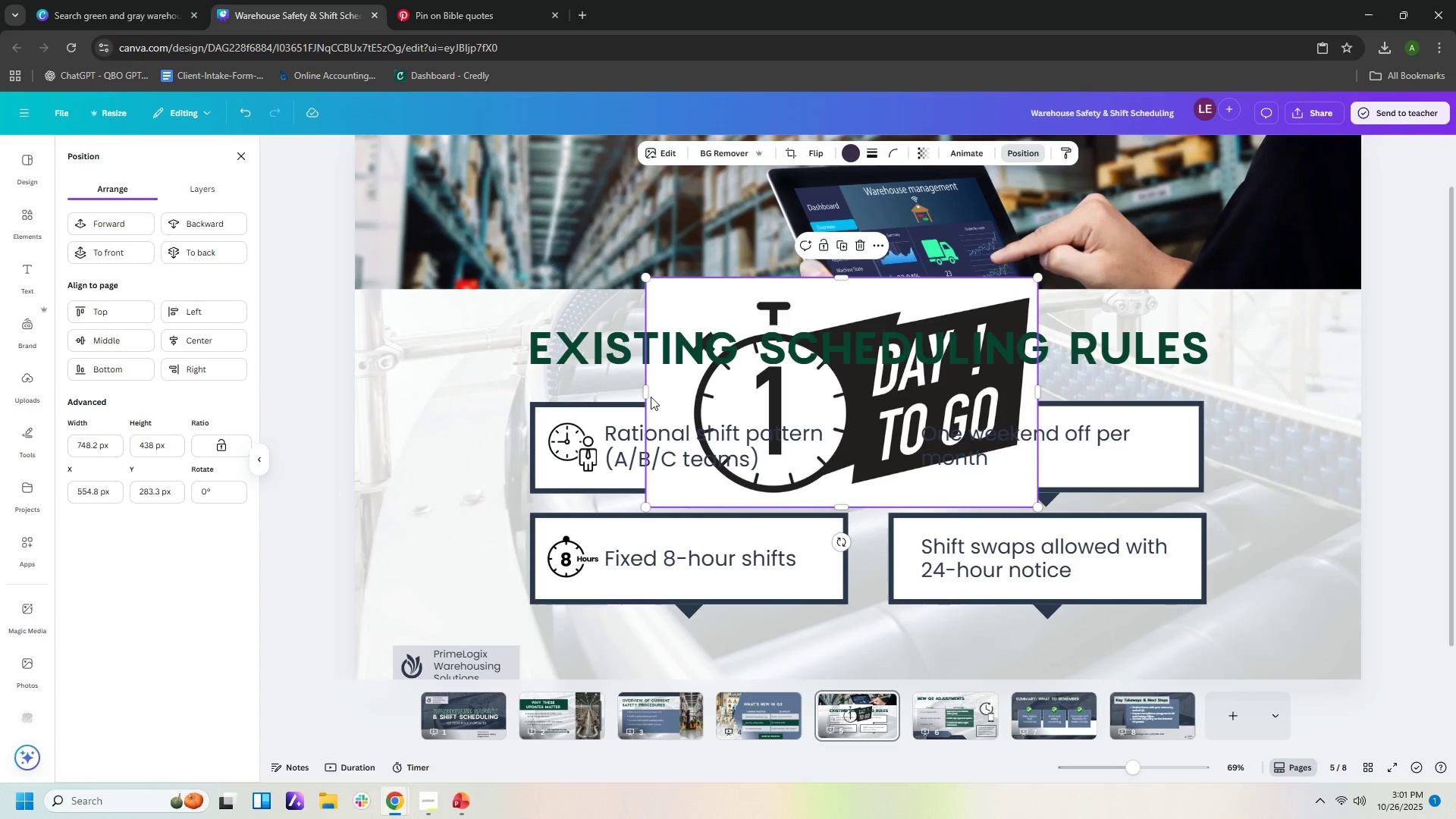 
left_click_drag(start_coordinate=[645, 394], to_coordinate=[684, 395])
 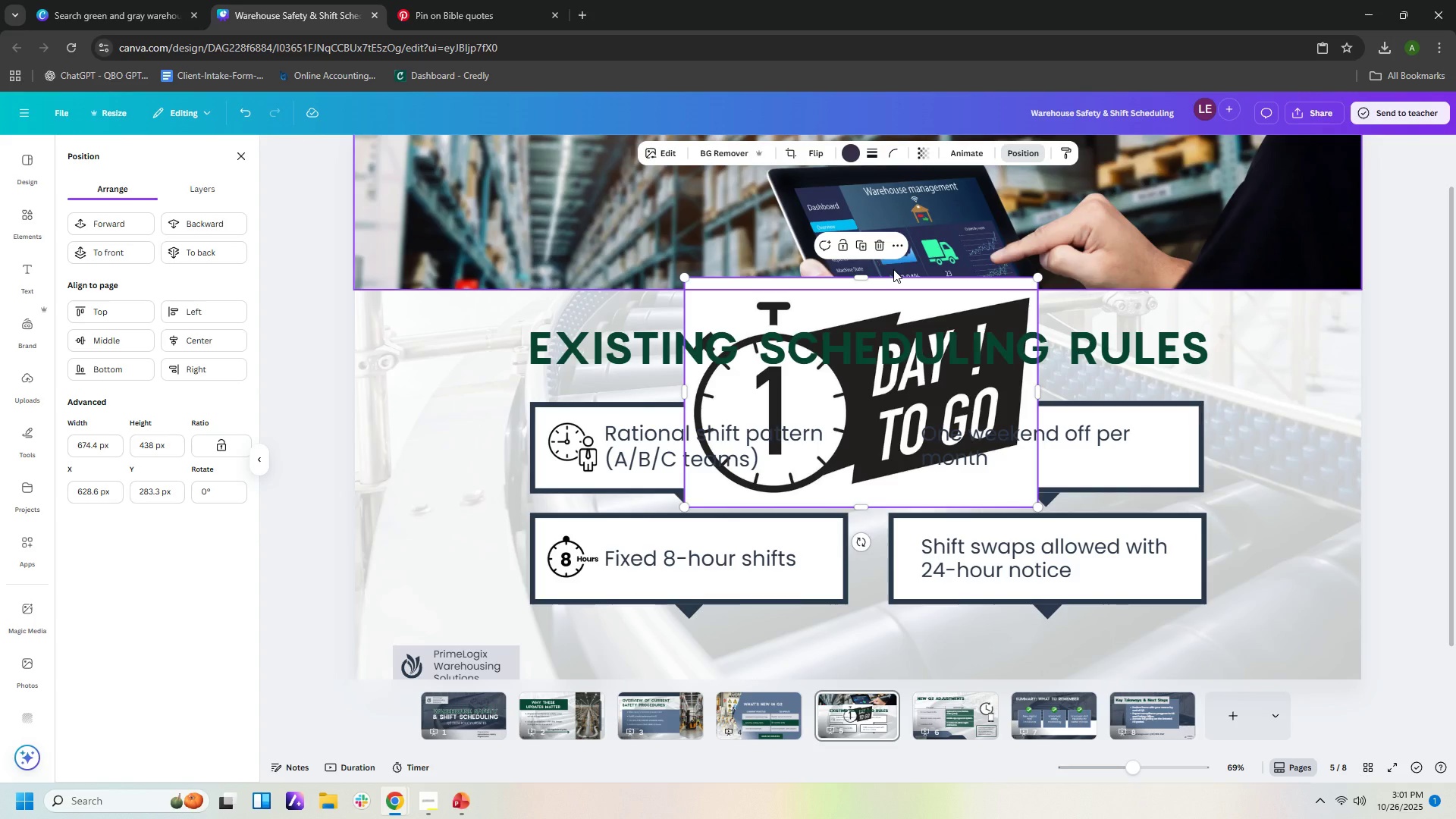 
wait(9.5)
 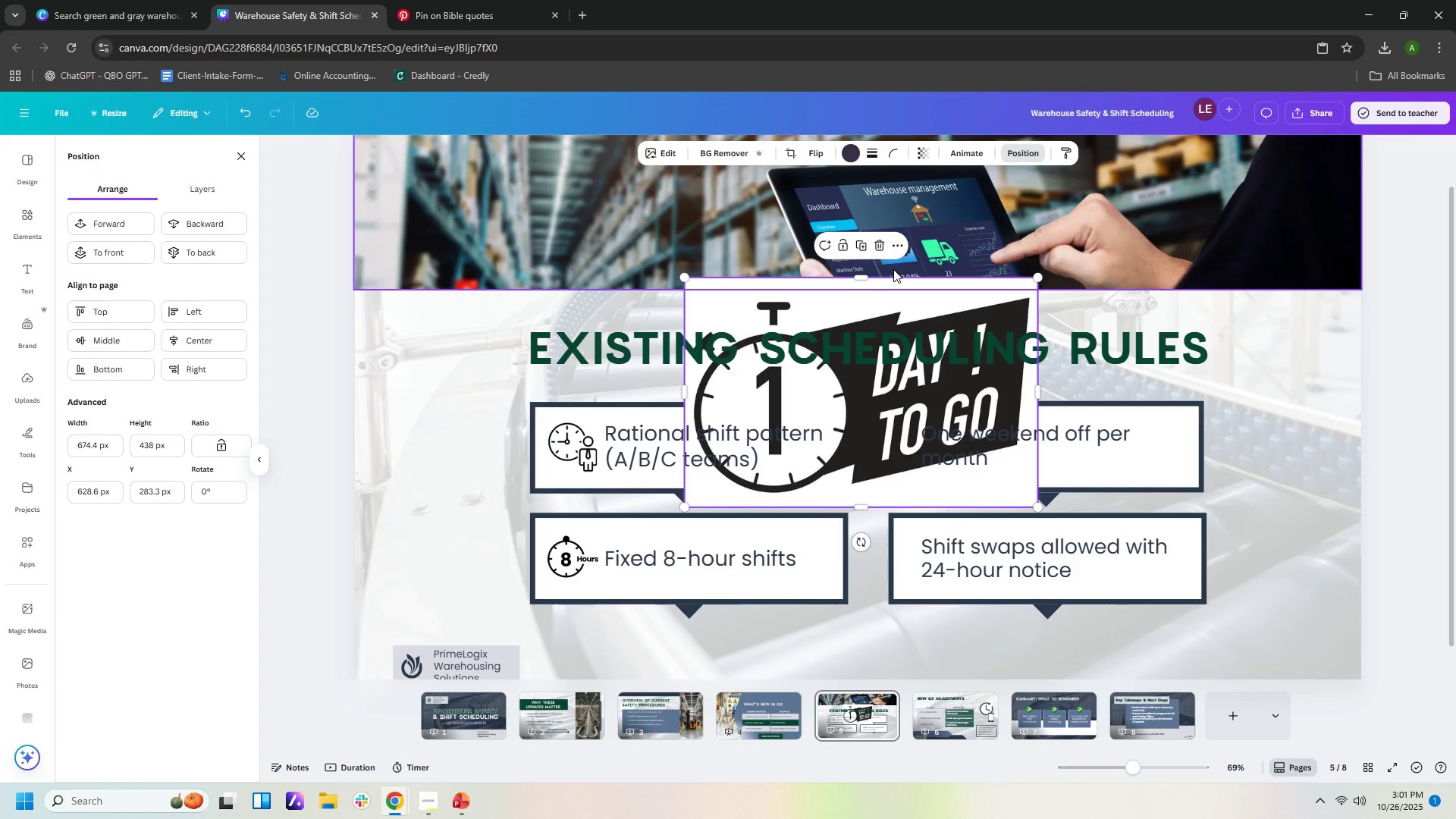 
left_click_drag(start_coordinate=[1037, 276], to_coordinate=[782, 489])
 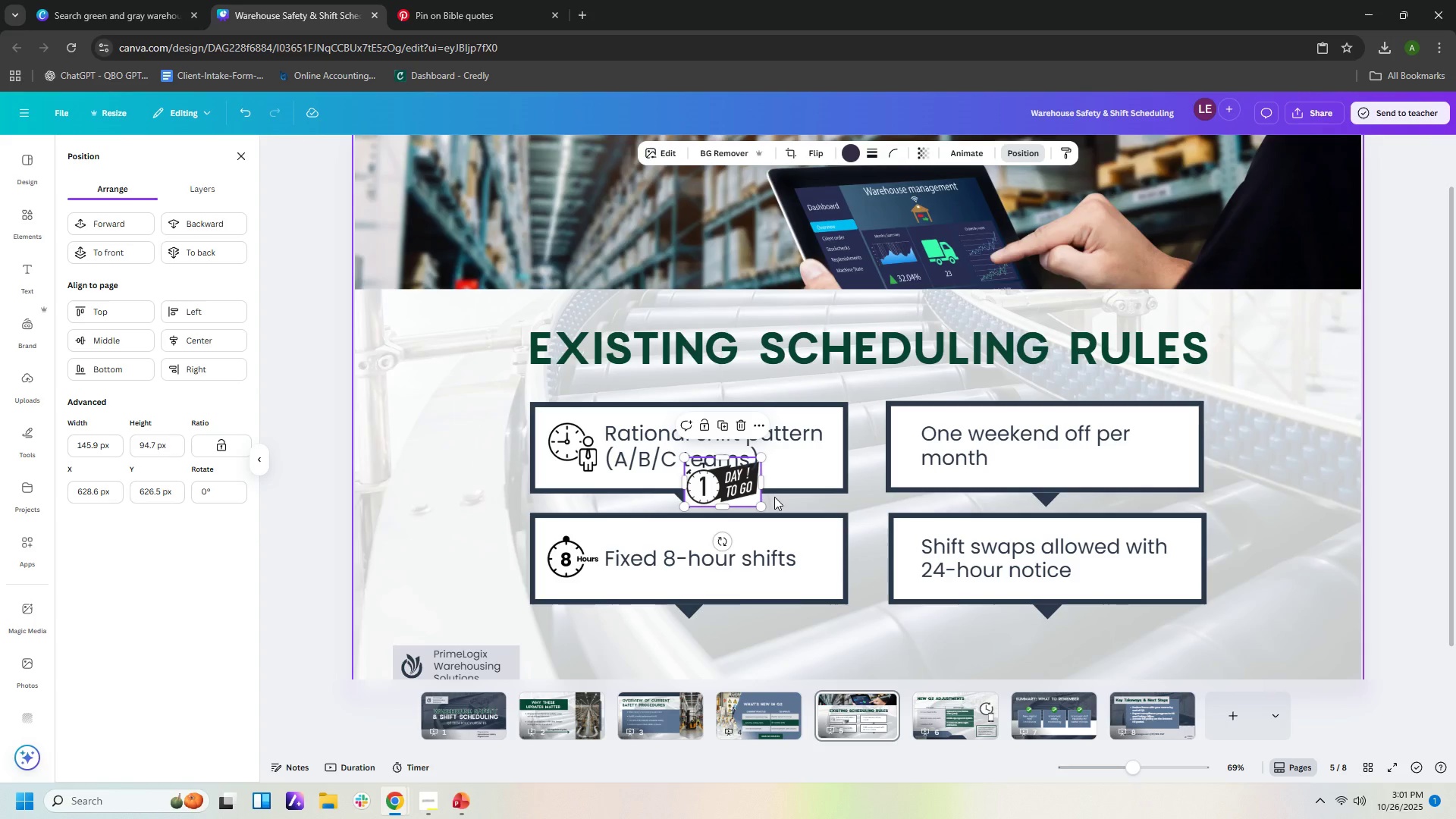 
wait(7.66)
 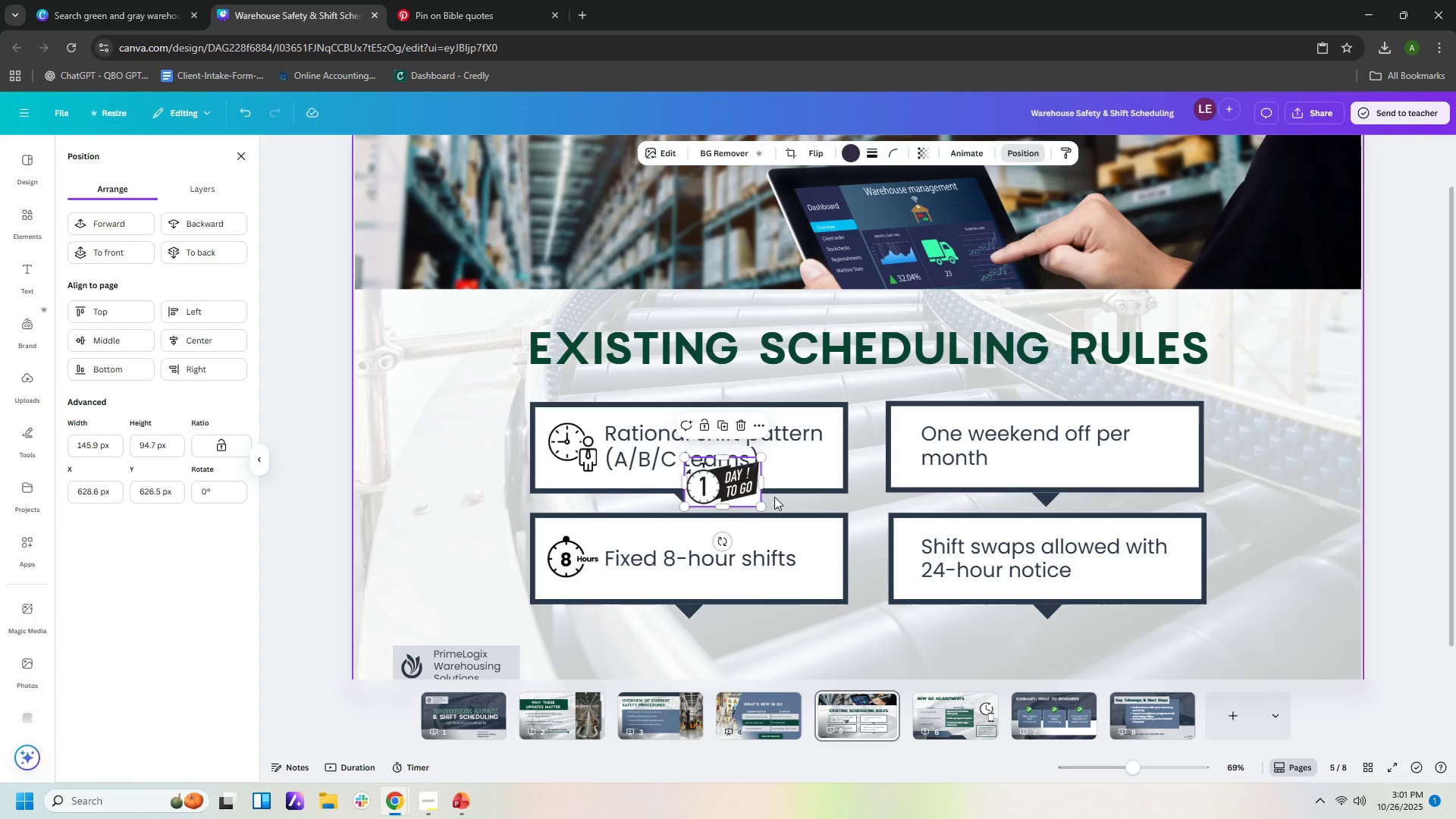 
left_click_drag(start_coordinate=[745, 483], to_coordinate=[934, 493])
 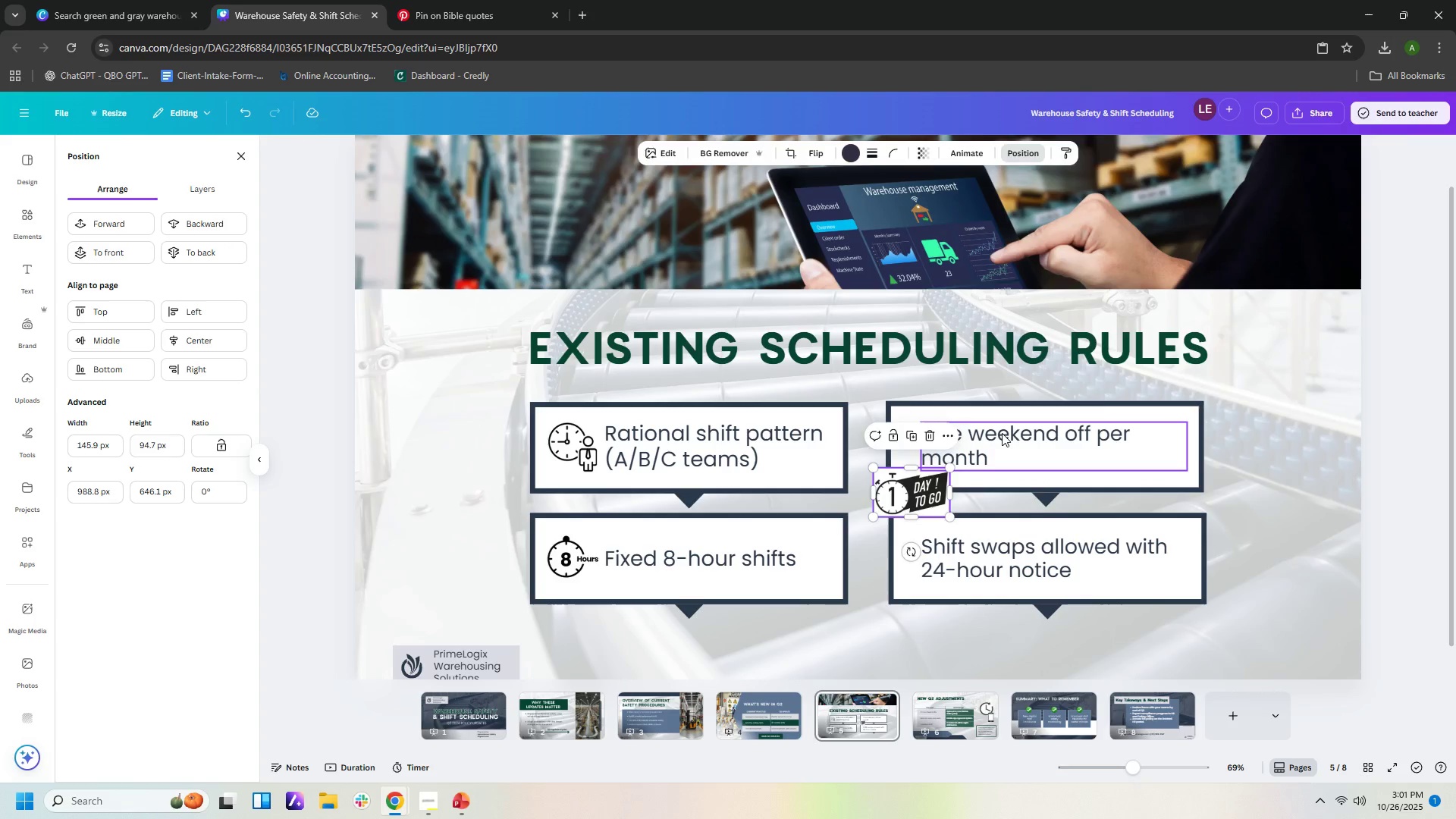 
left_click([1002, 433])
 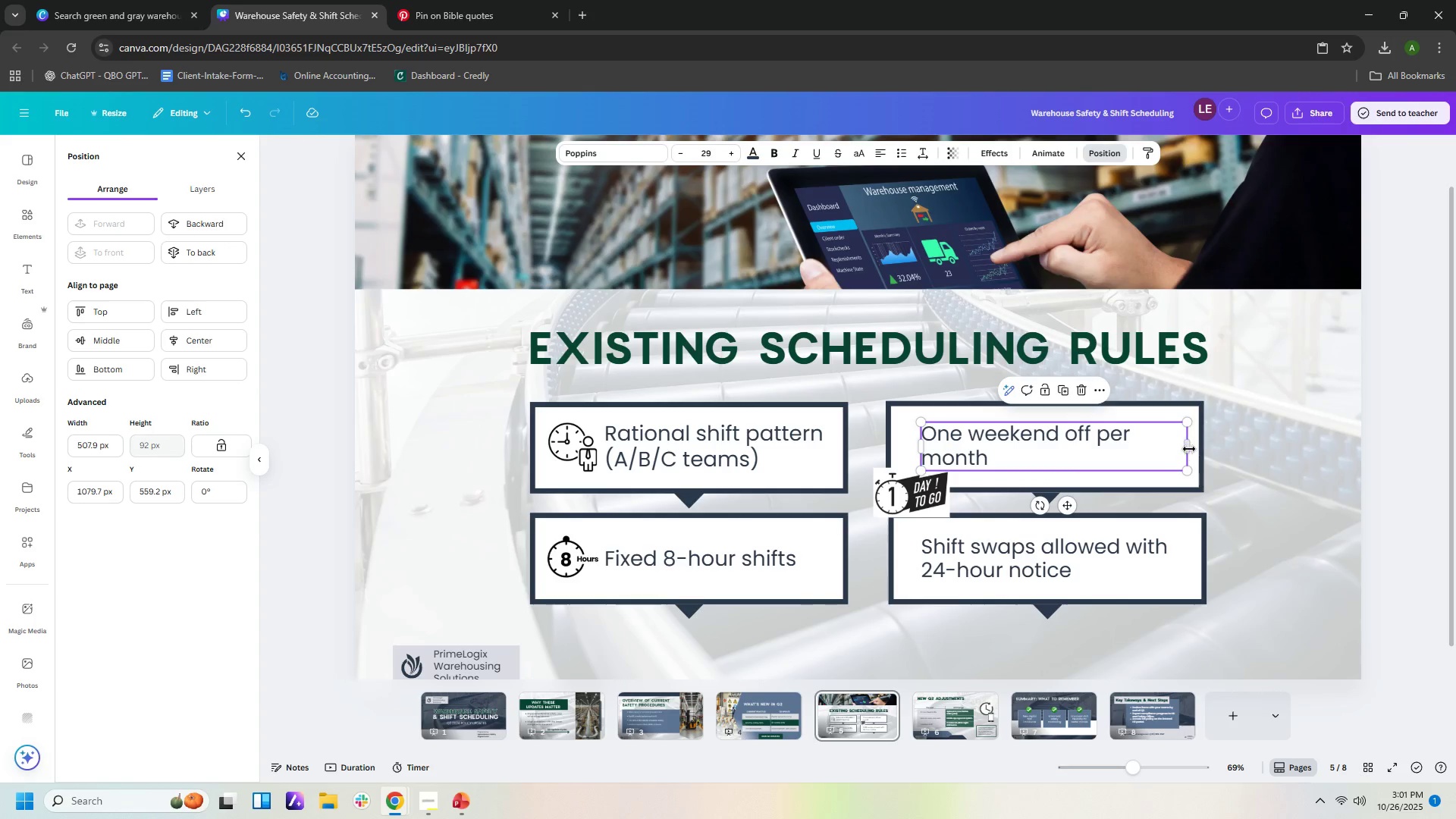 
left_click_drag(start_coordinate=[1189, 449], to_coordinate=[1133, 457])
 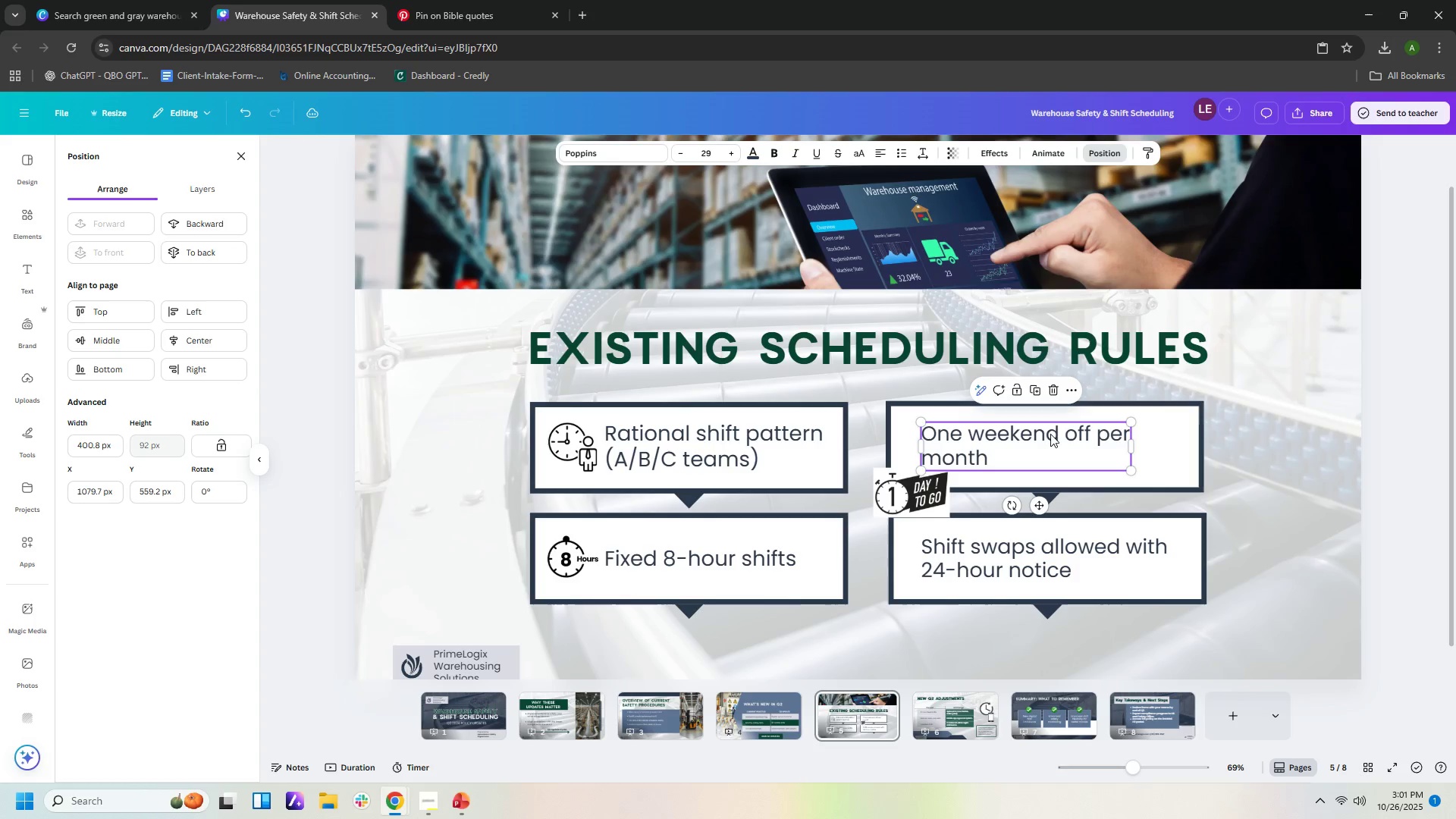 
left_click_drag(start_coordinate=[1050, 433], to_coordinate=[1101, 435])
 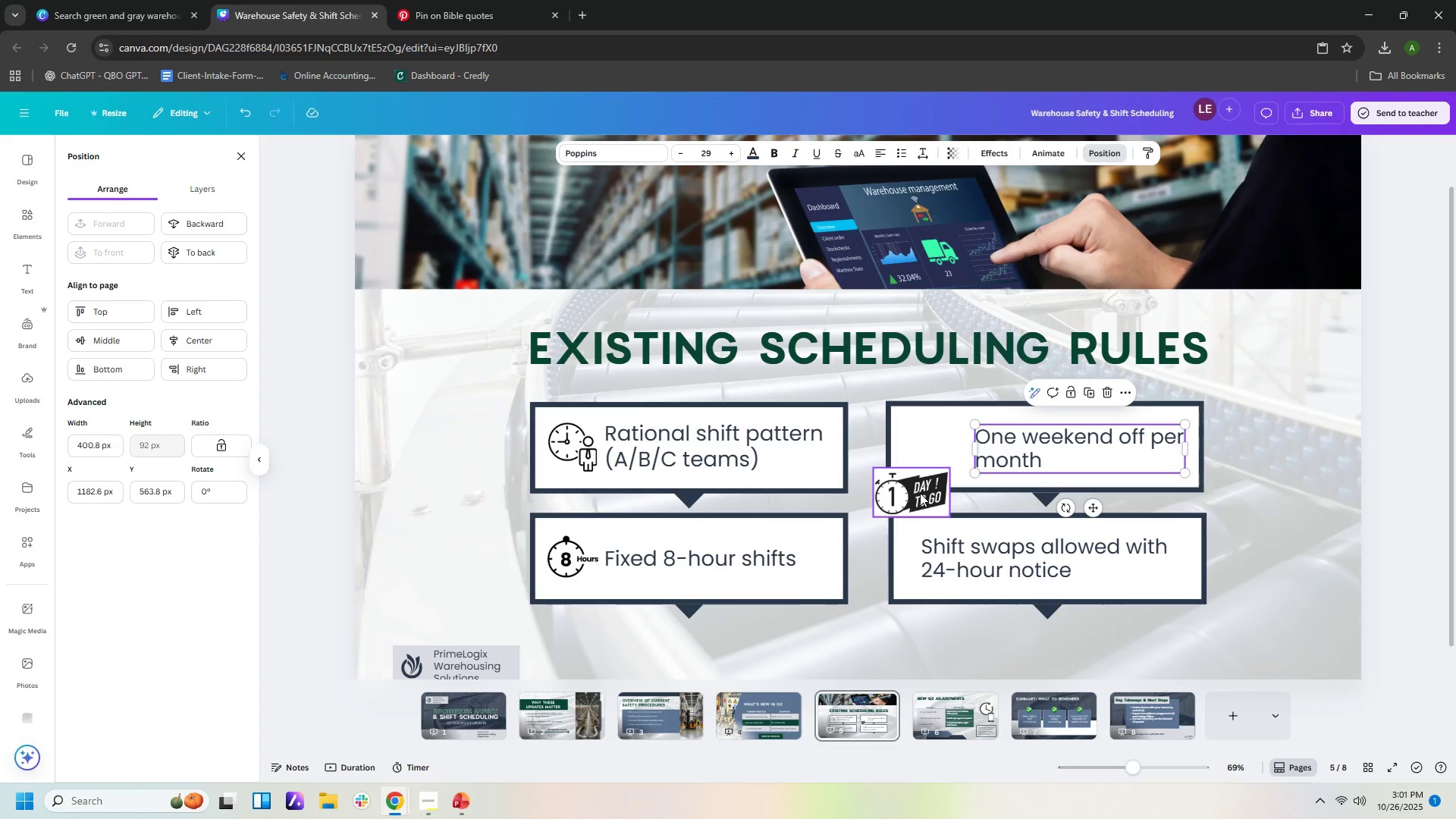 
left_click_drag(start_coordinate=[918, 494], to_coordinate=[940, 452])
 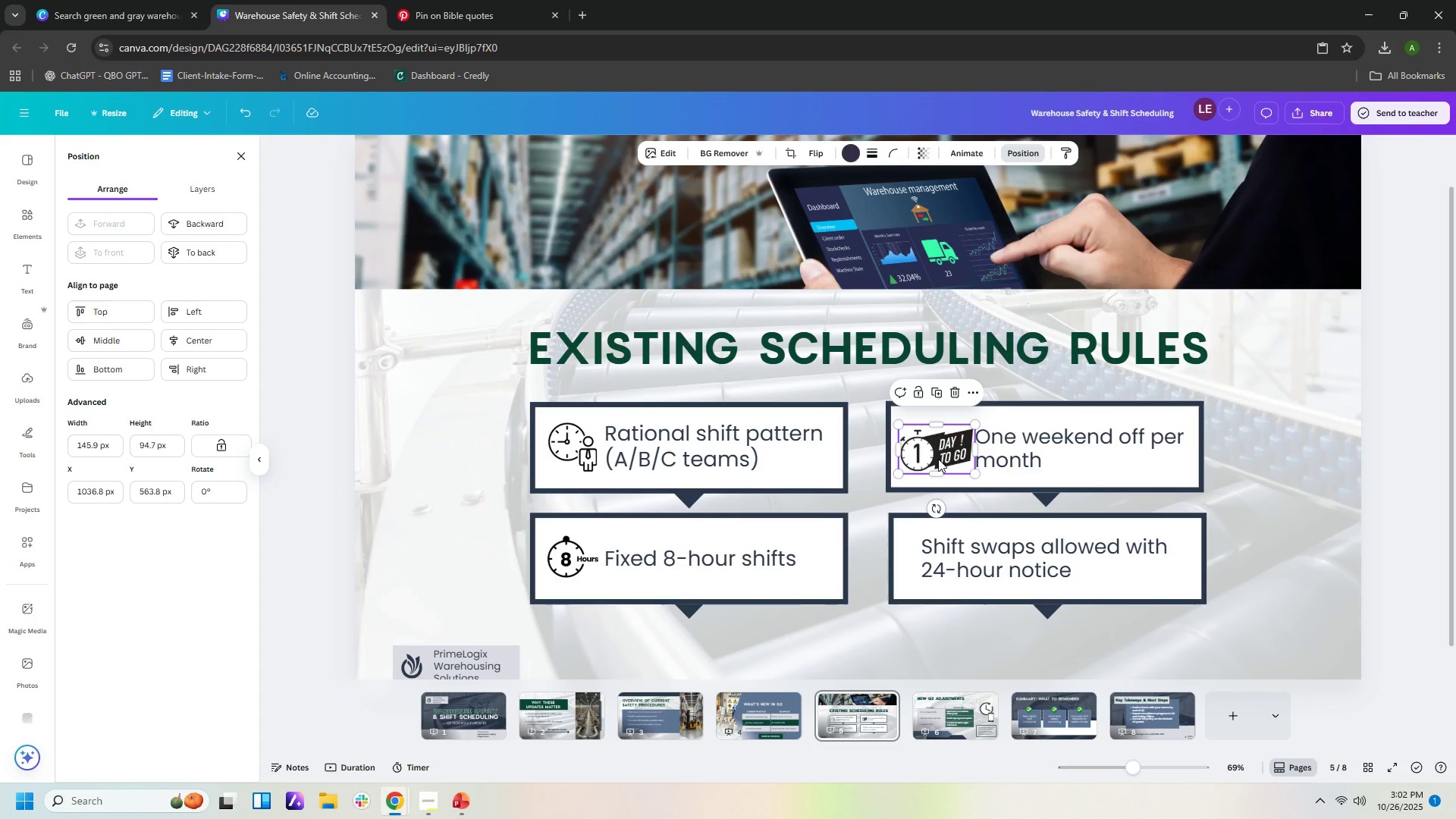 
wait(5.98)
 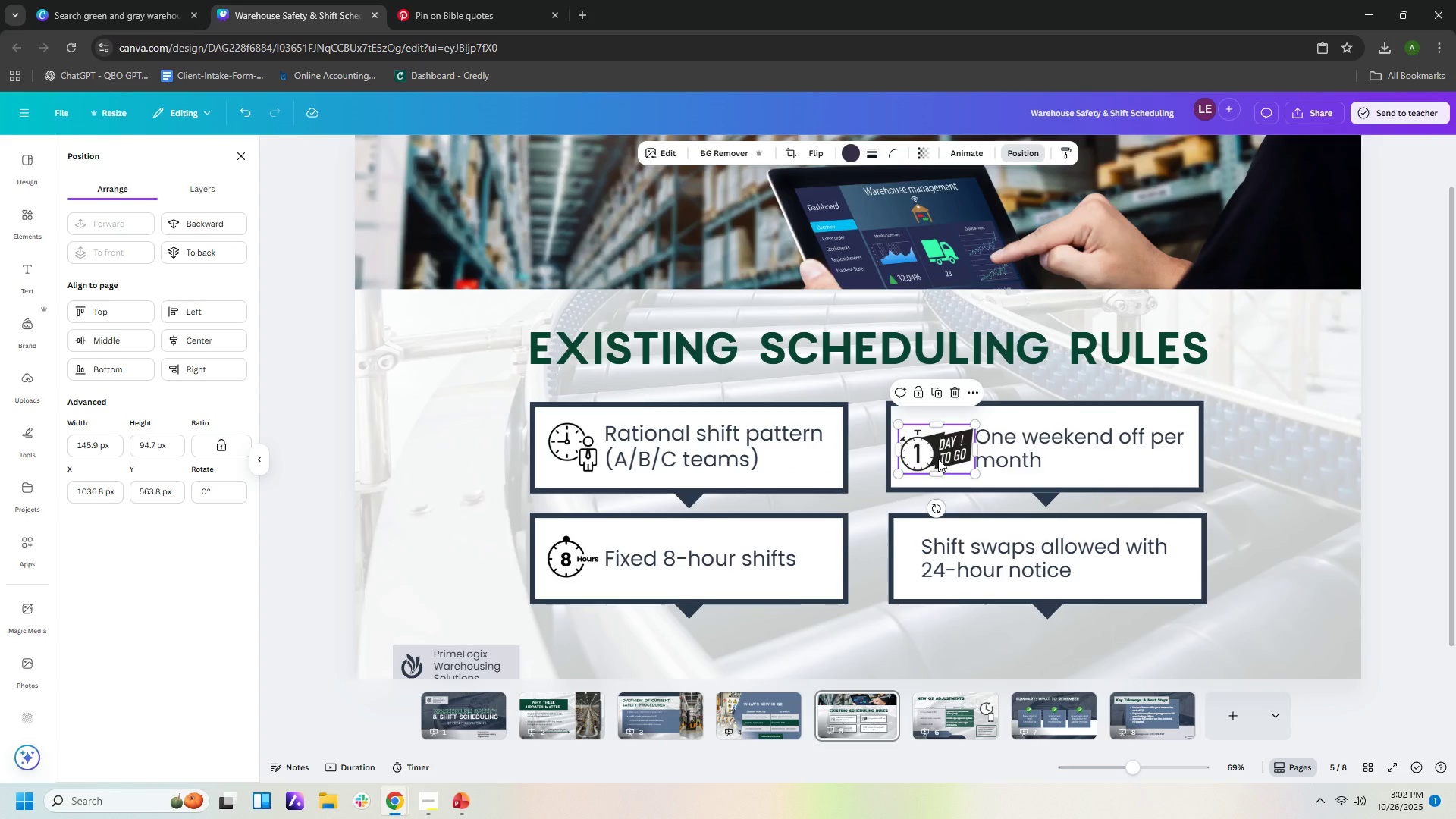 
left_click([938, 459])
 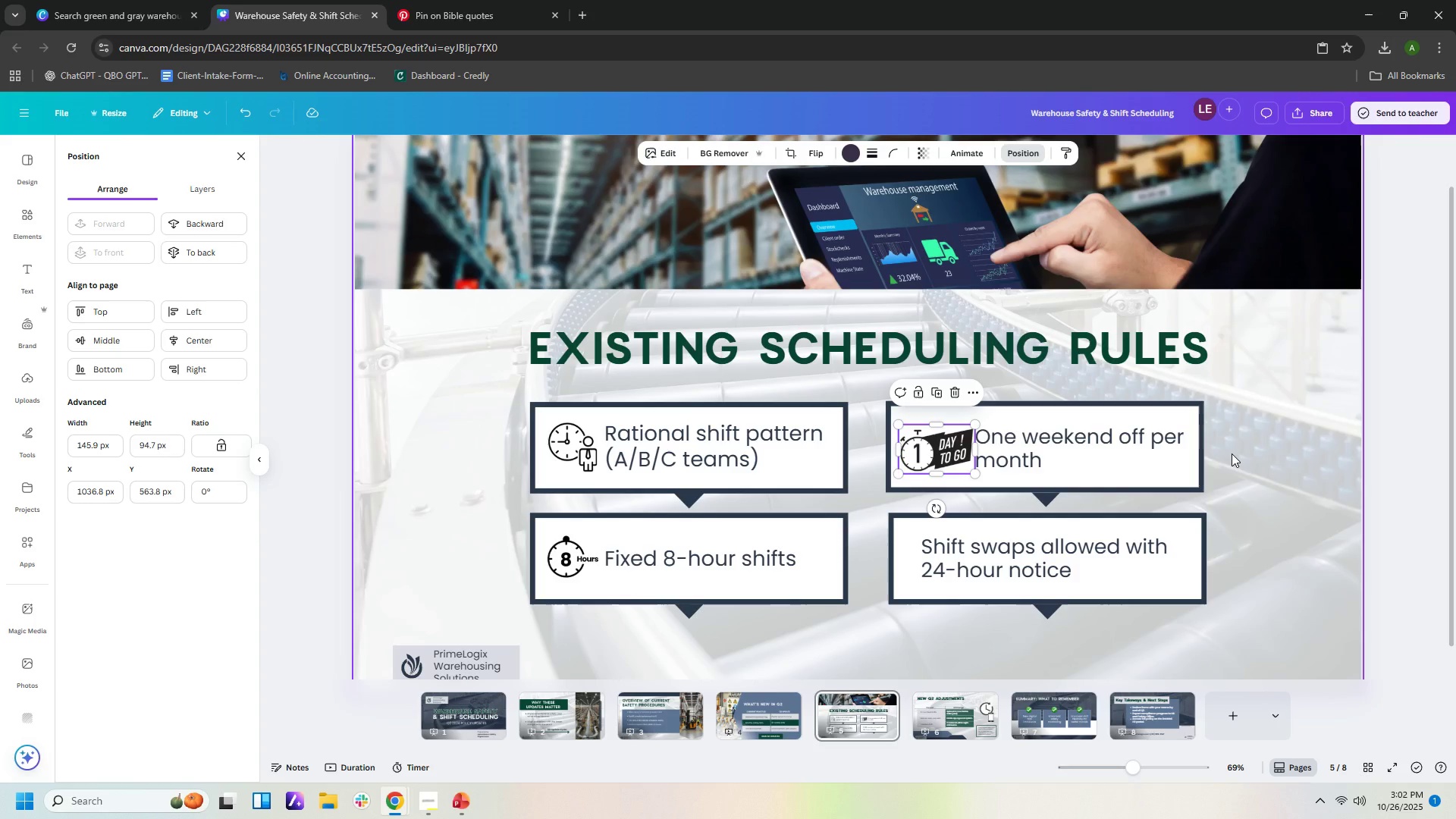 
hold_key(key=ControlLeft, duration=1.14)
scroll: coordinate [1317, 459], scroll_direction: up, amount: 5.0
 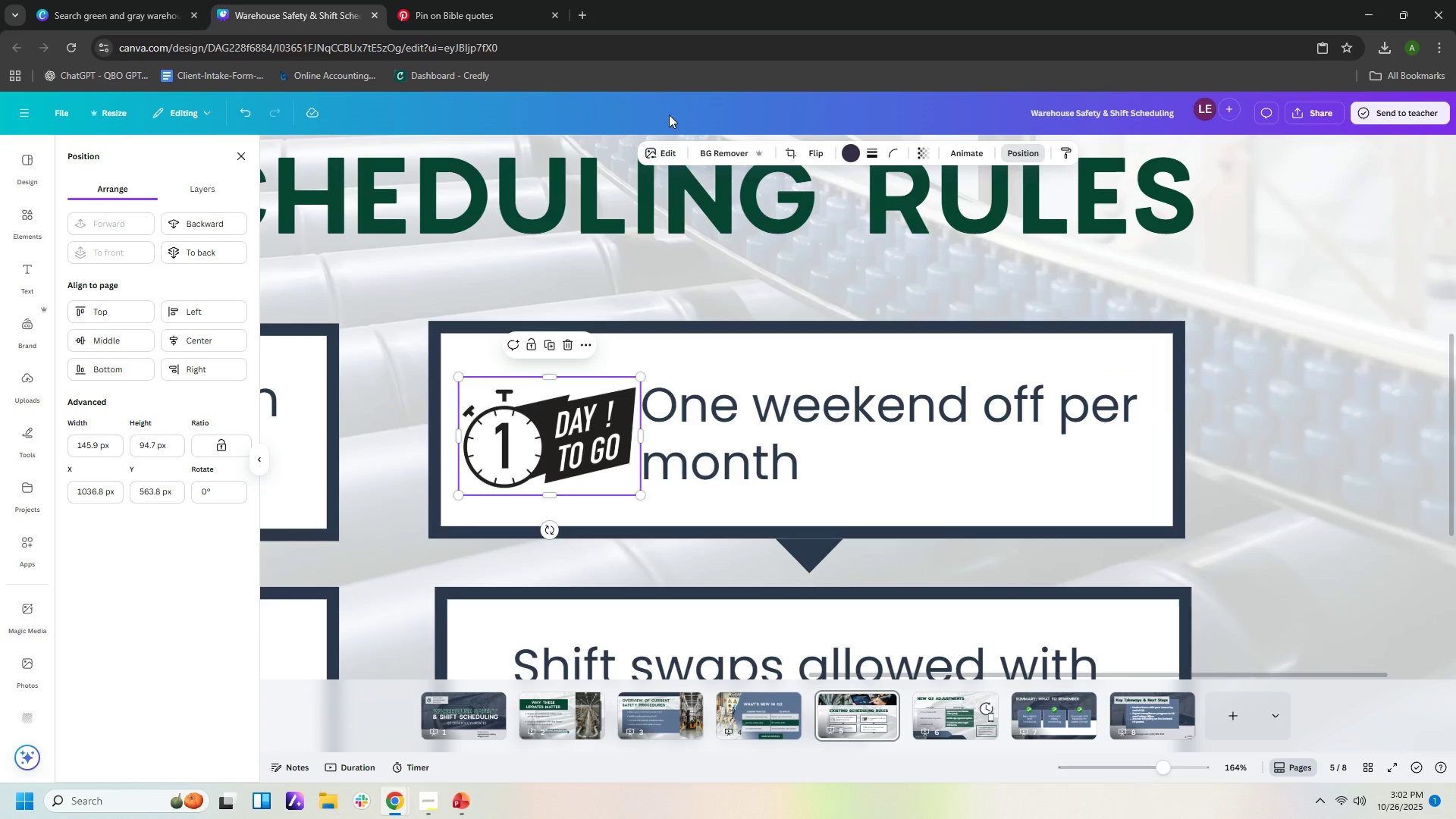 
wait(10.04)
 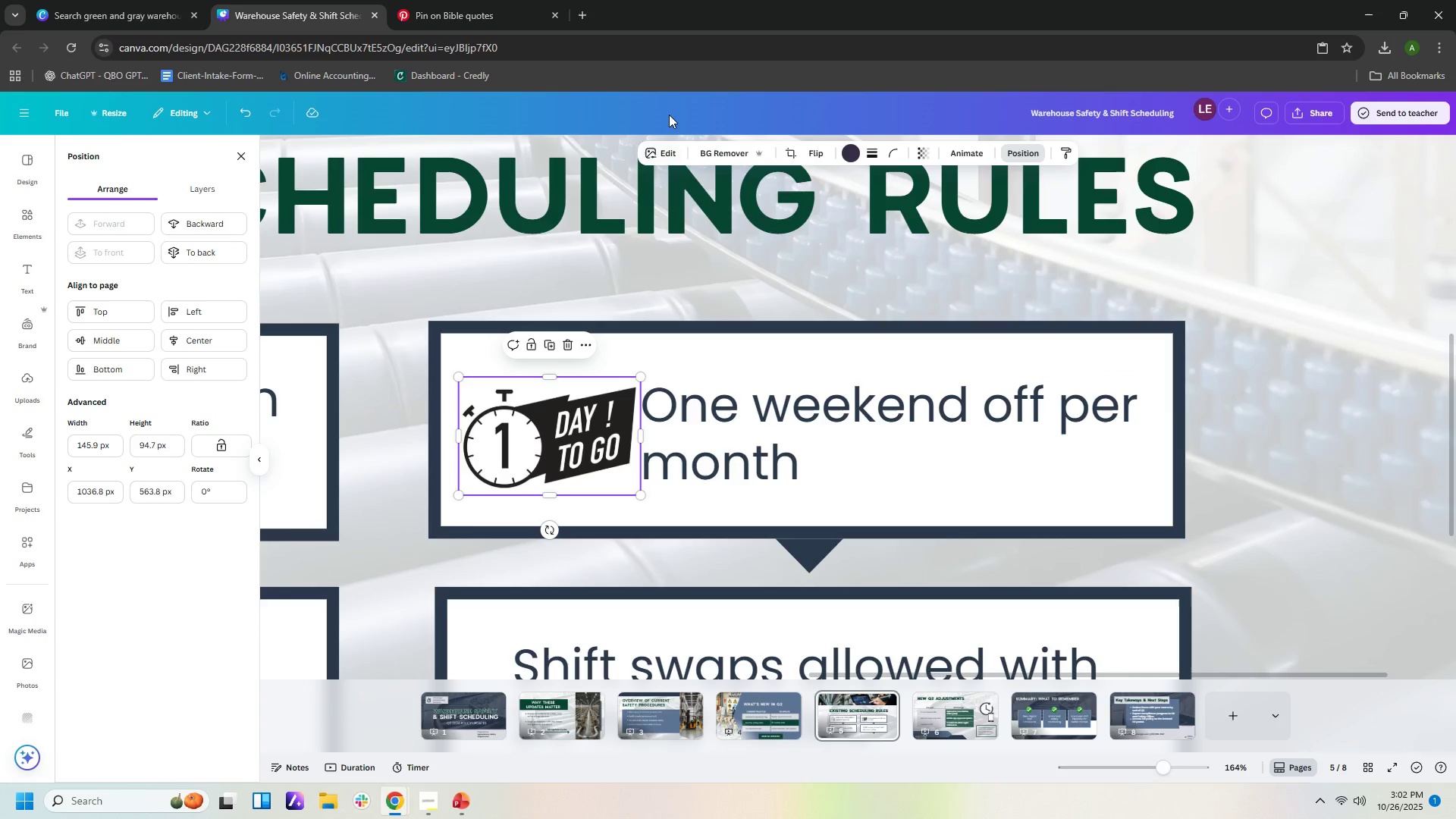 
left_click([32, 431])
 